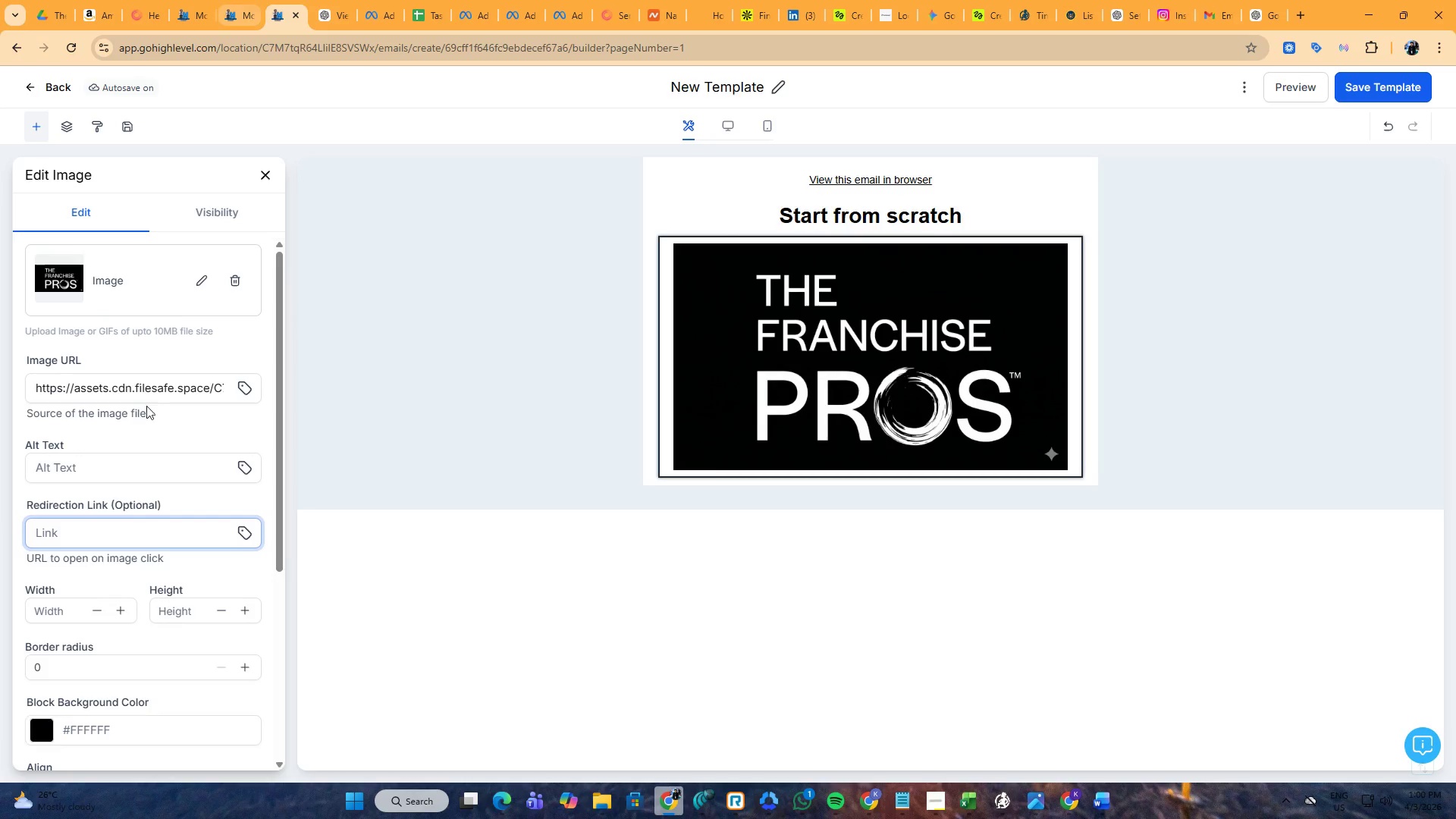 
key(Control+V)
 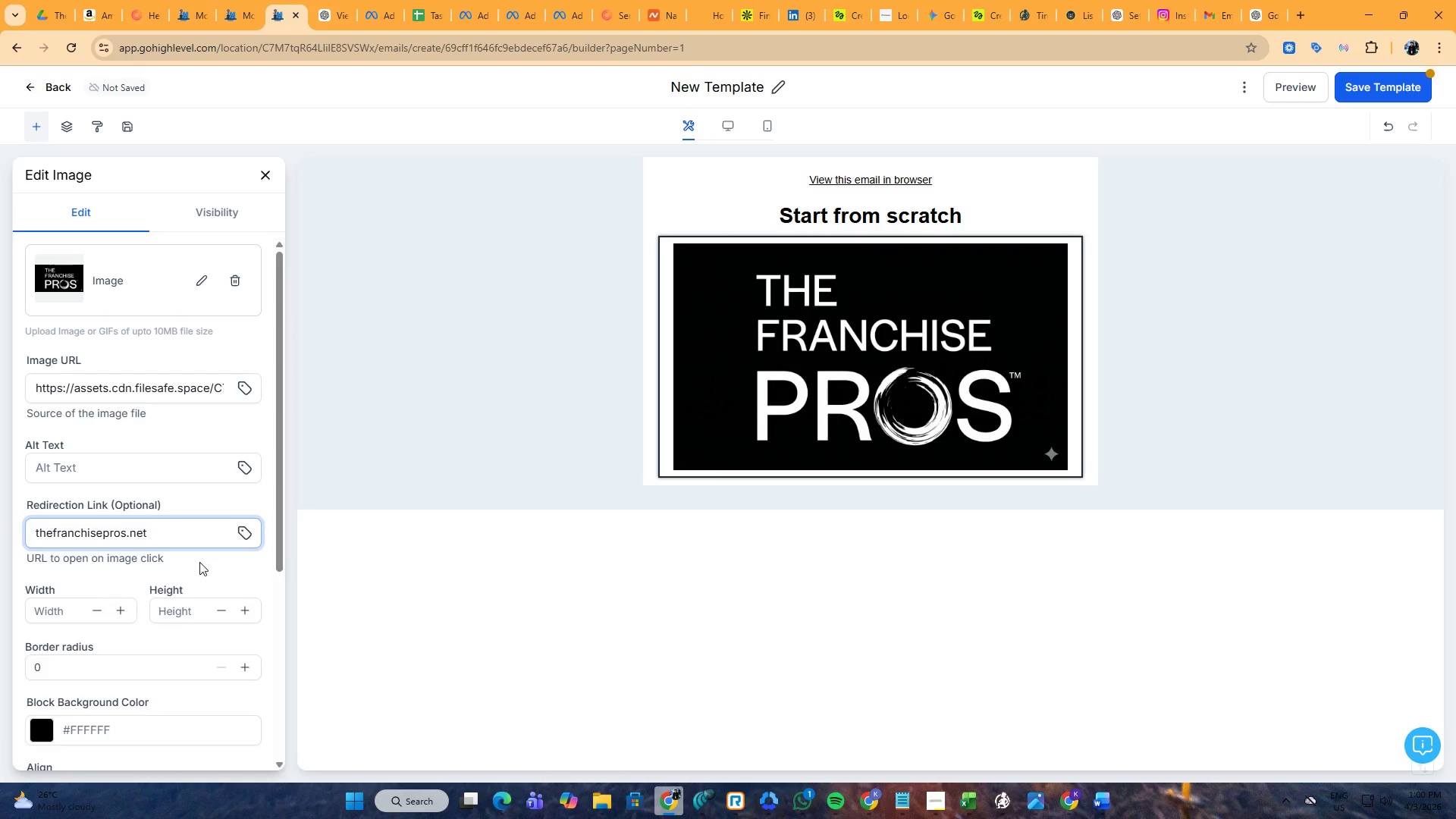 
left_click([209, 560])
 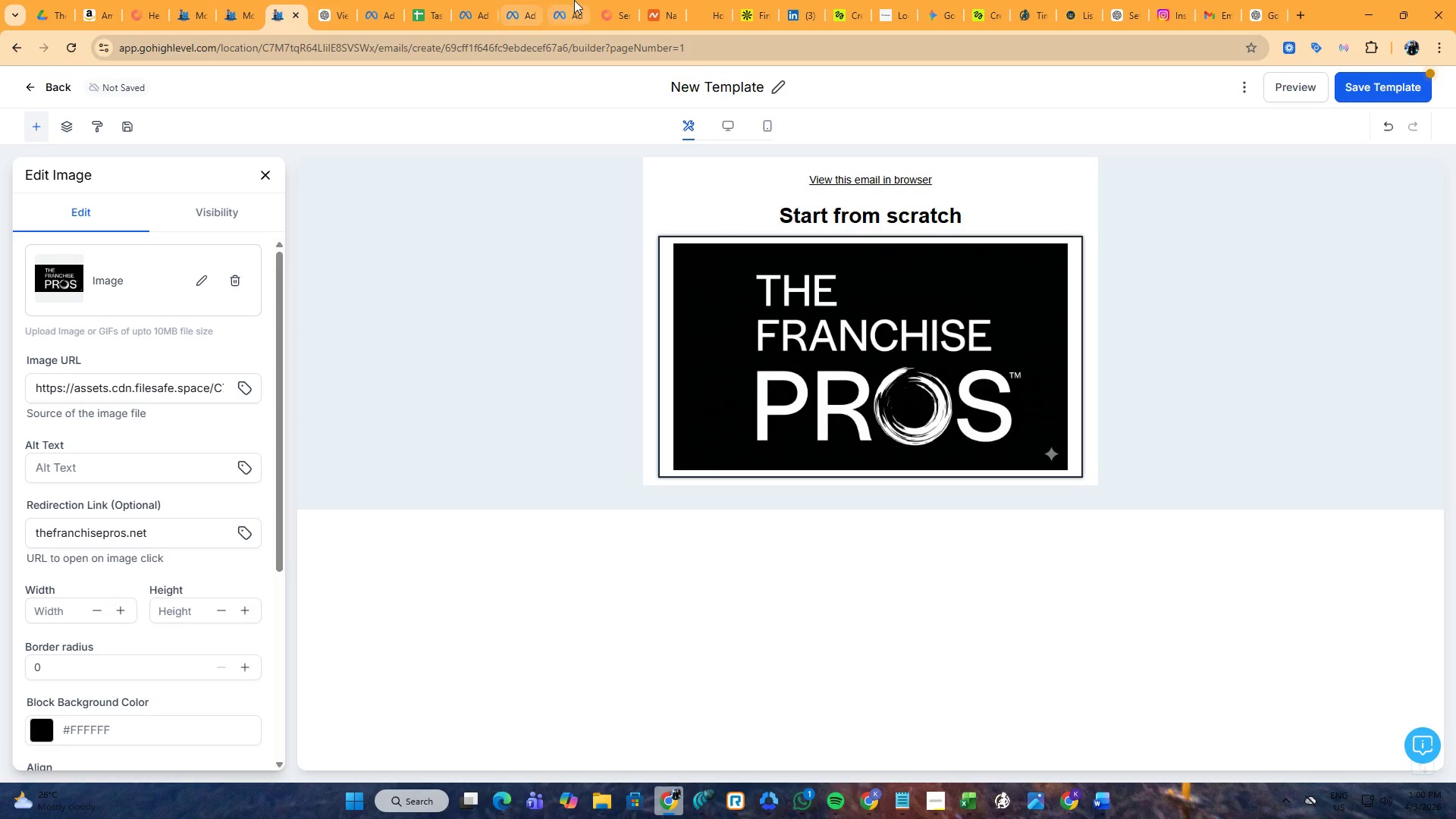 
left_click([616, 0])
 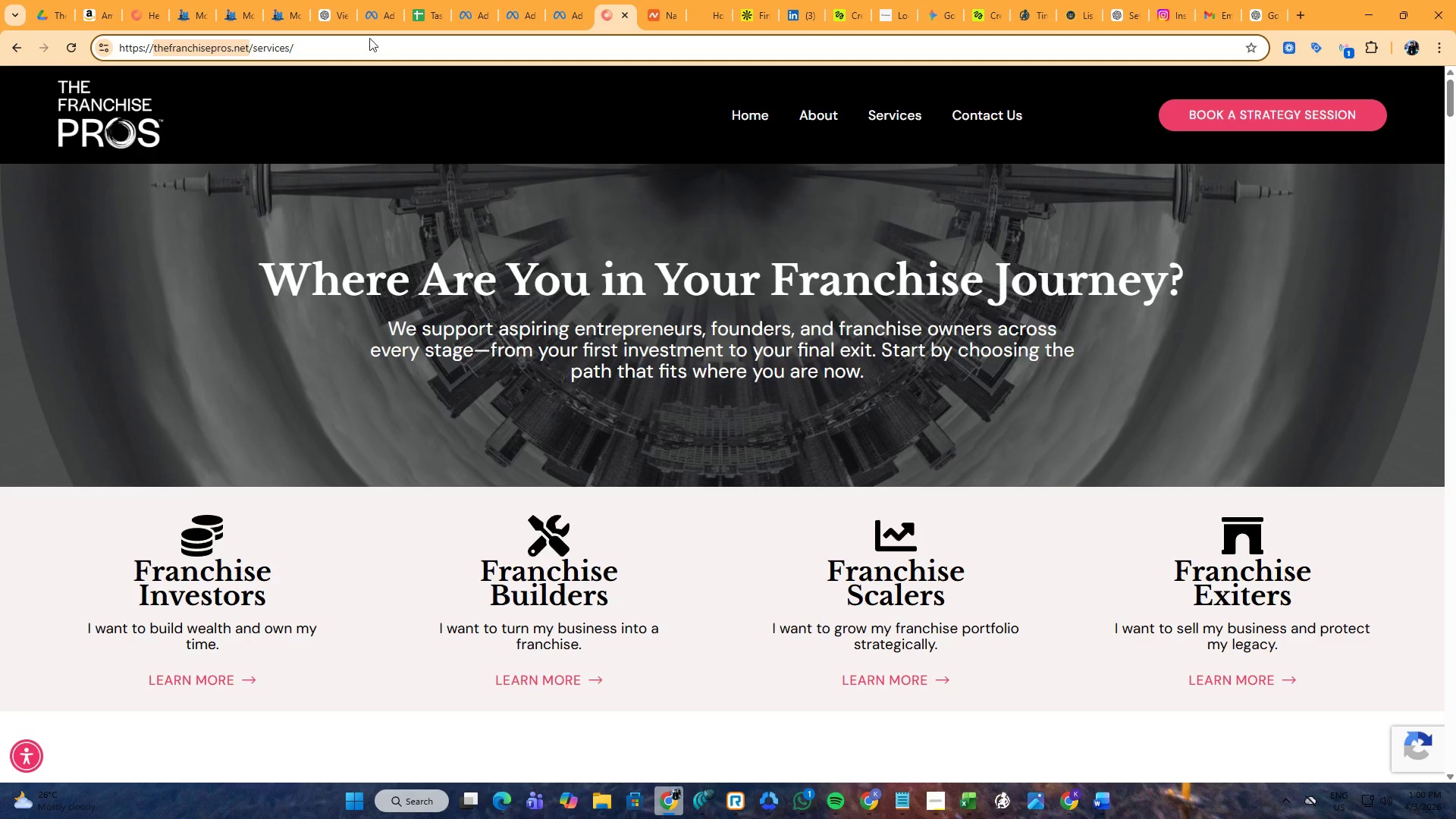 
left_click([357, 47])
 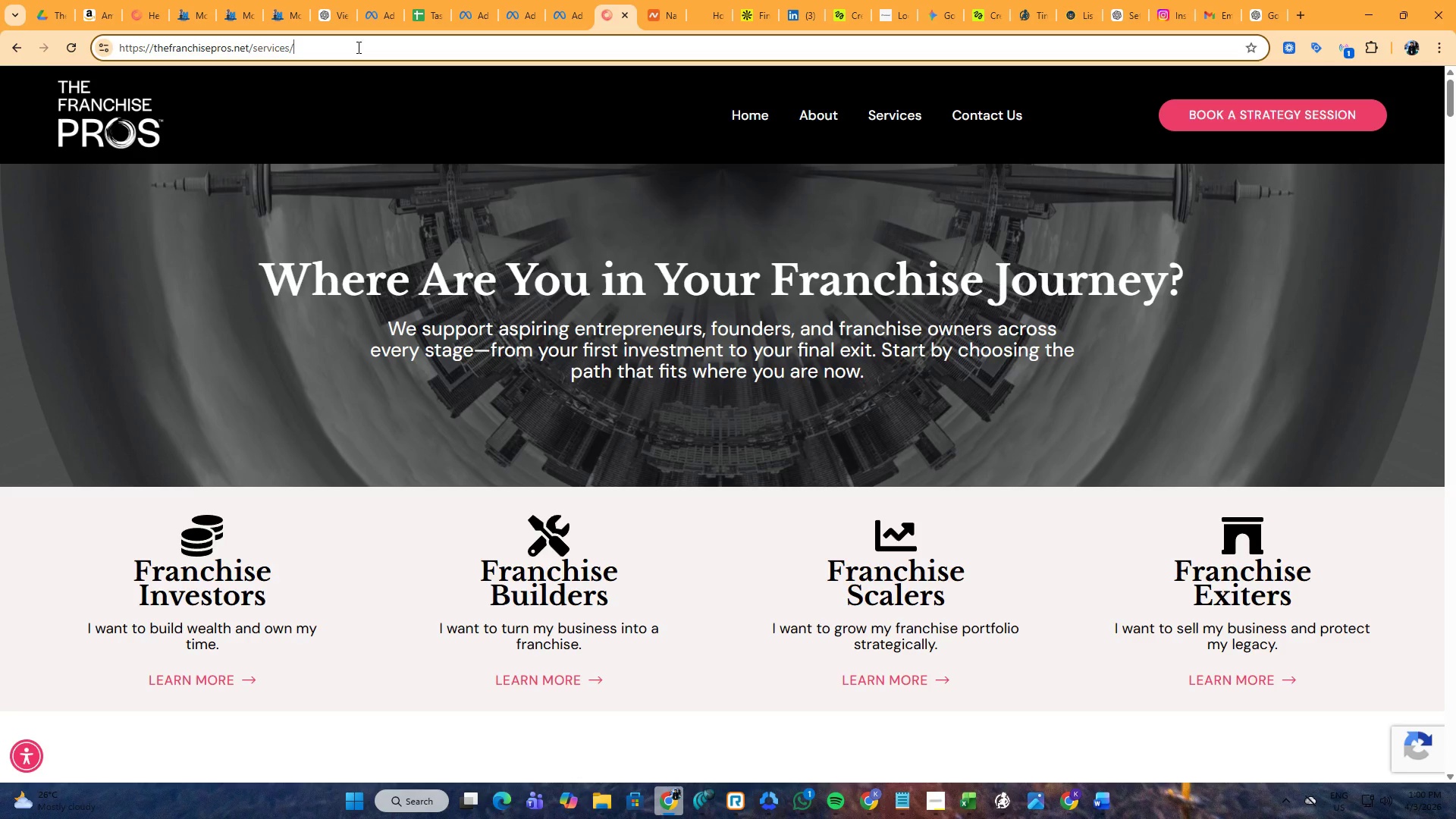 
key(Control+A)
 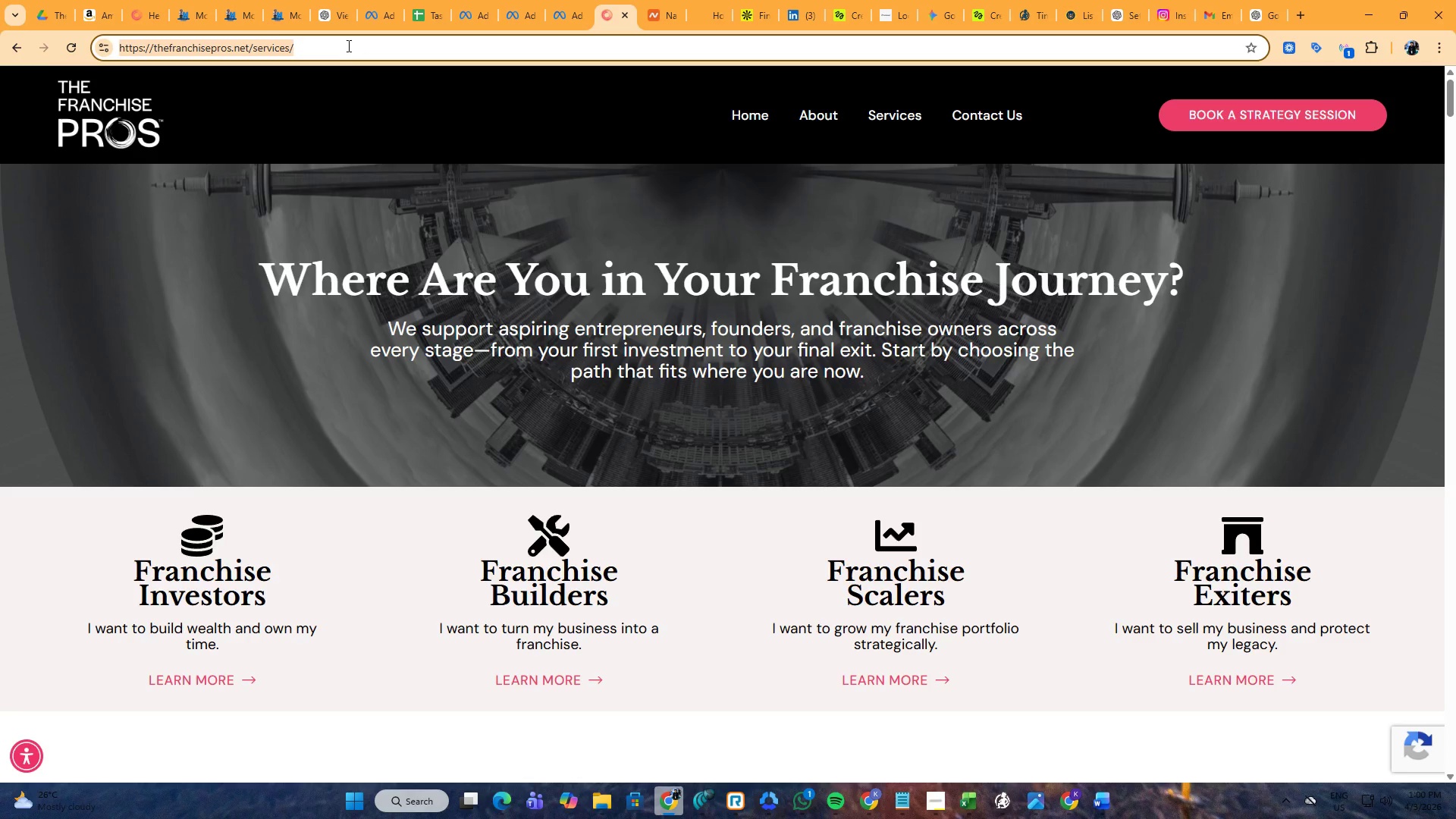 
key(Control+C)
 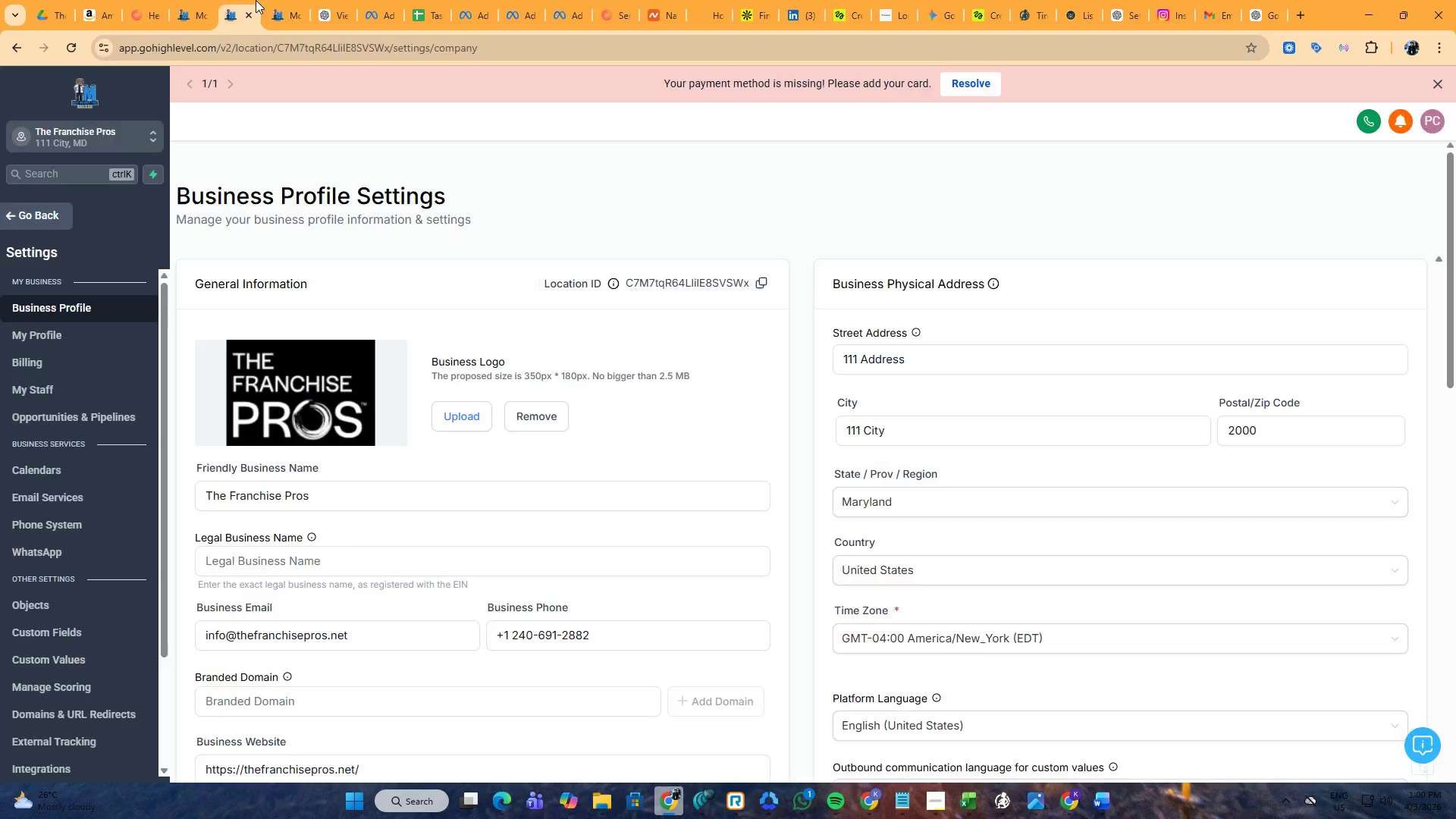 
double_click([277, 0])
 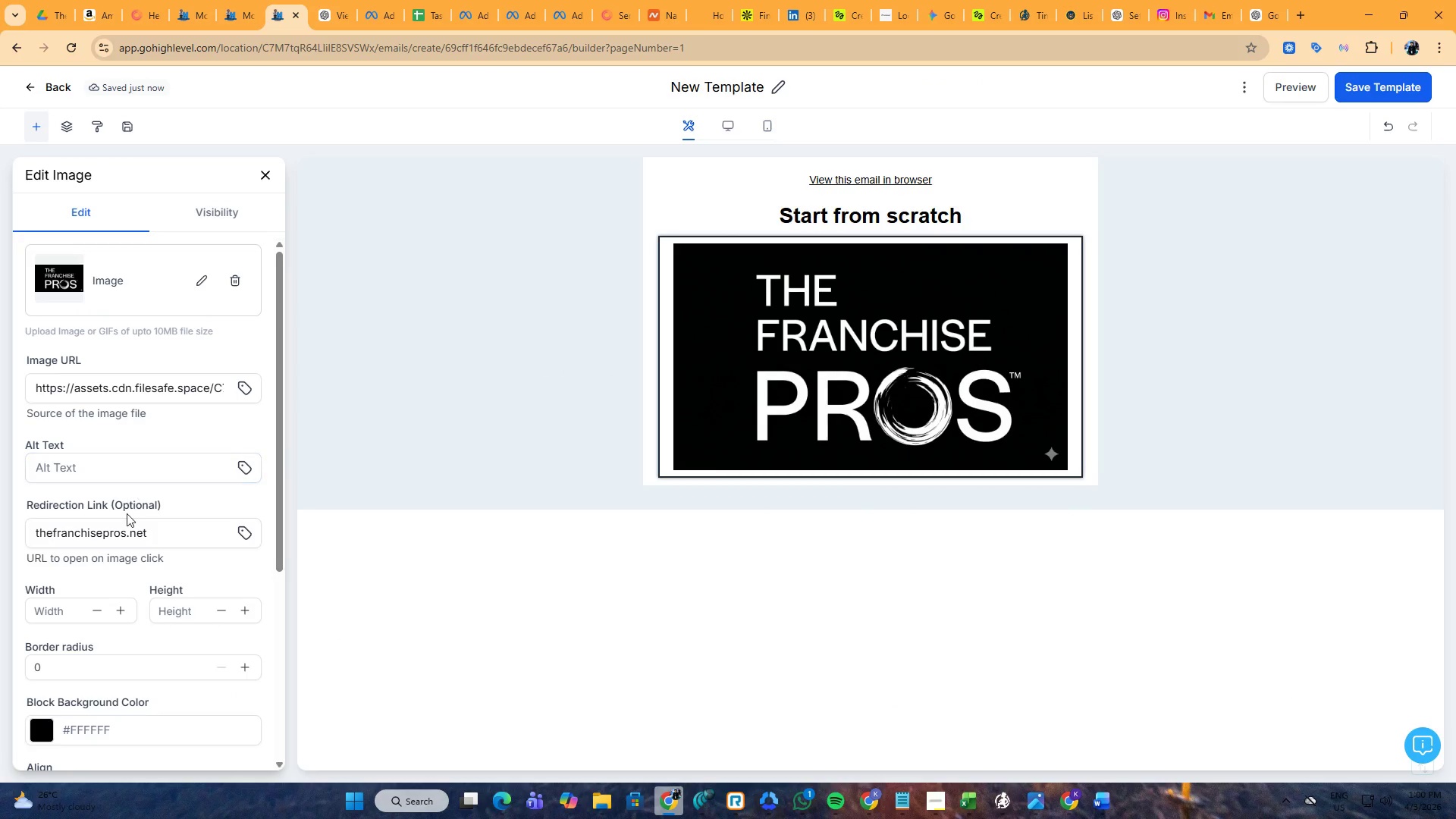 
left_click([127, 522])
 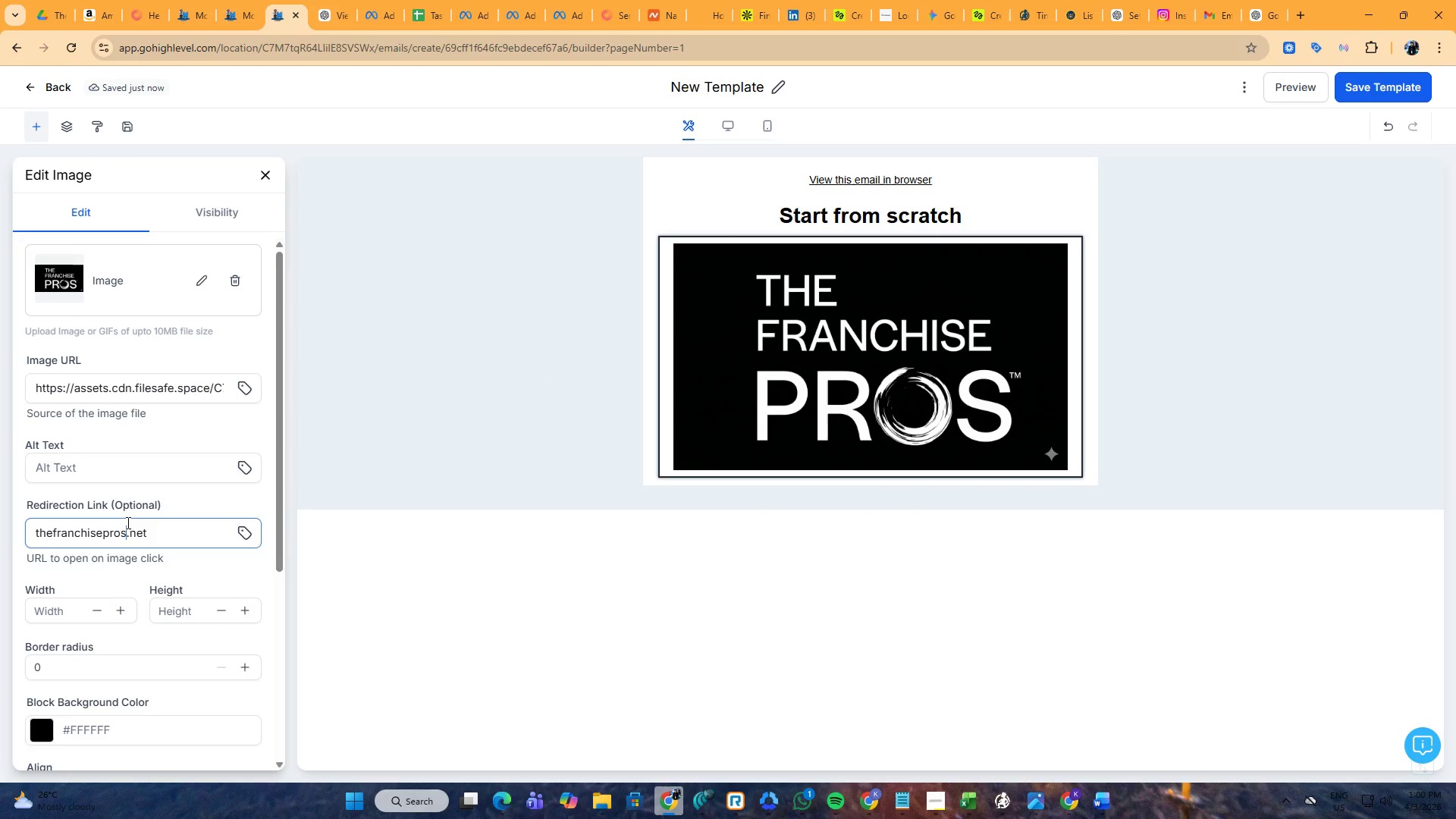 
key(Control+A)
 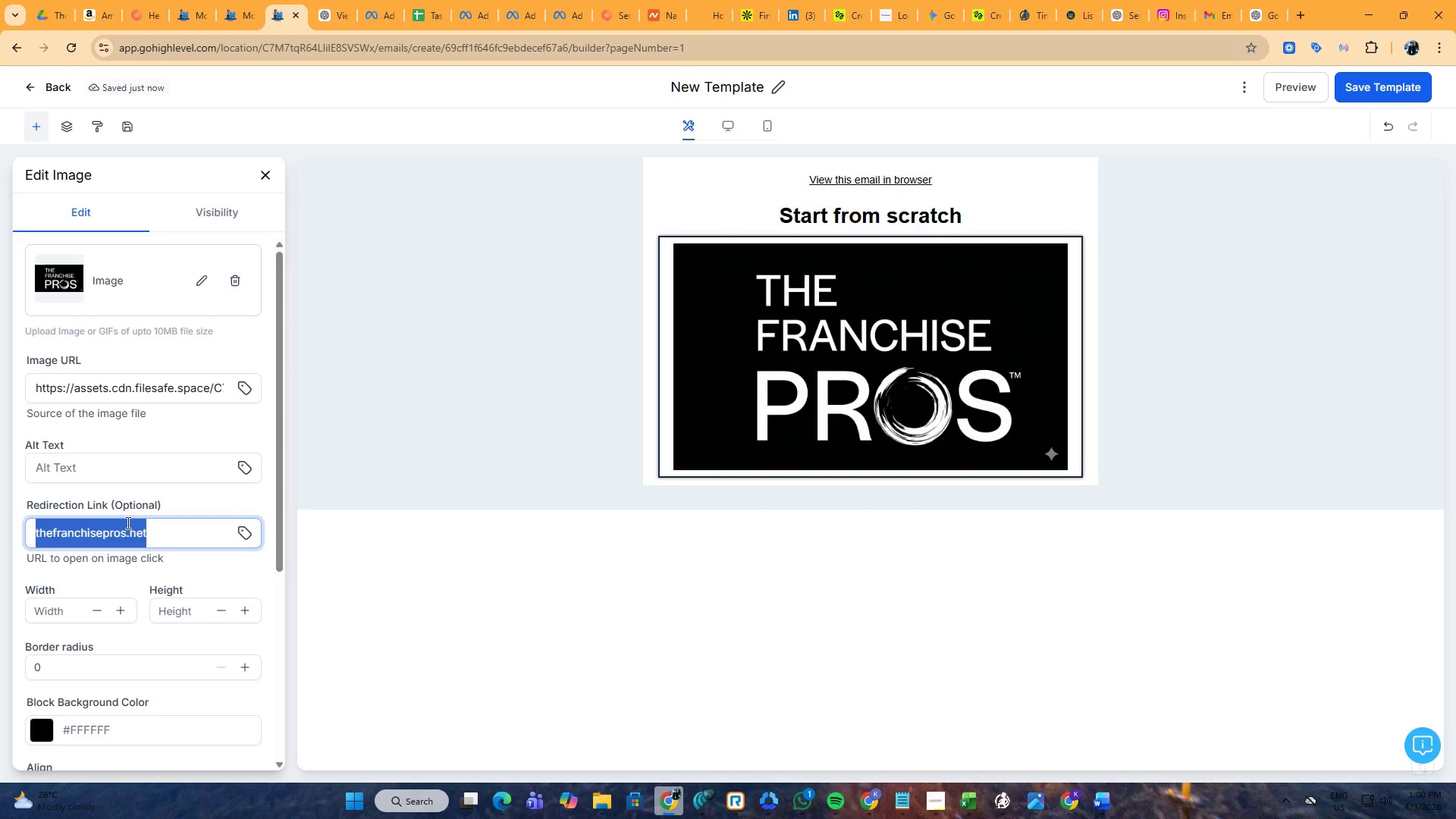 
key(Control+V)
 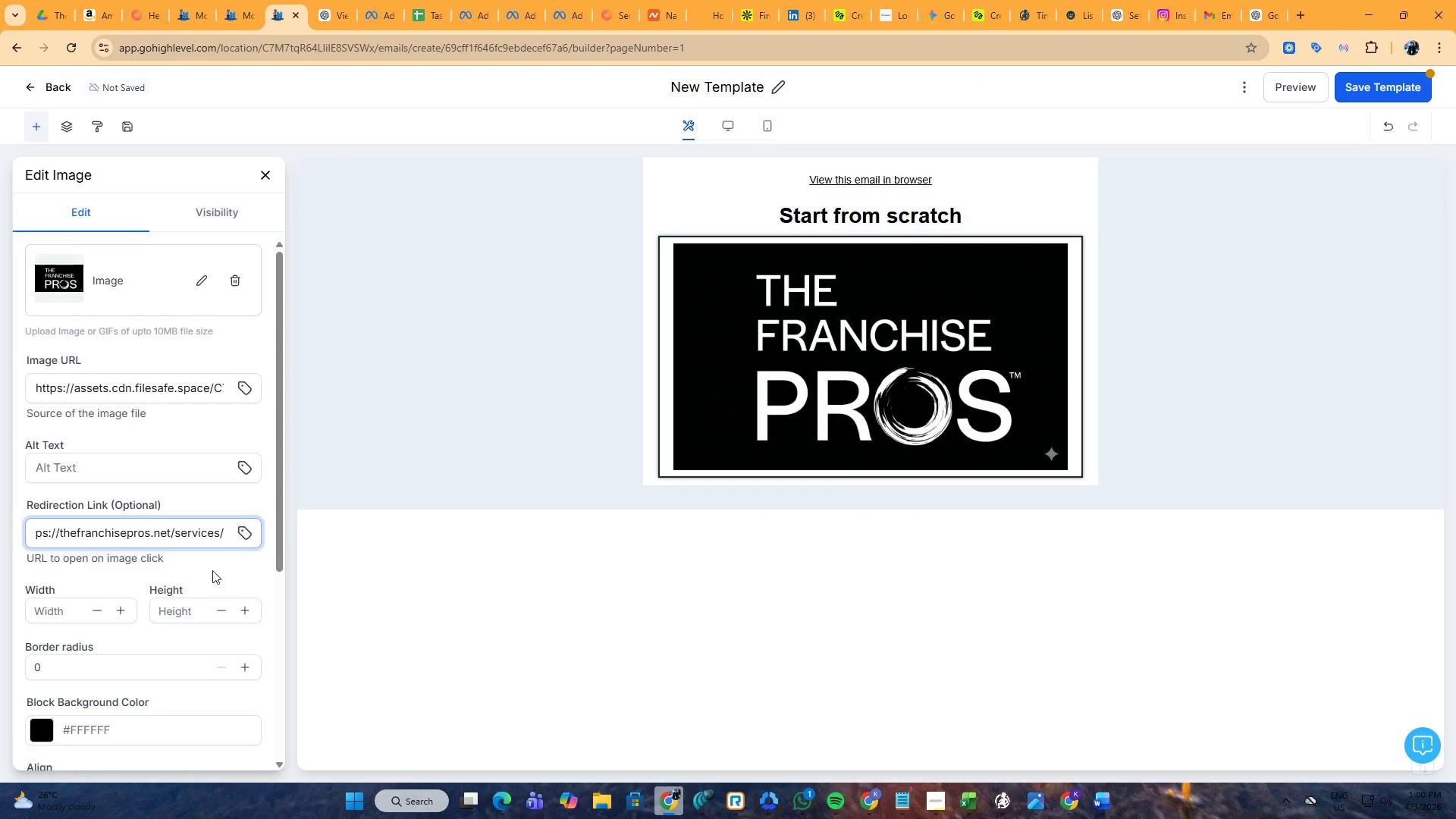 
left_click([213, 570])
 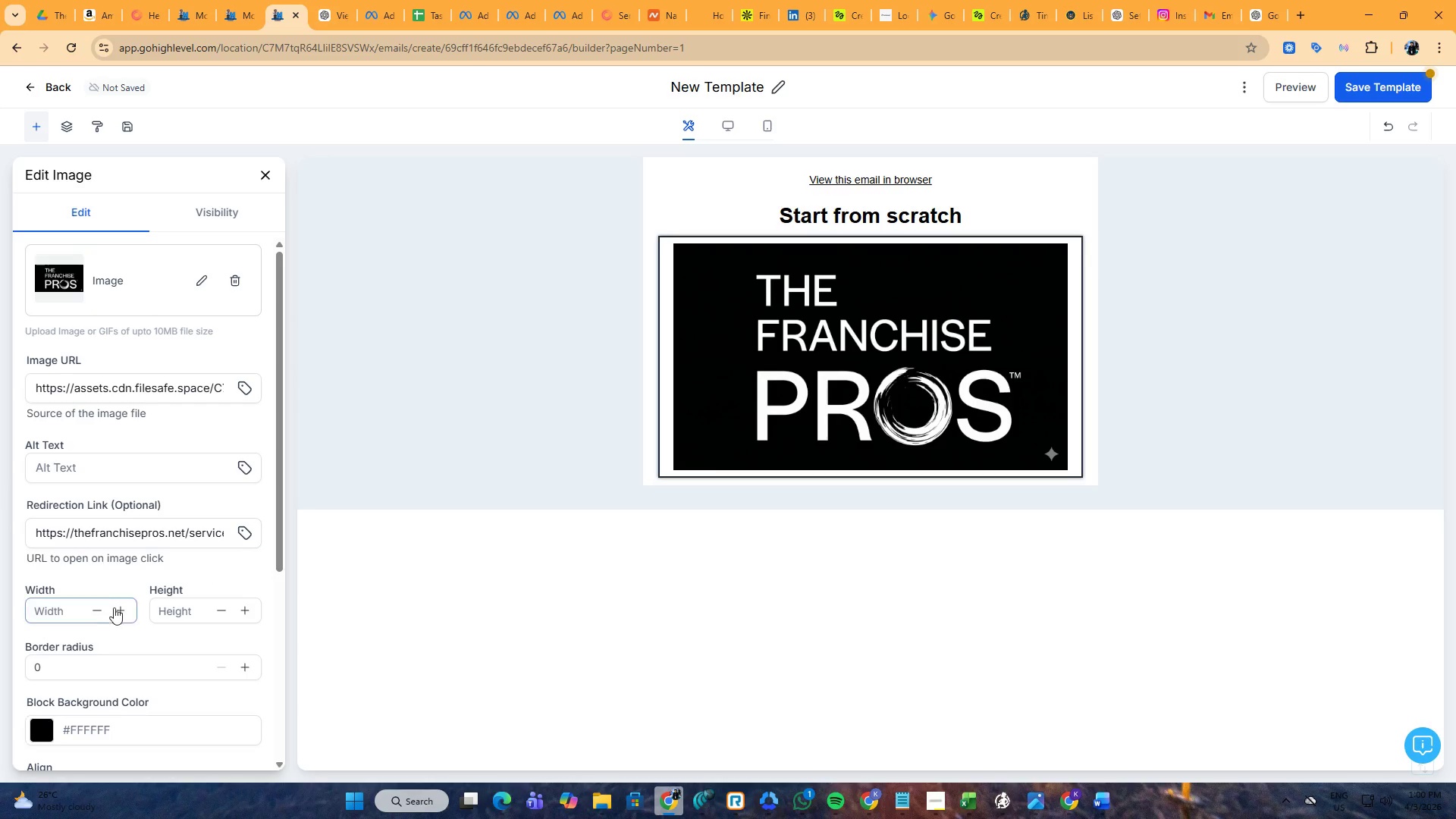 
left_click([105, 610])
 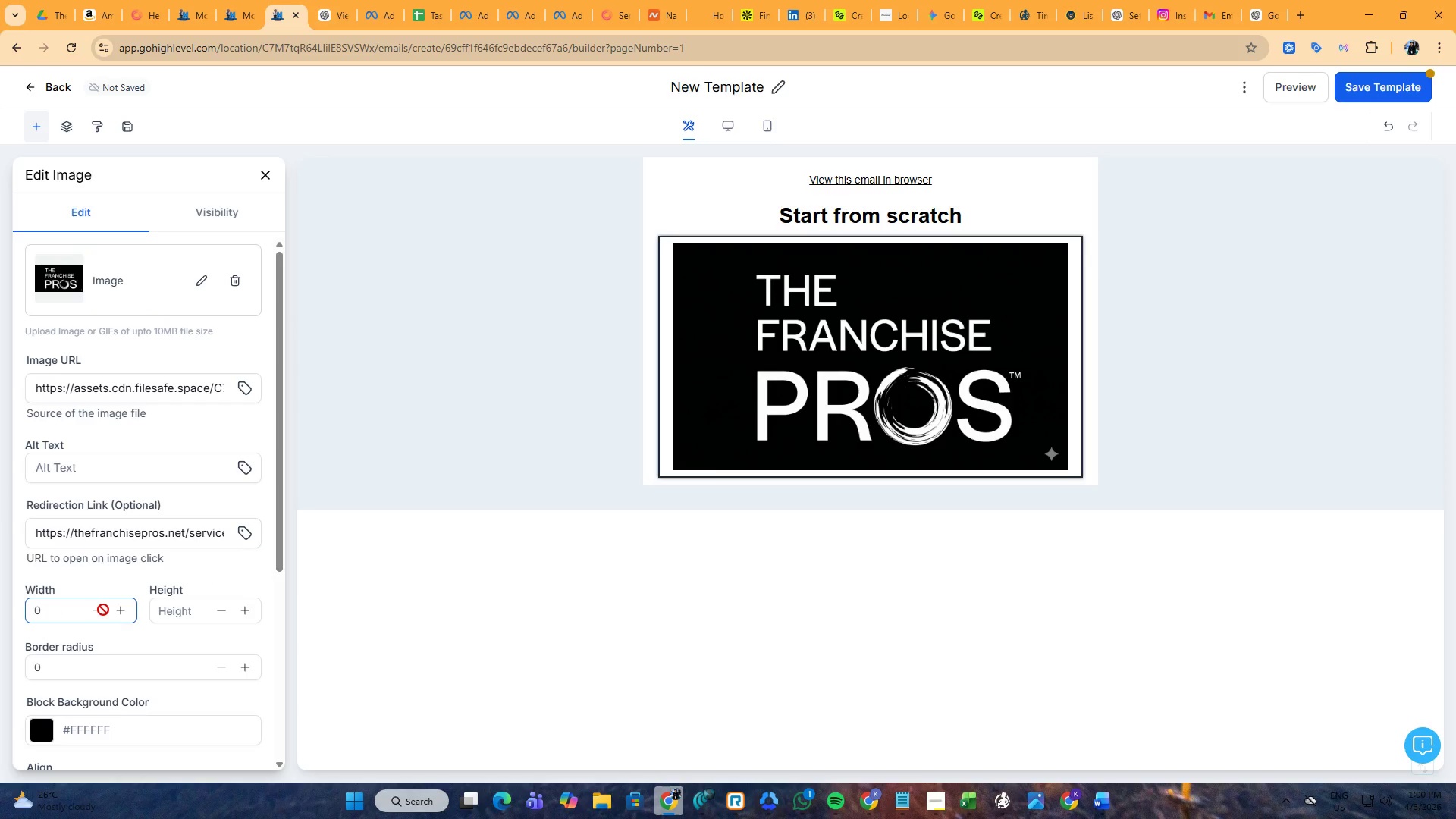 
double_click([118, 604])
 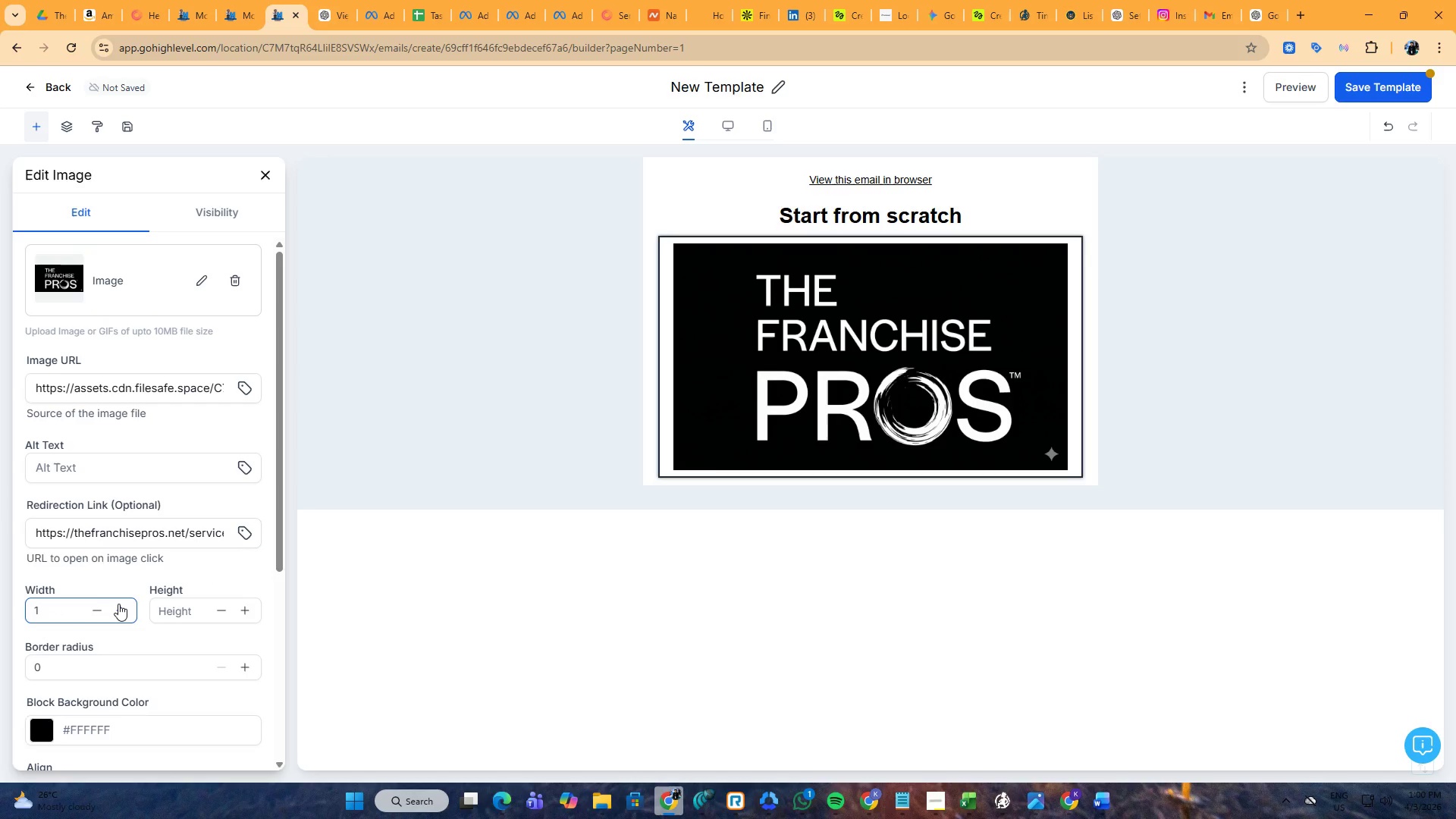 
left_click([118, 604])
 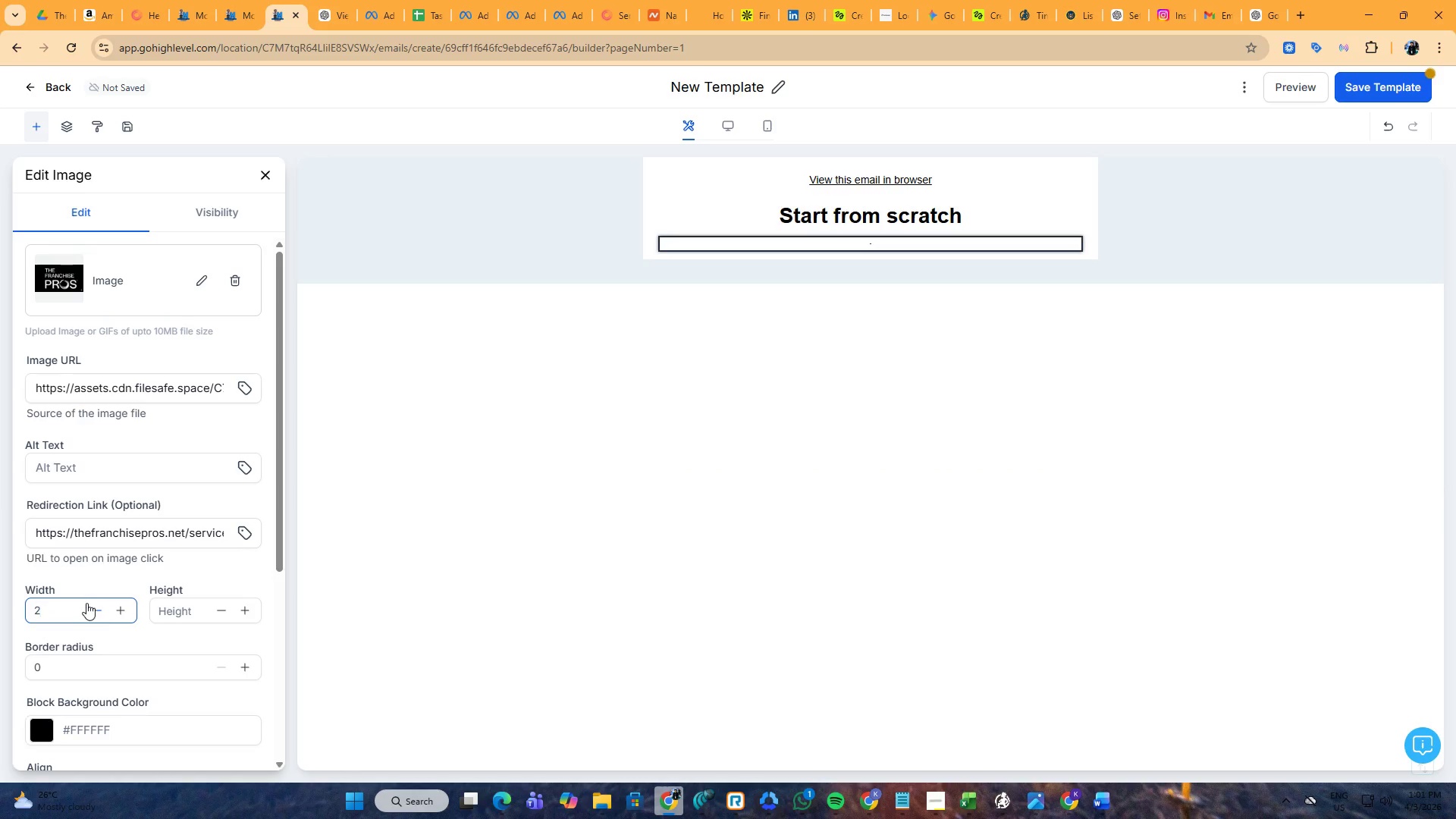 
left_click([1071, 801])
 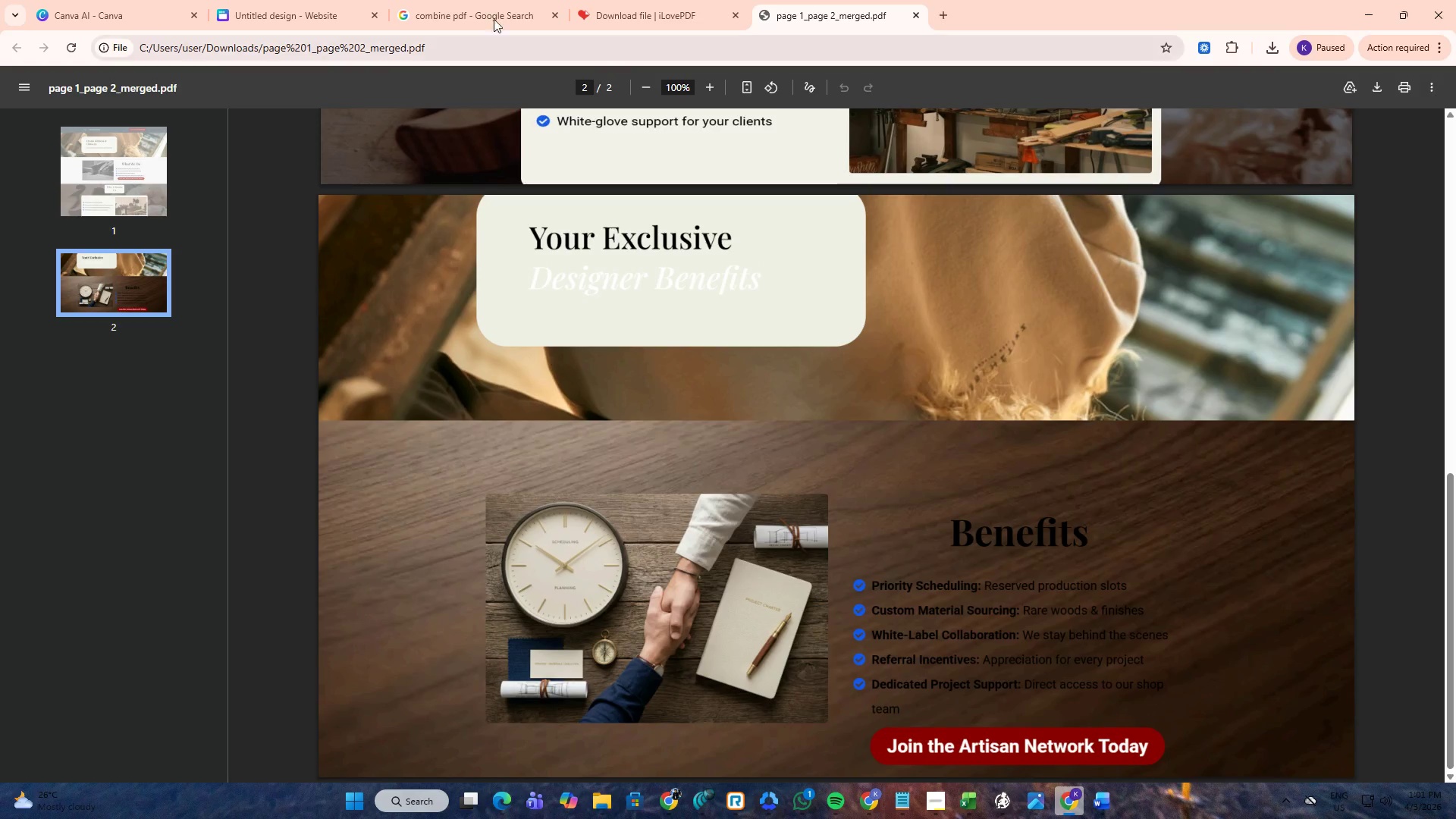 
left_click([287, 0])
 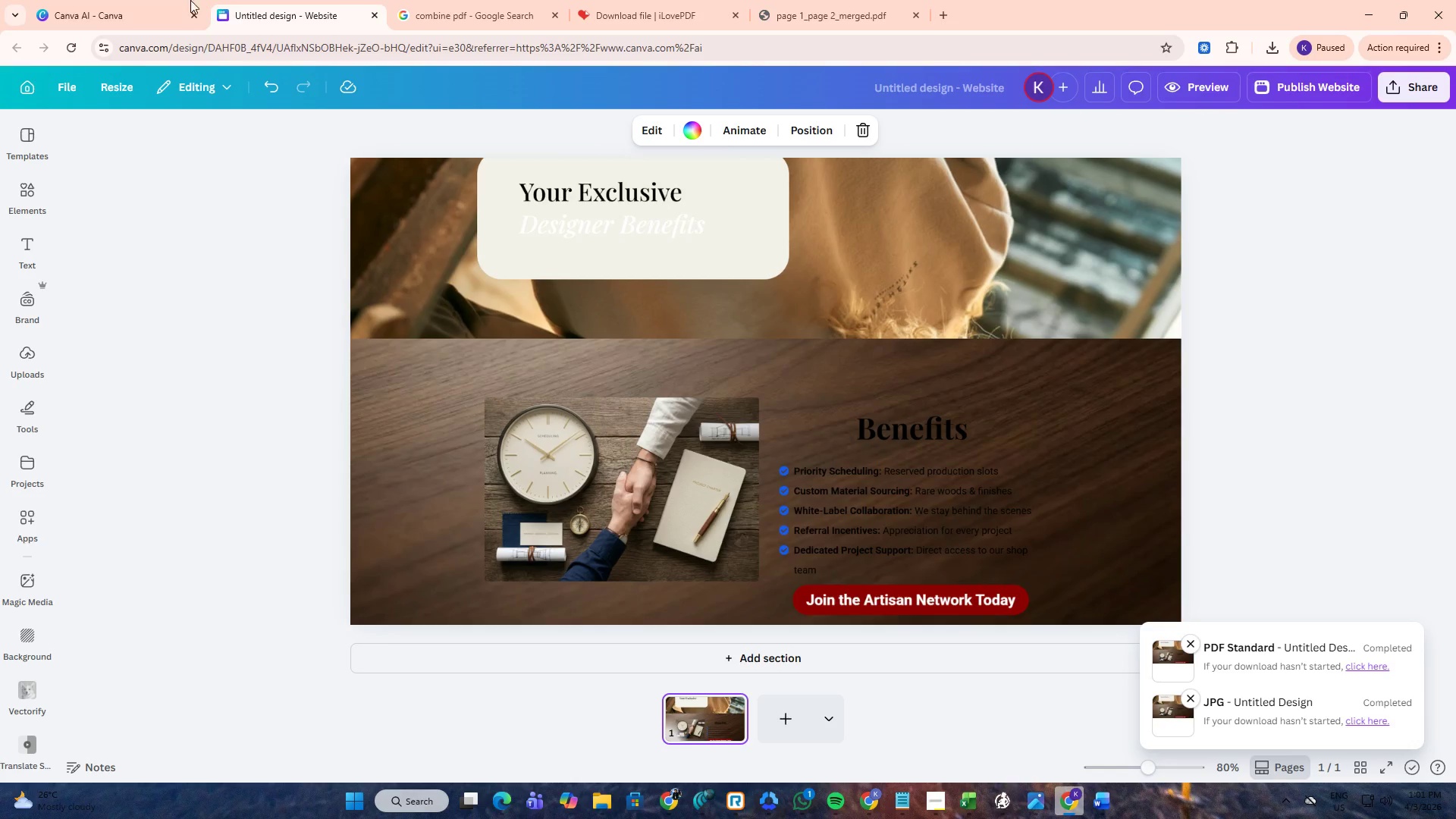 
left_click([130, 0])
 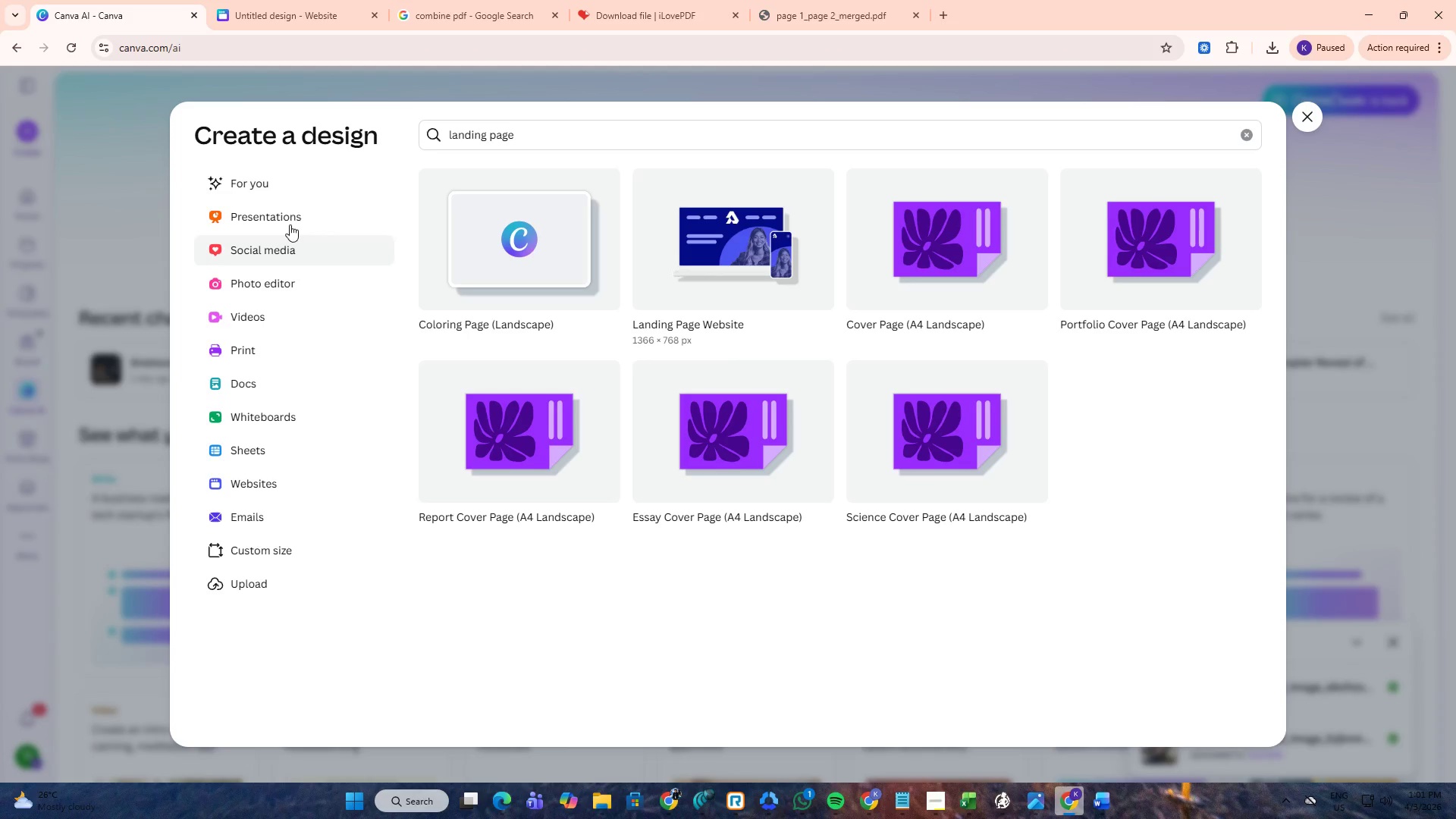 
left_click([290, 185])
 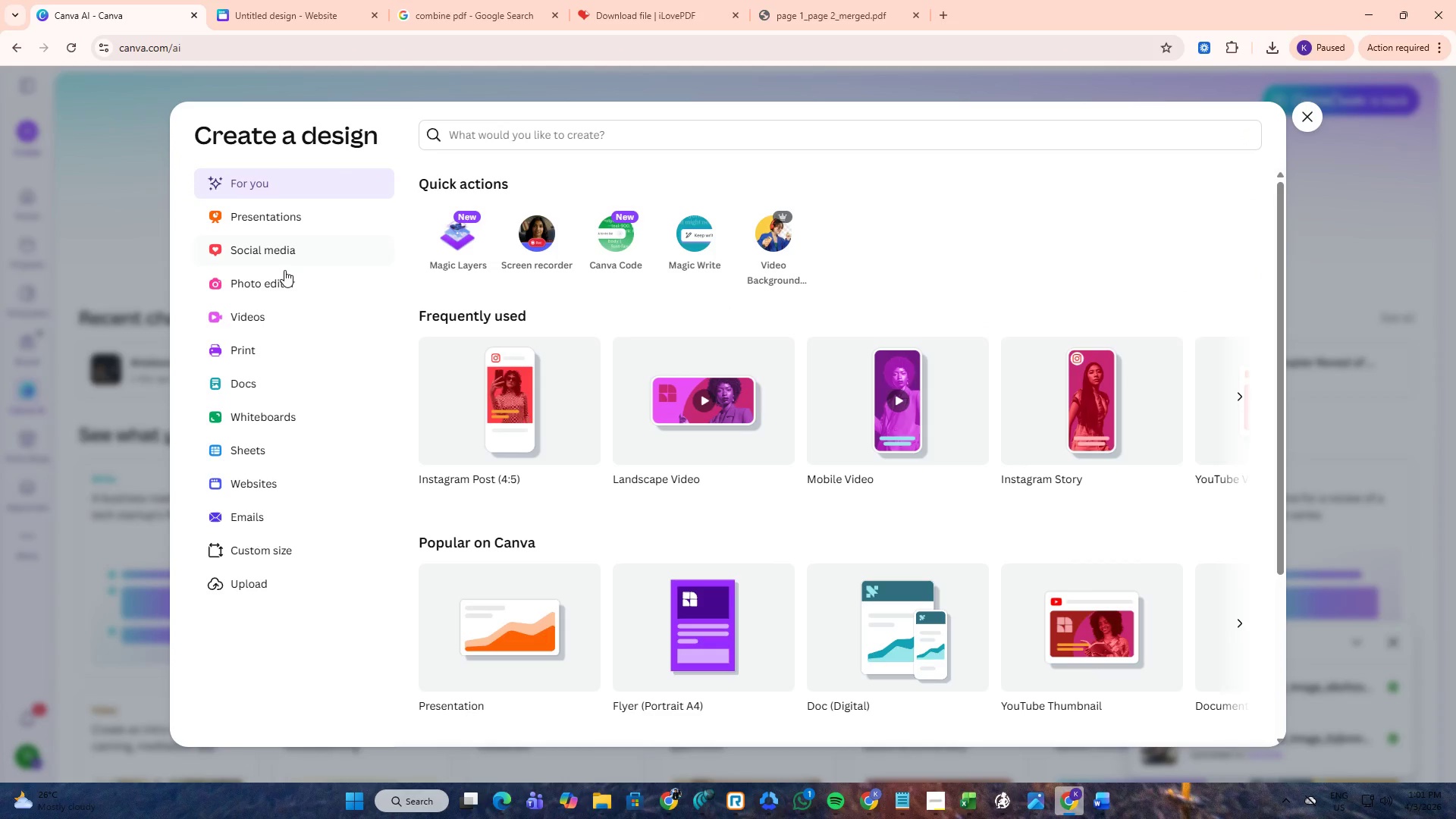 
left_click([284, 273])
 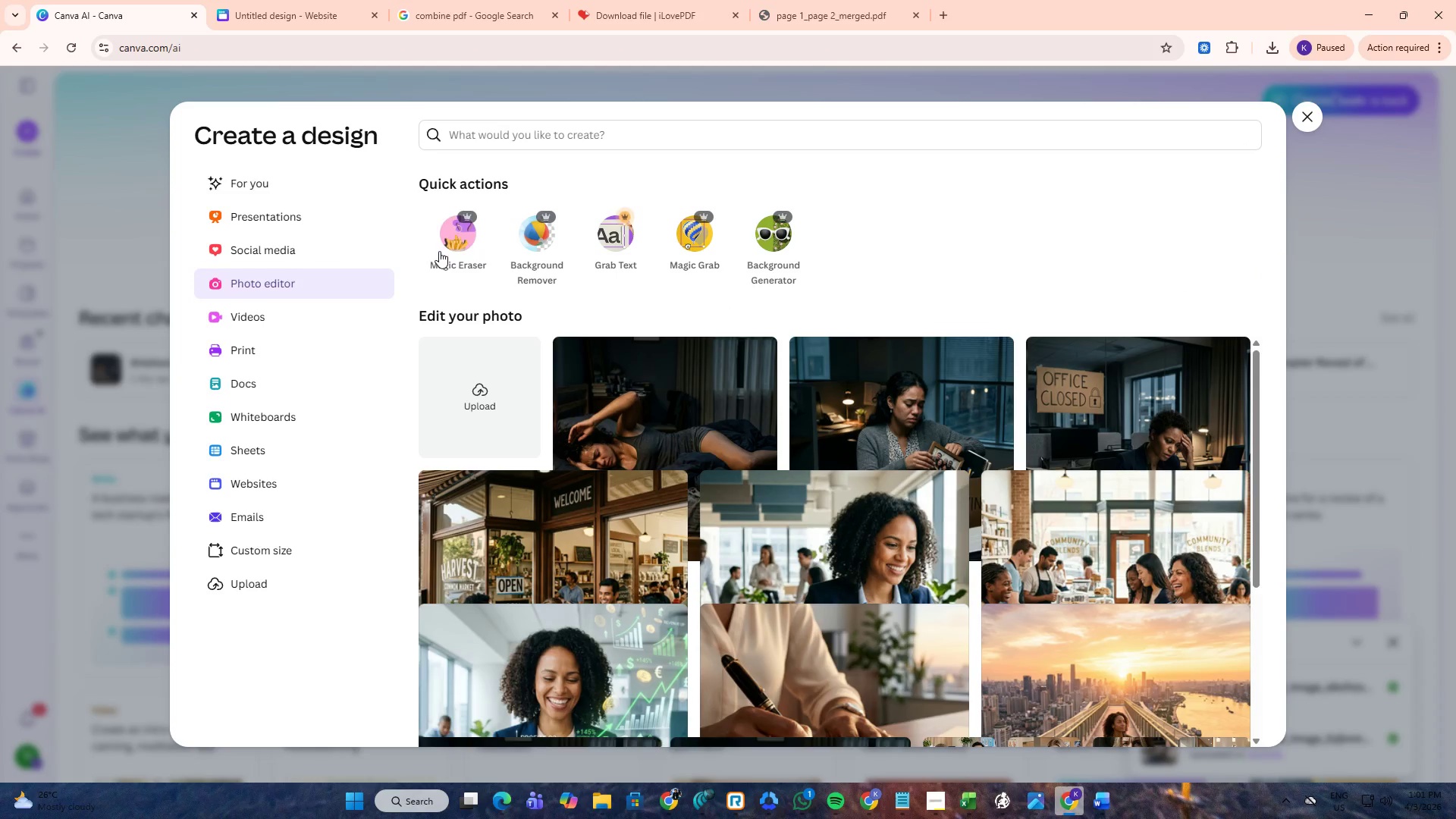 
left_click([444, 247])
 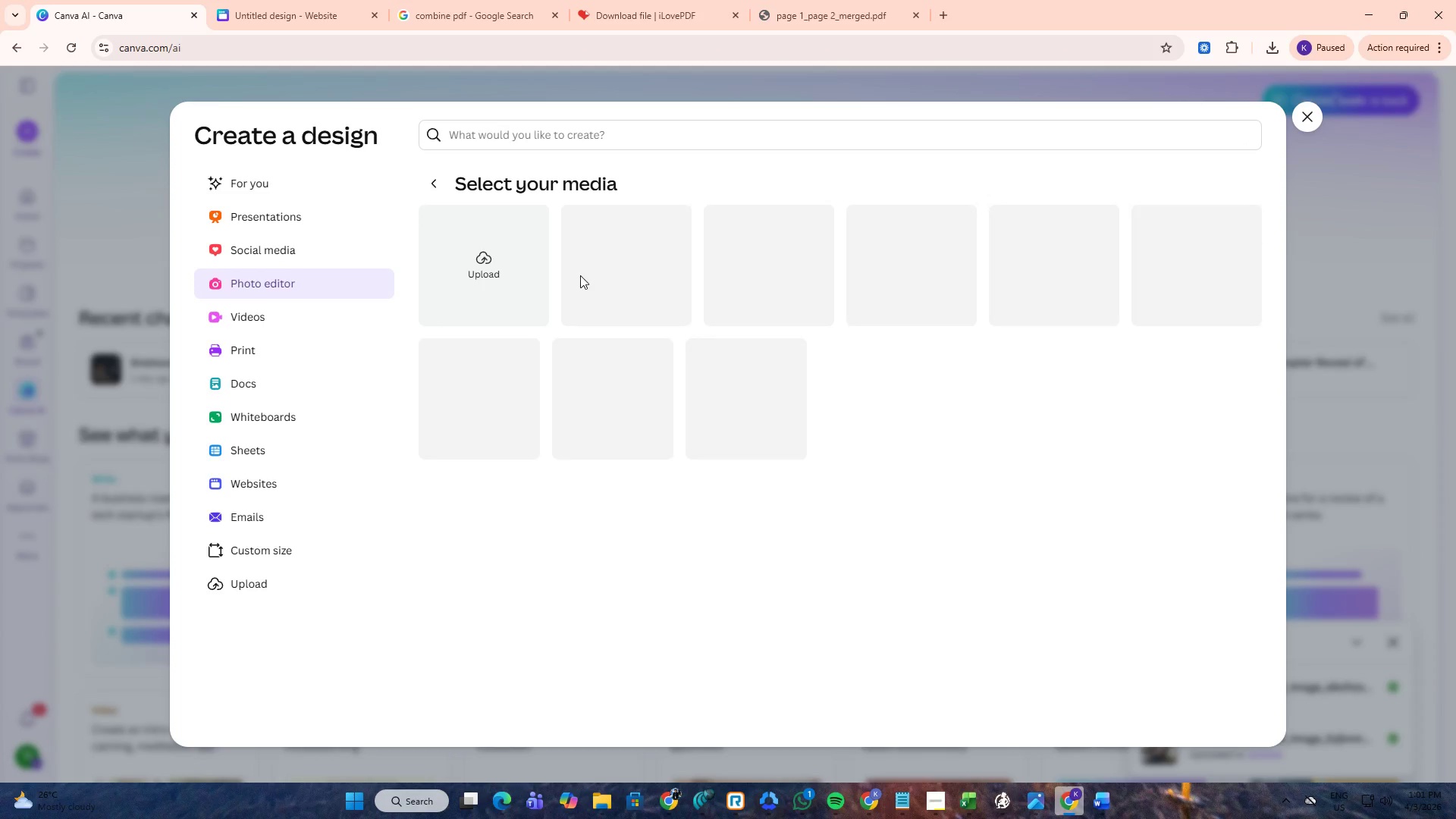 
left_click([494, 268])
 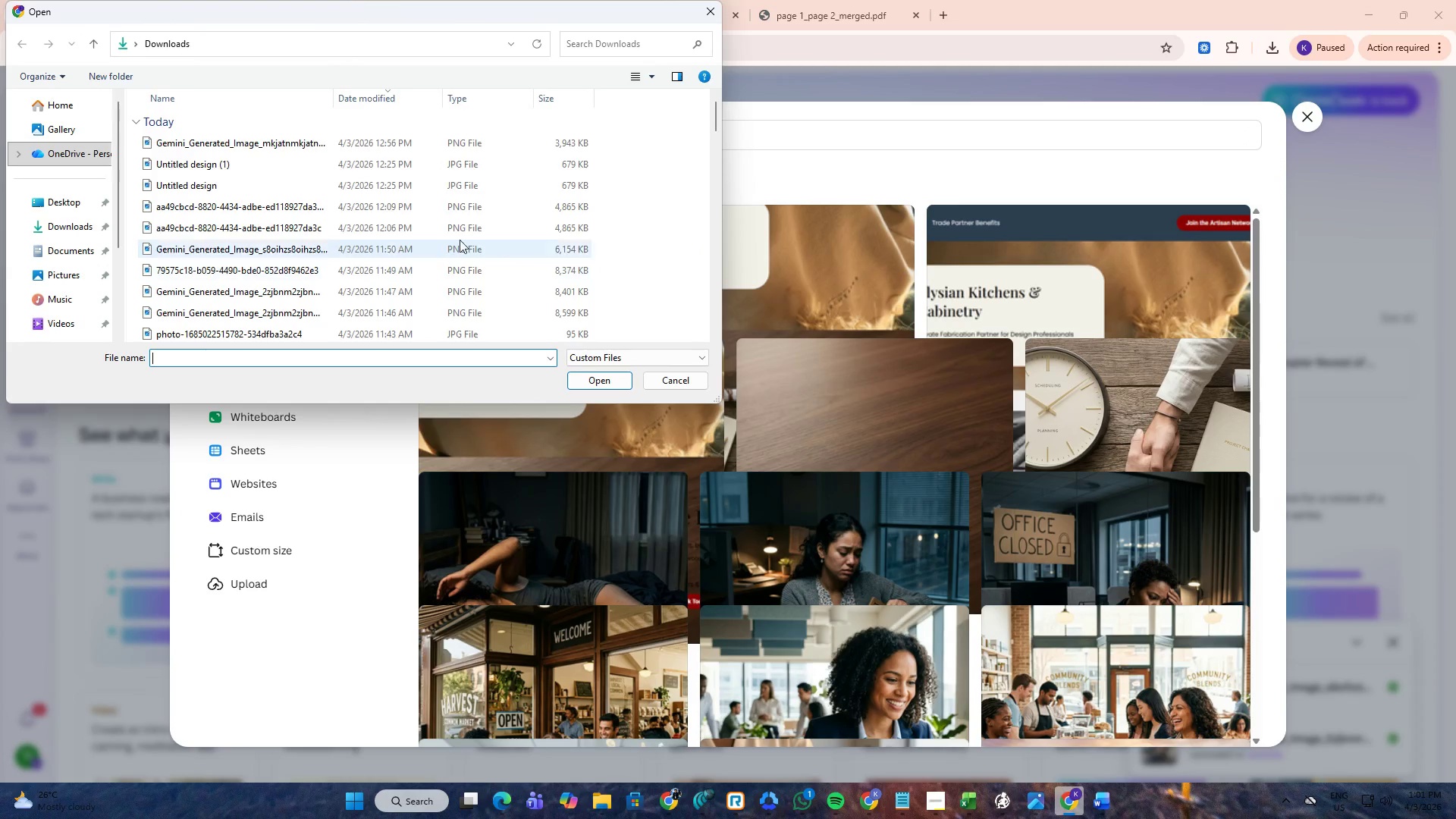 
left_click([281, 140])
 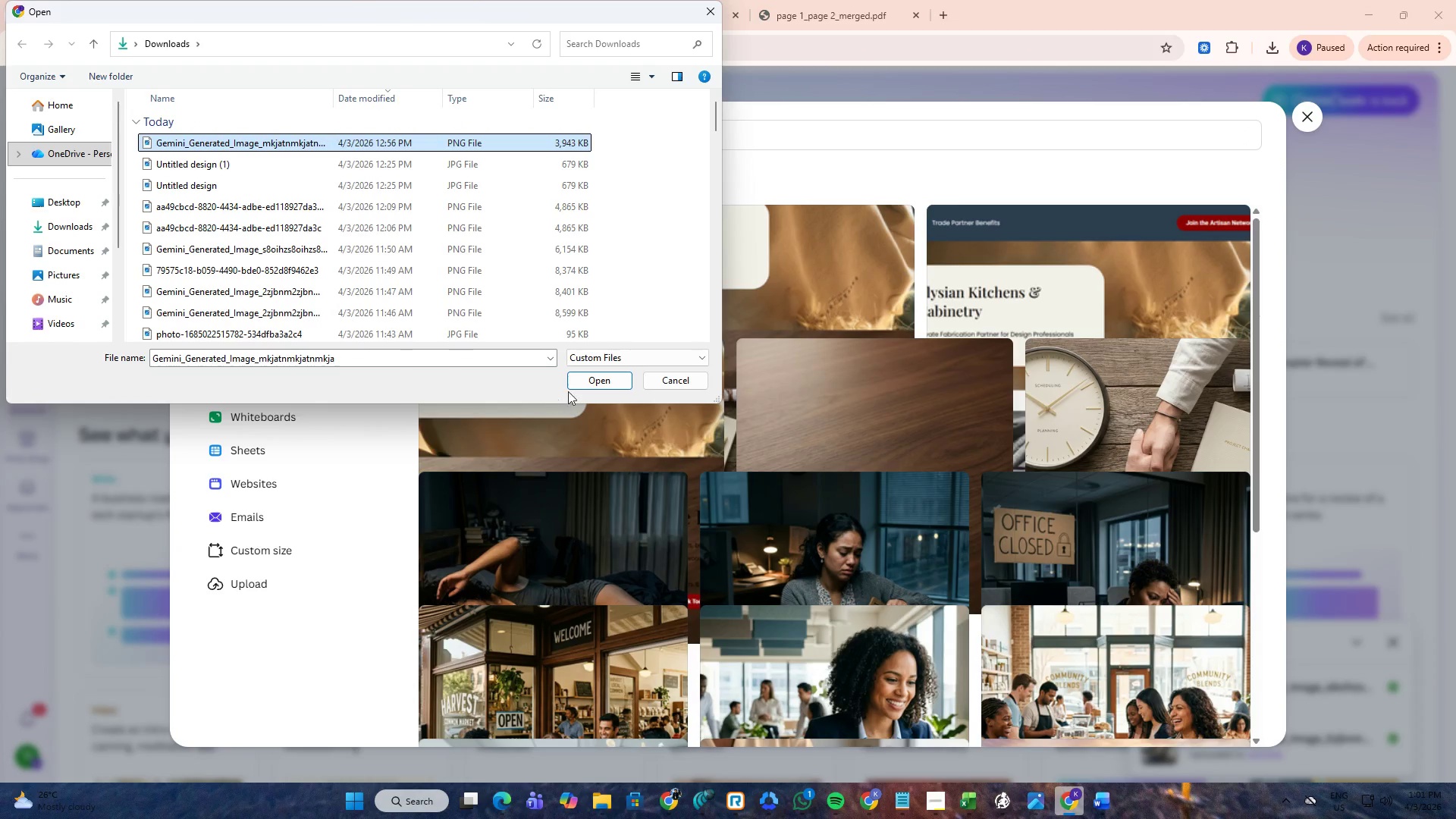 
left_click([582, 382])
 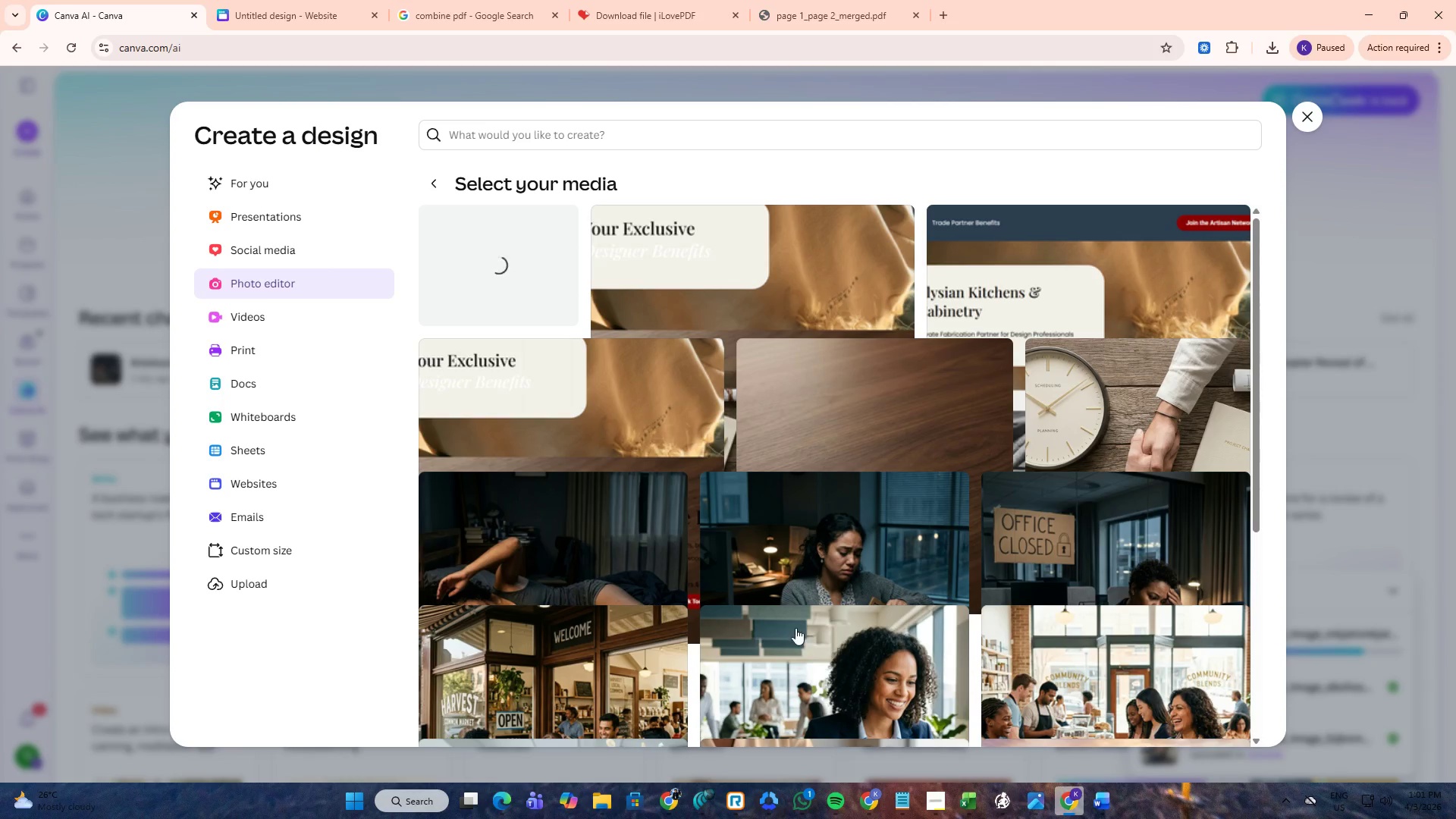 
wait(9.95)
 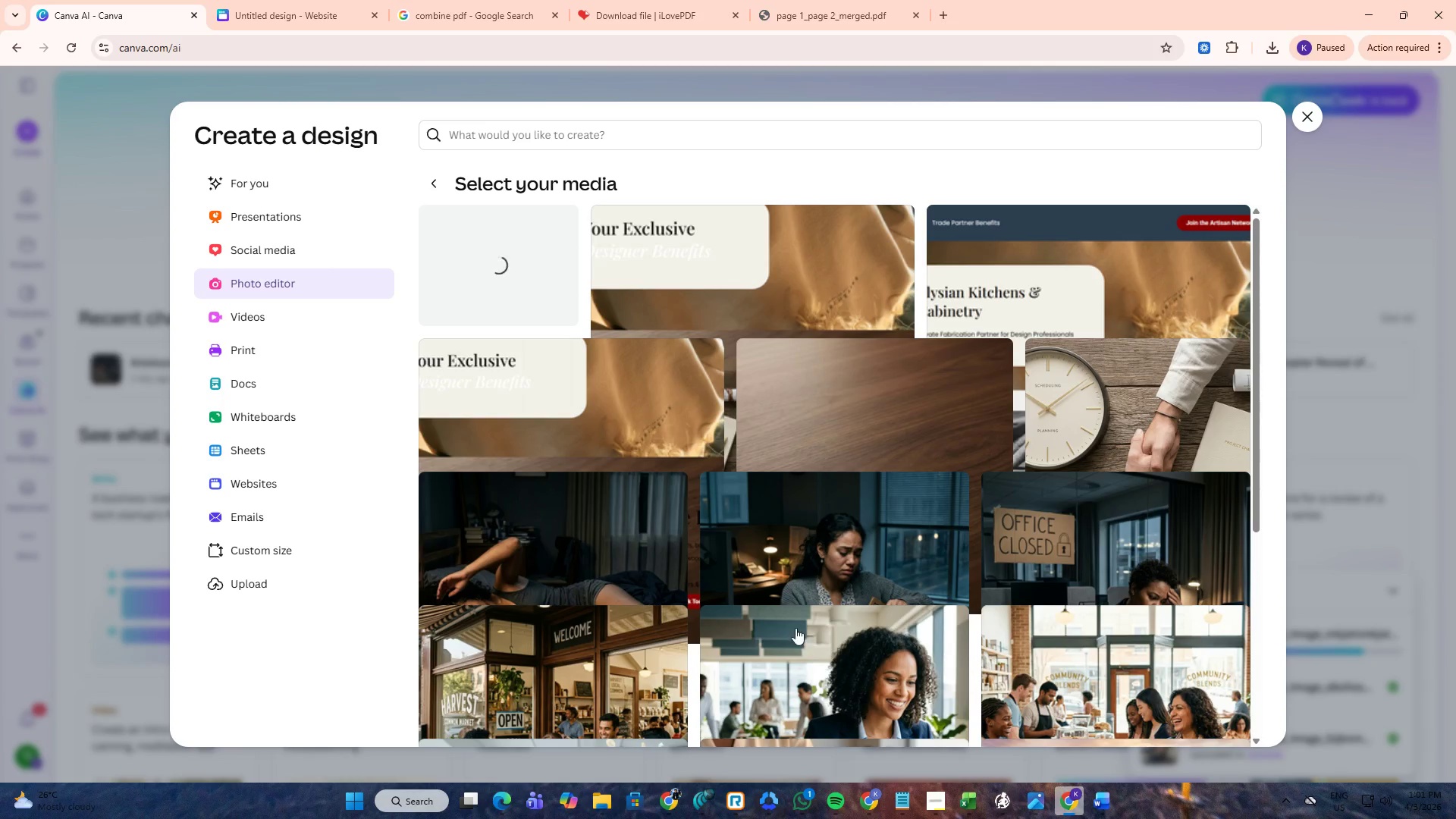 
left_click([190, 246])
 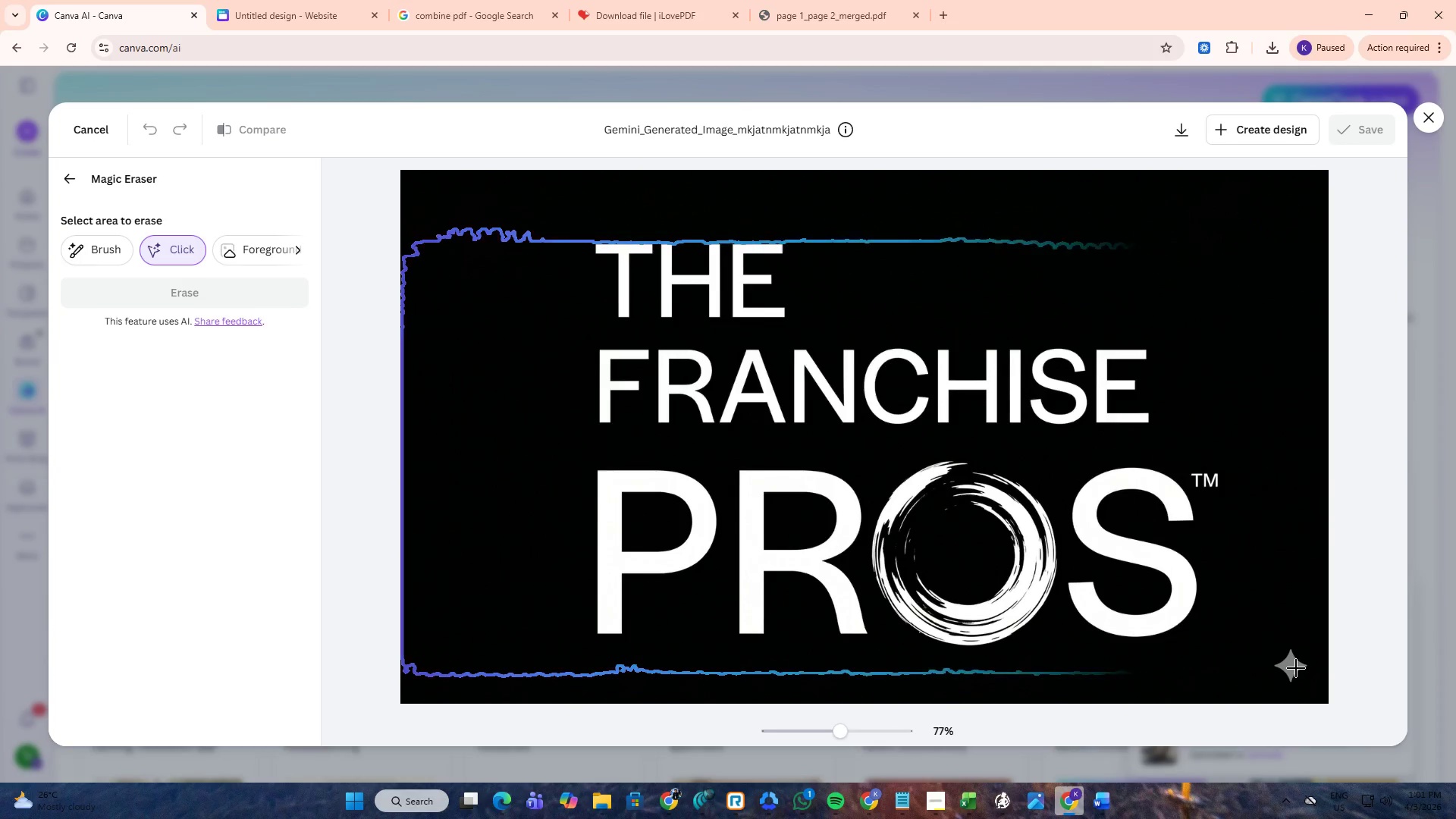 
left_click([1294, 667])
 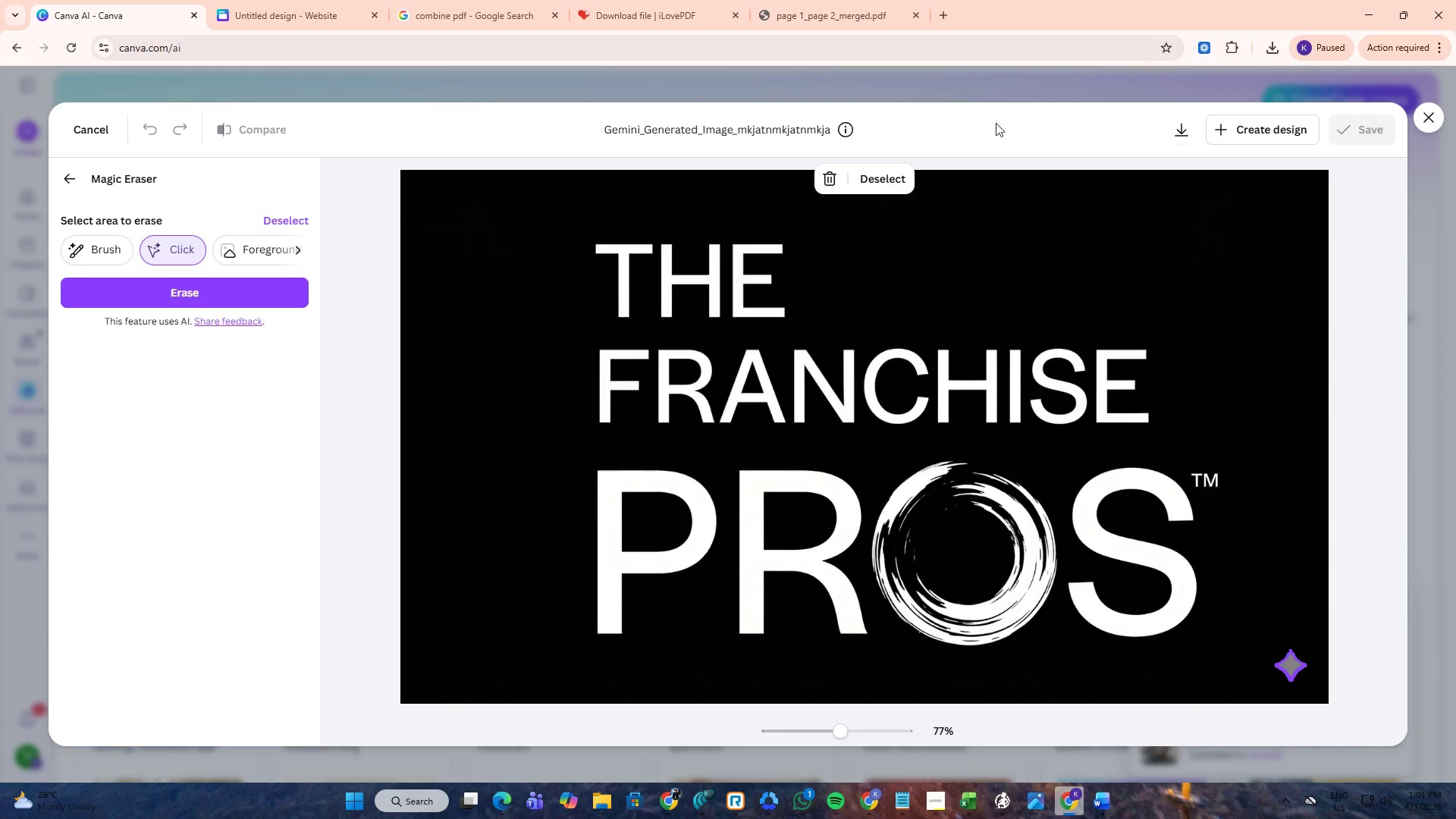 
left_click([821, 185])
 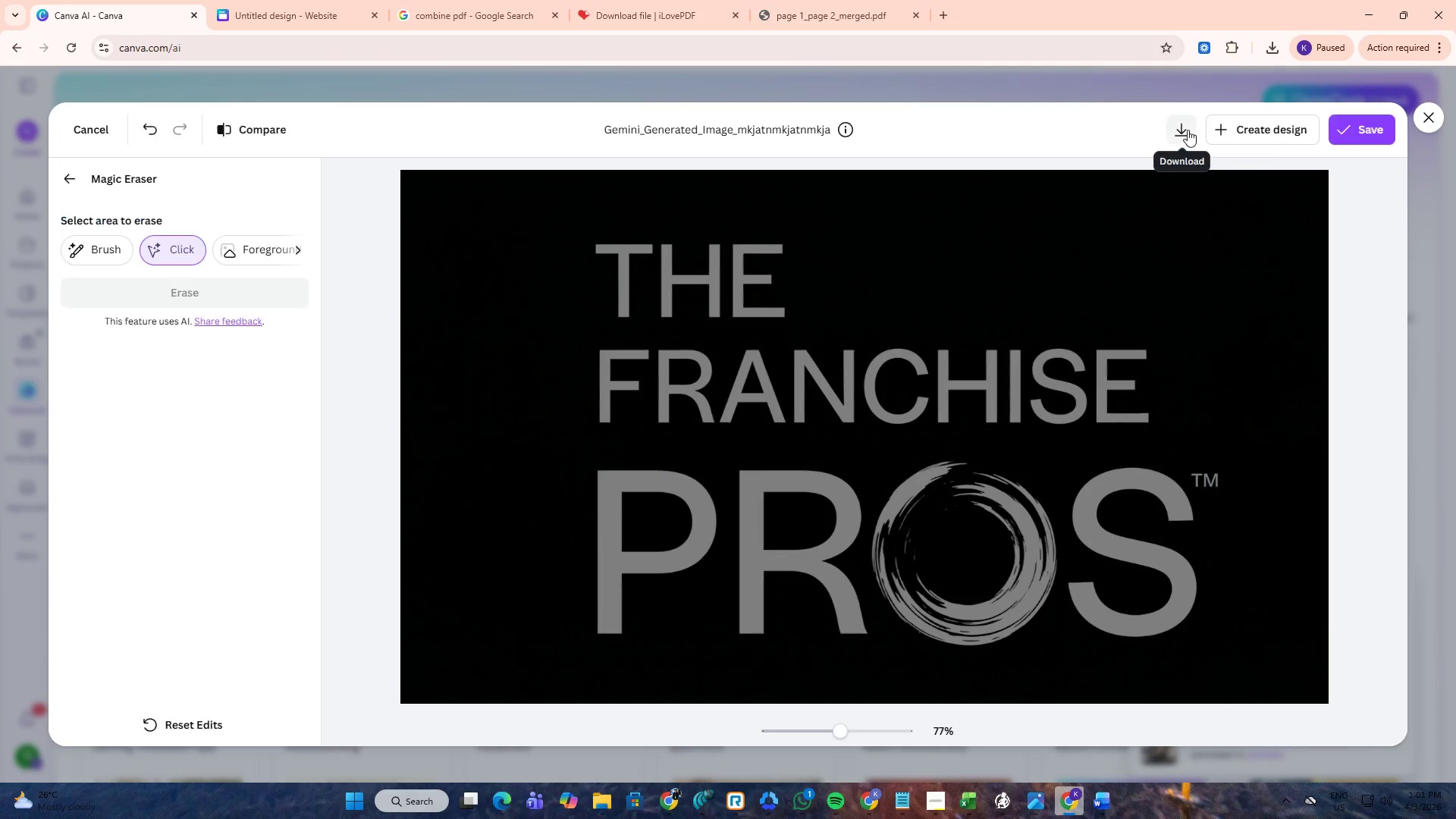 
wait(7.34)
 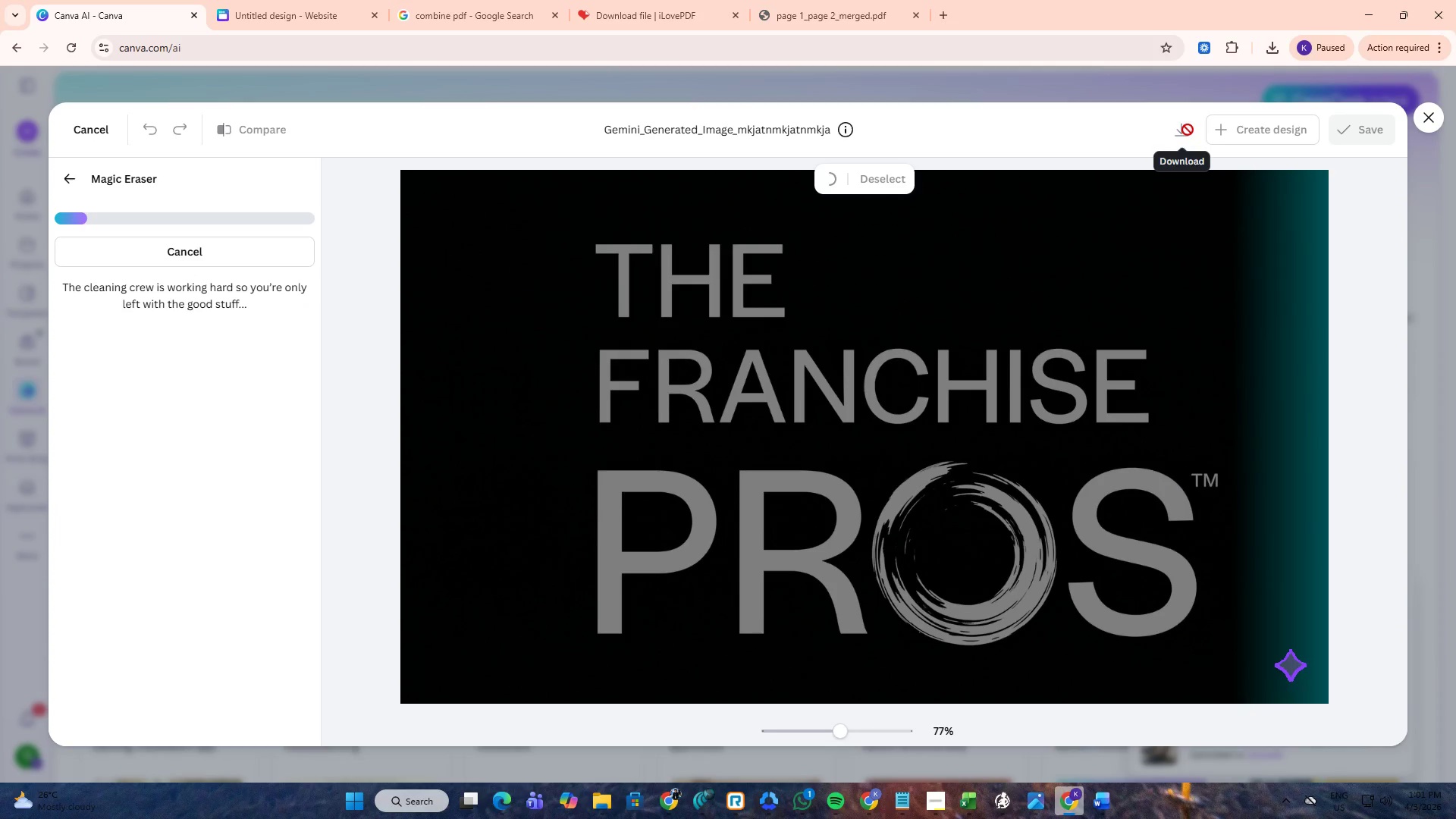 
left_click([1188, 130])
 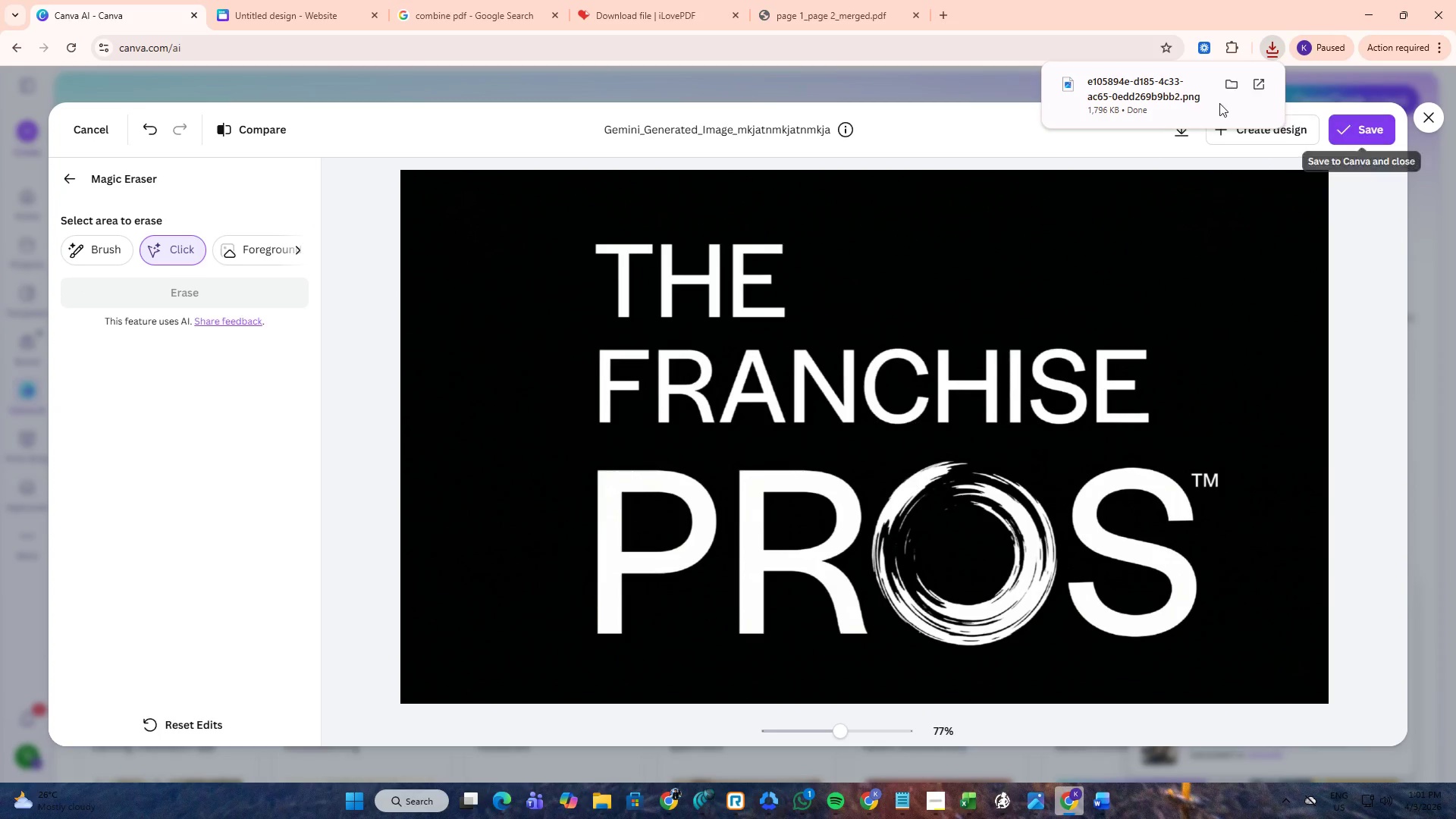 
left_click([1191, 96])
 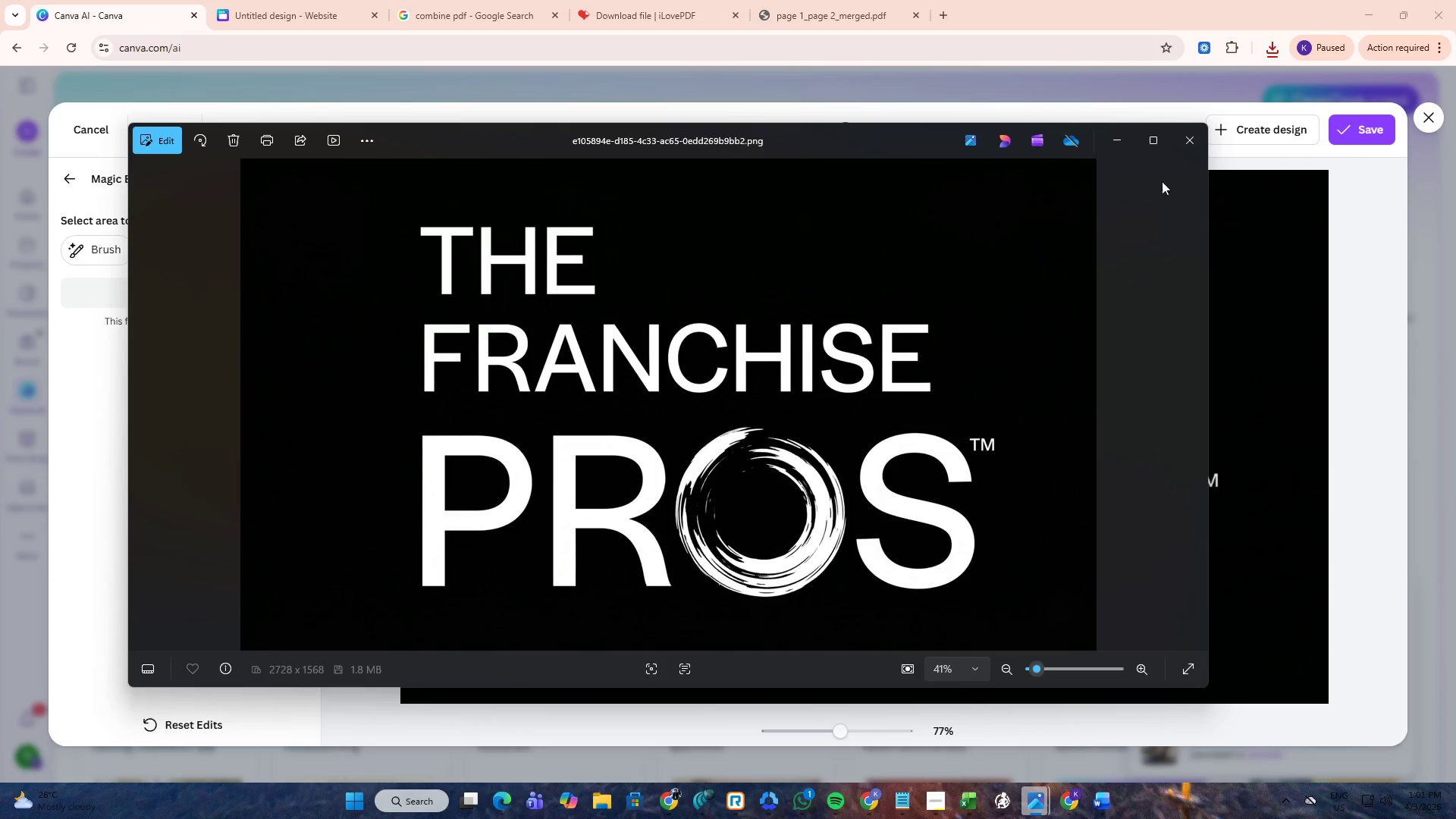 
left_click([1187, 143])
 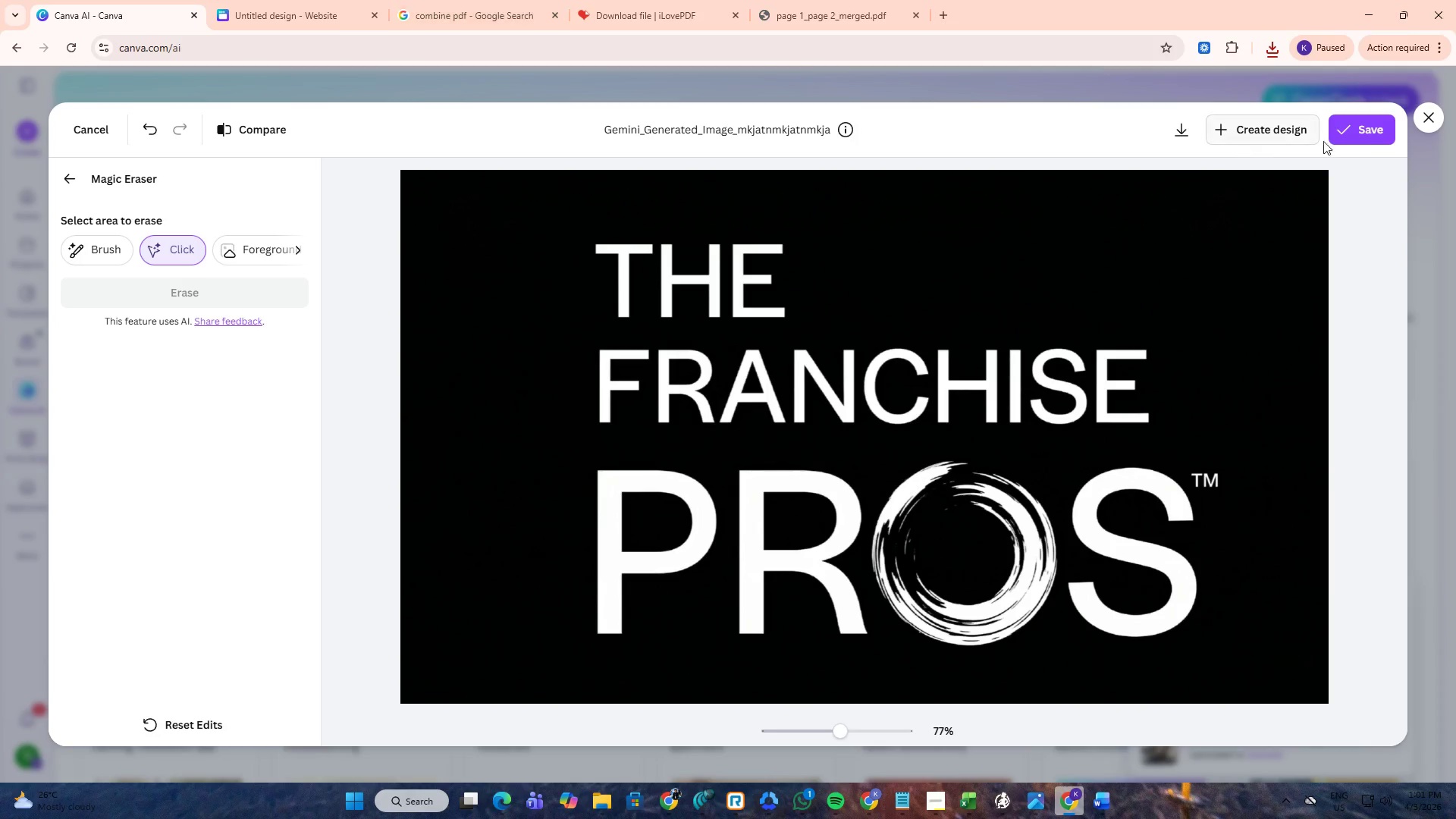 
left_click([1430, 121])
 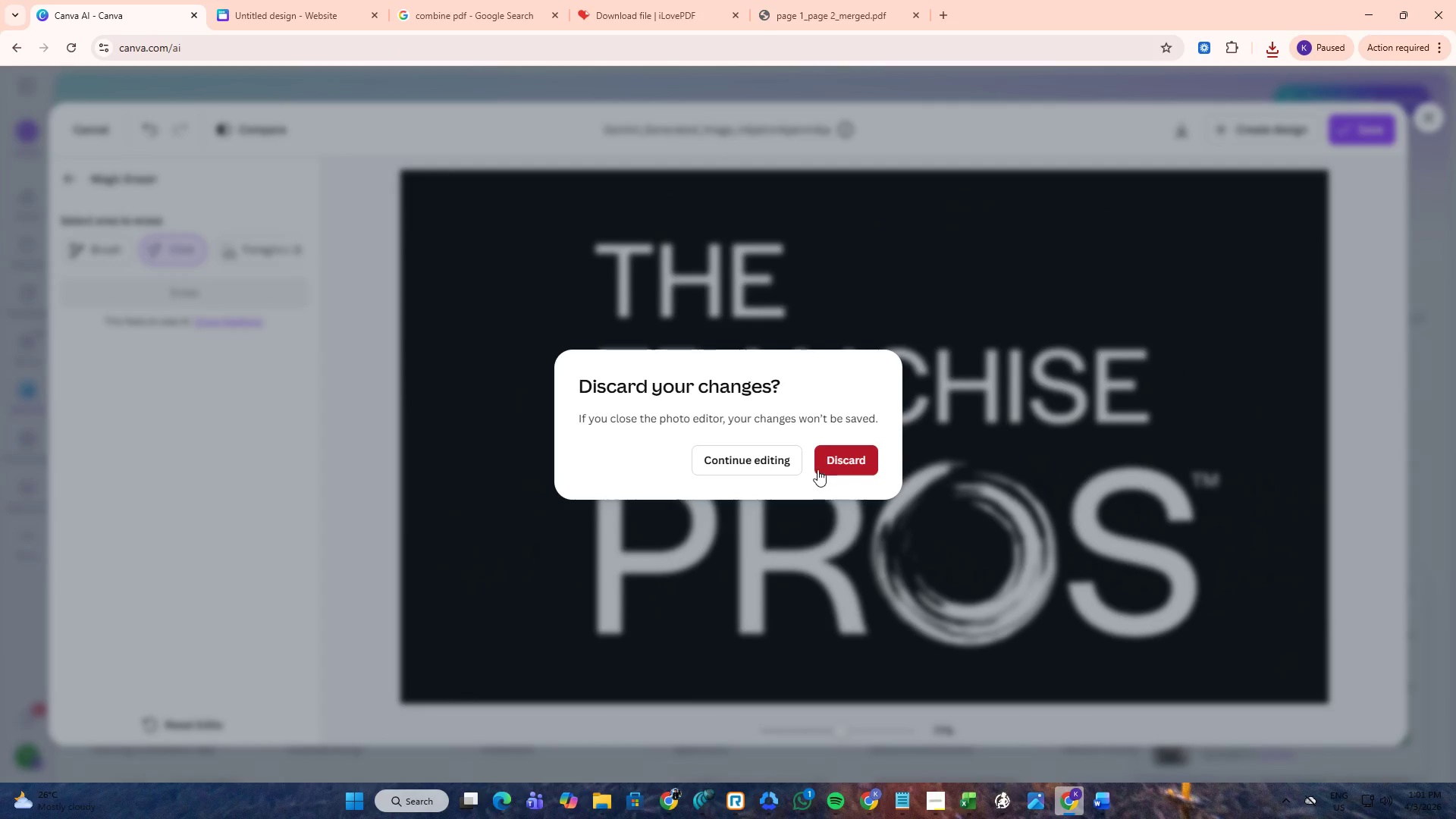 
left_click([828, 460])
 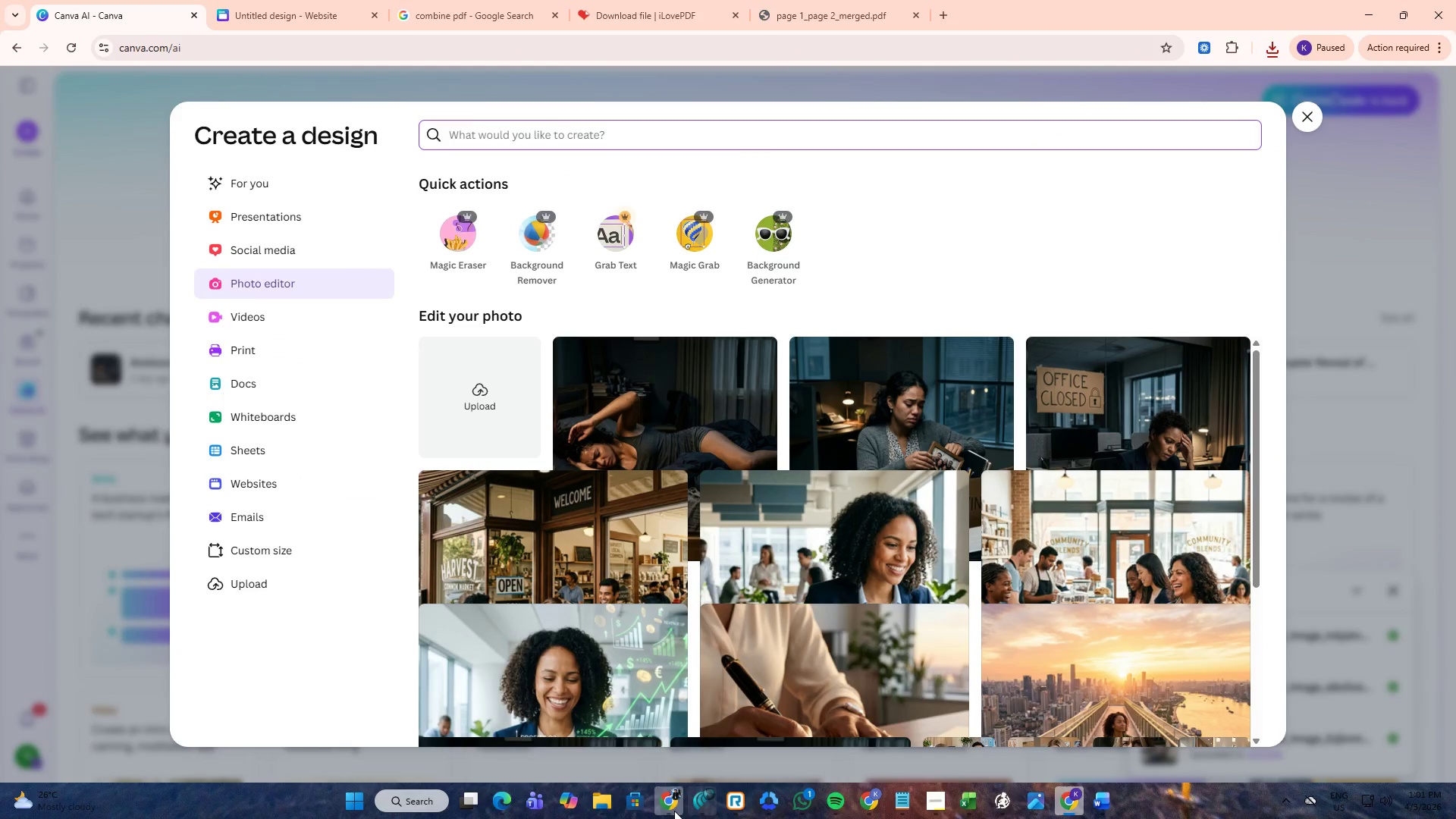 
left_click([672, 808])
 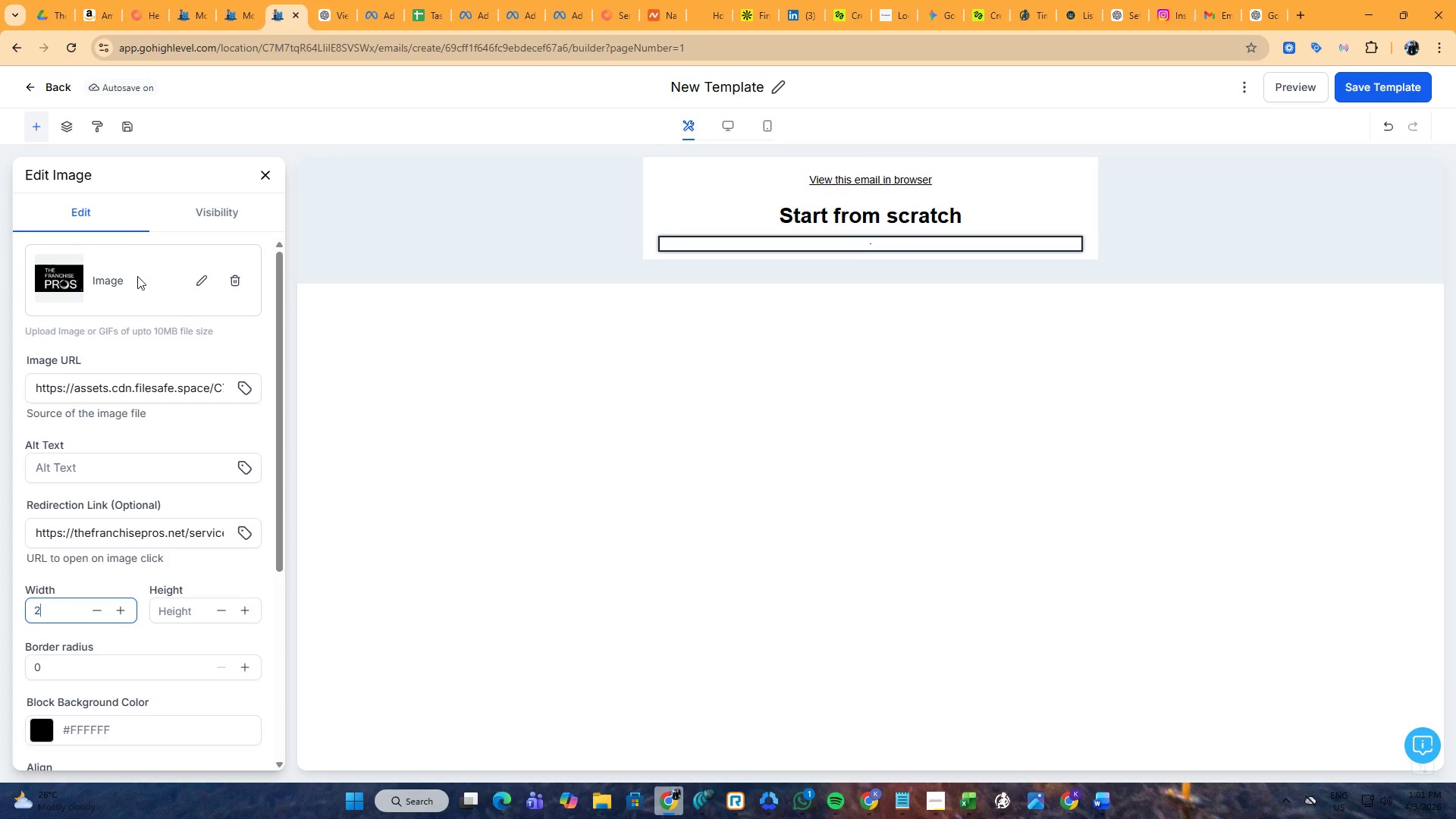 
left_click([202, 279])
 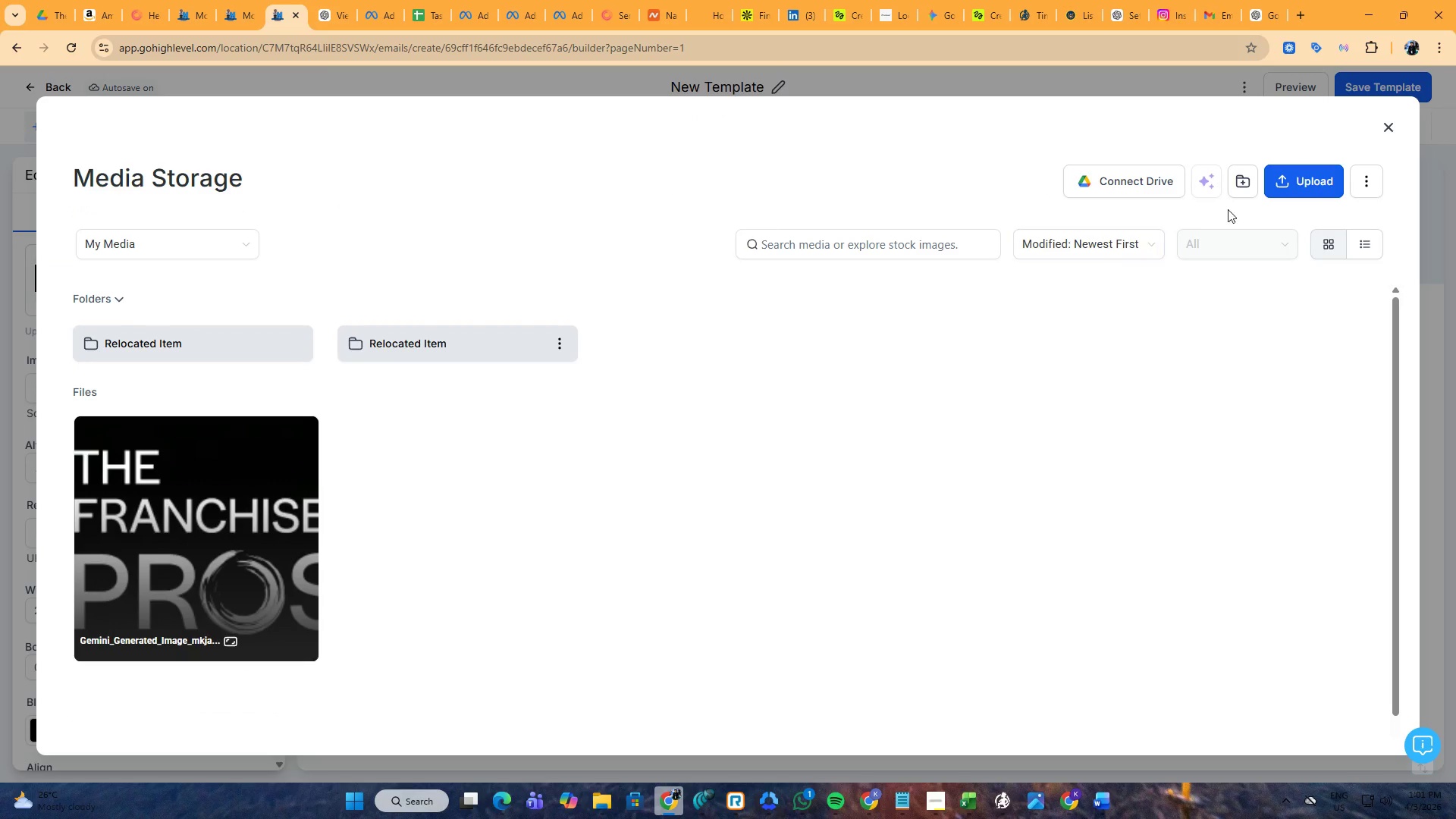 
left_click([1274, 180])
 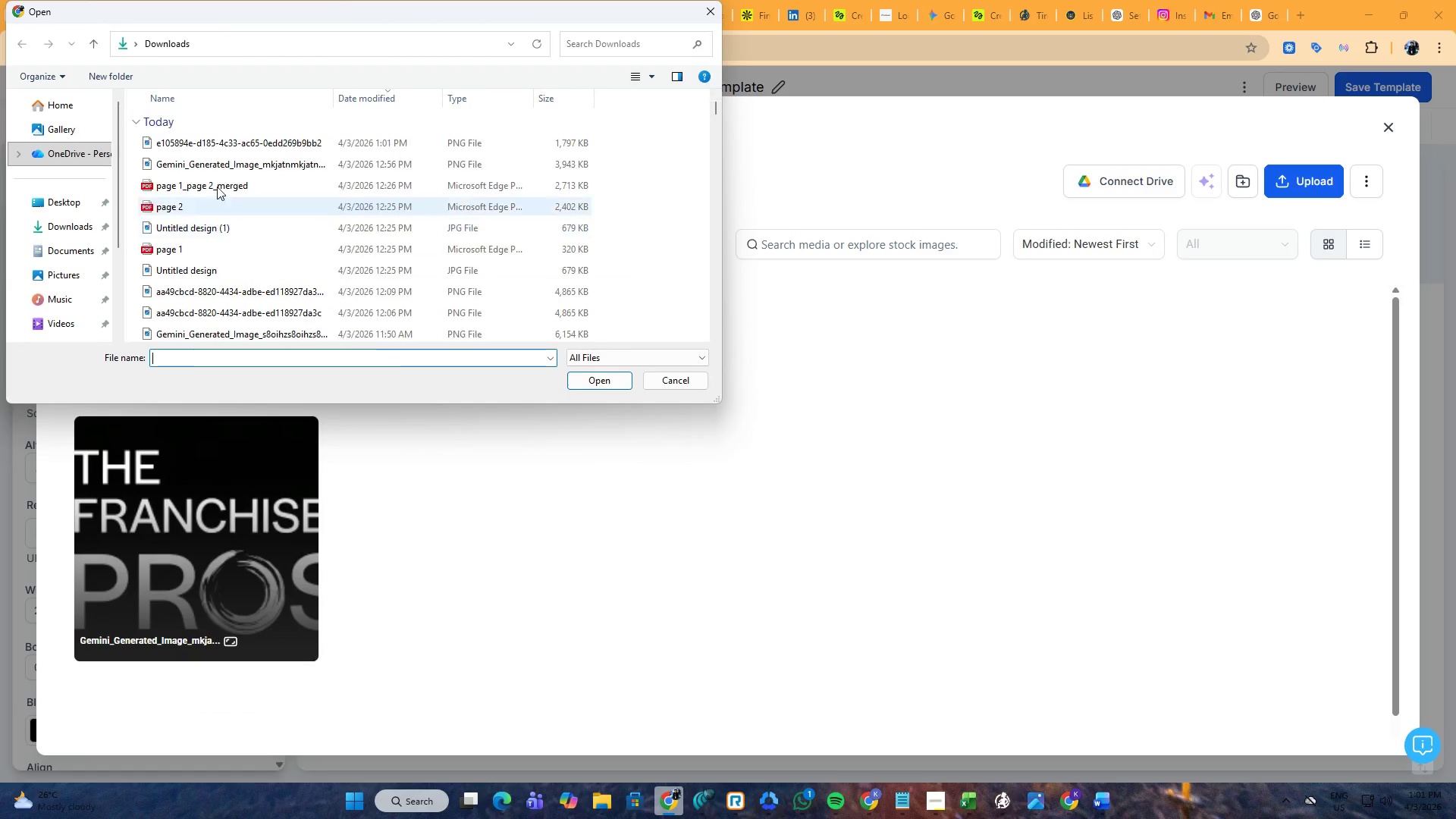 
left_click([230, 143])
 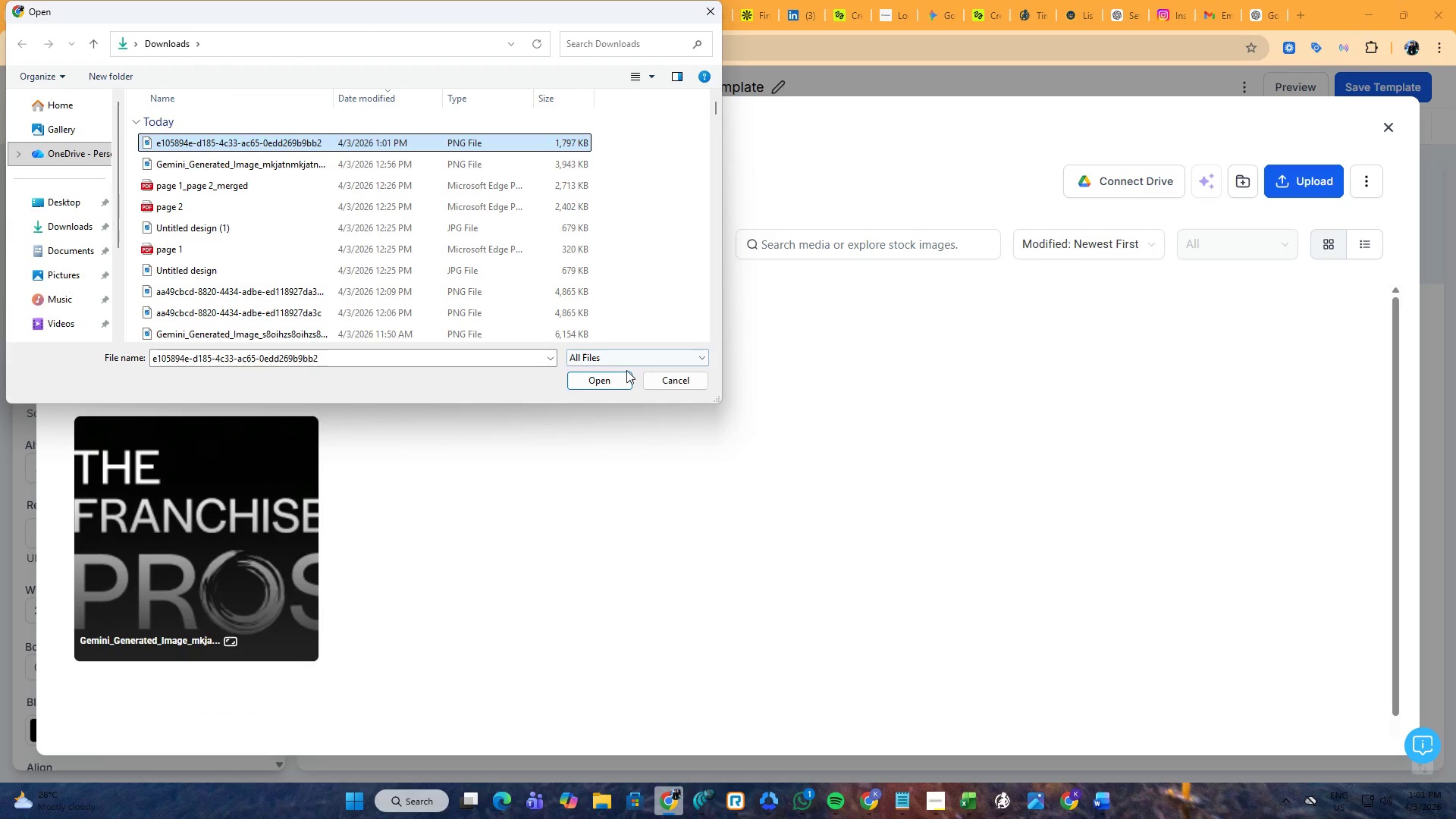 
left_click([626, 378])
 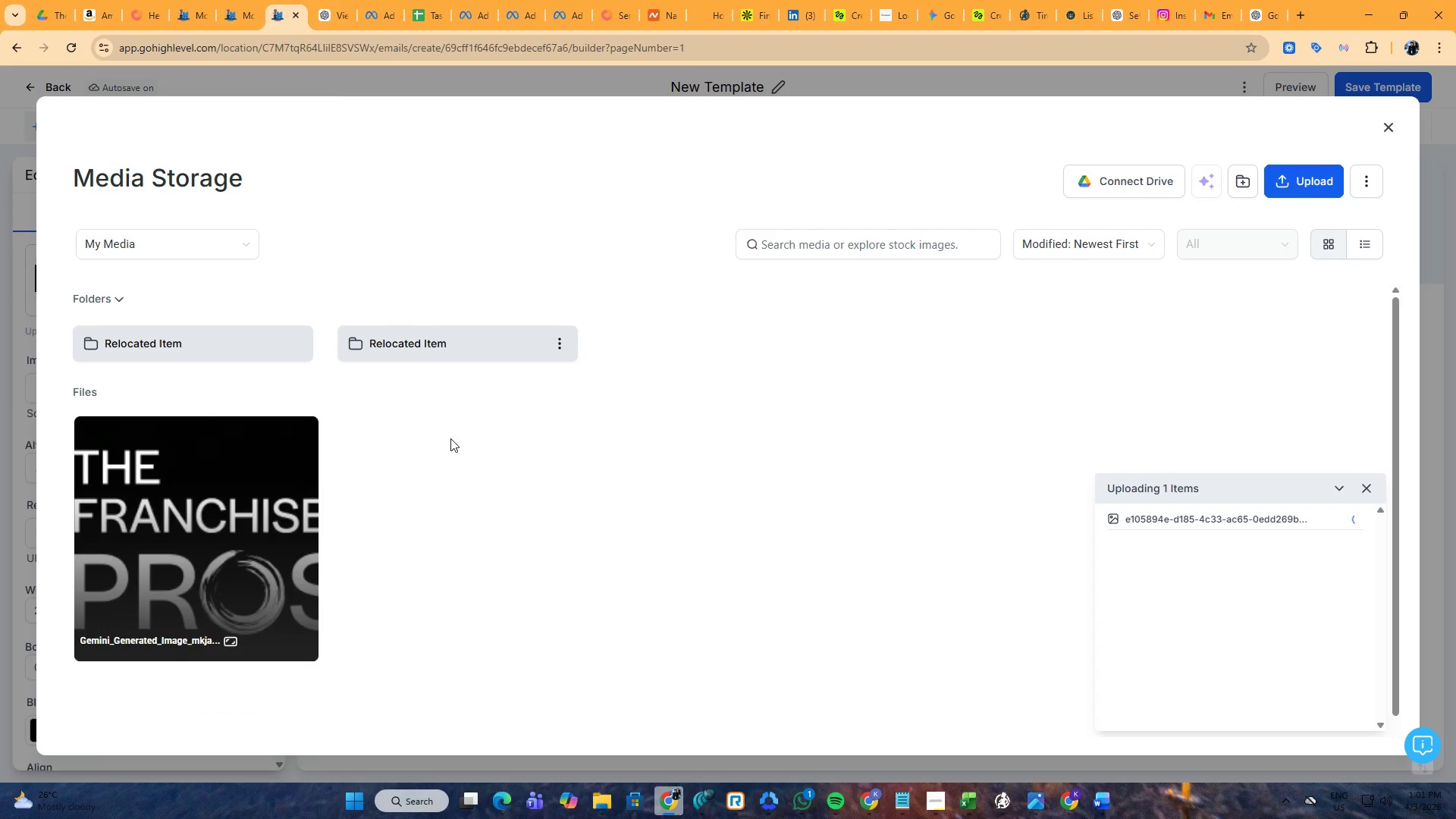 
mouse_move([309, 442])
 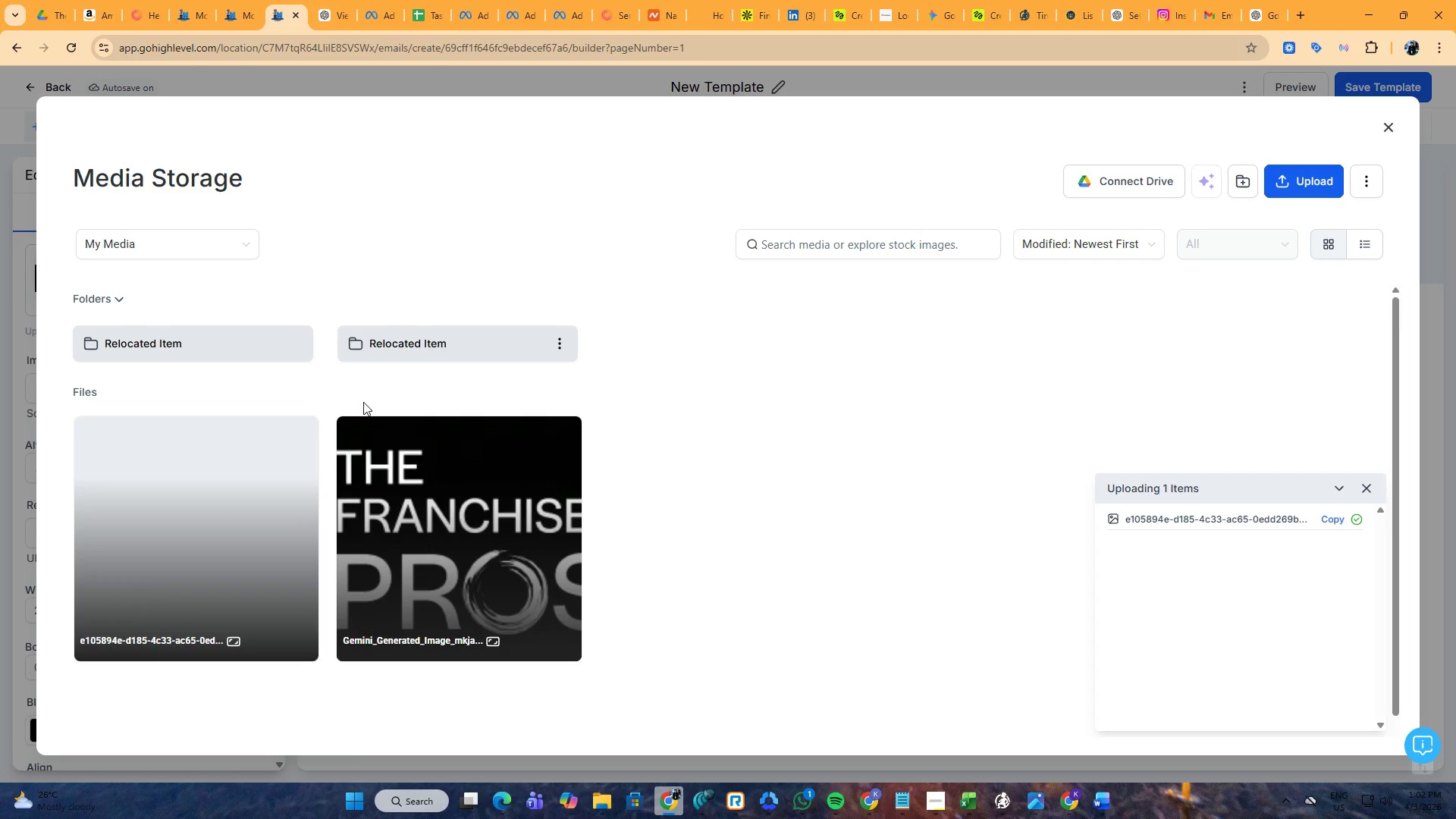 
left_click([240, 483])
 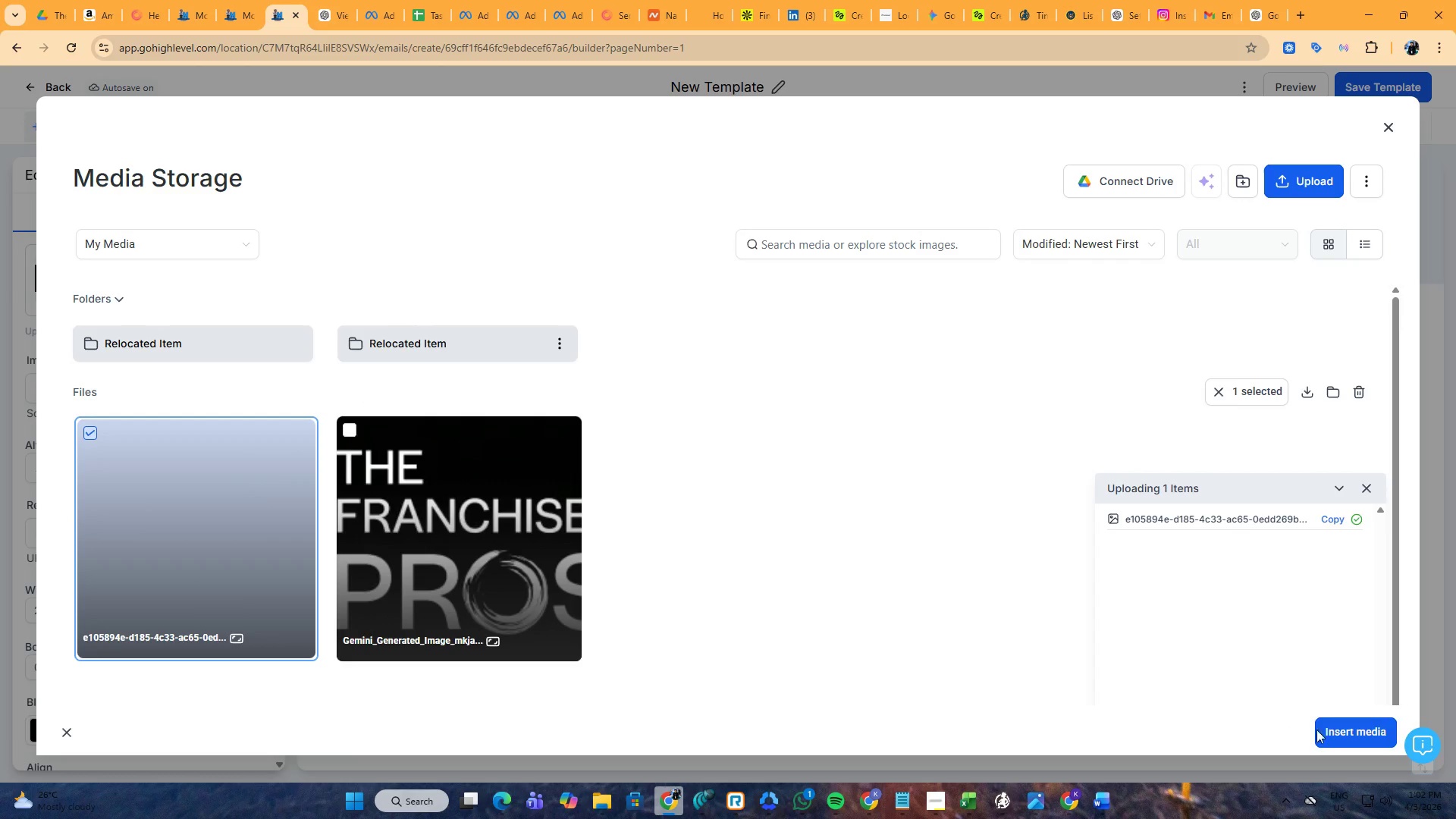 
left_click([1335, 732])
 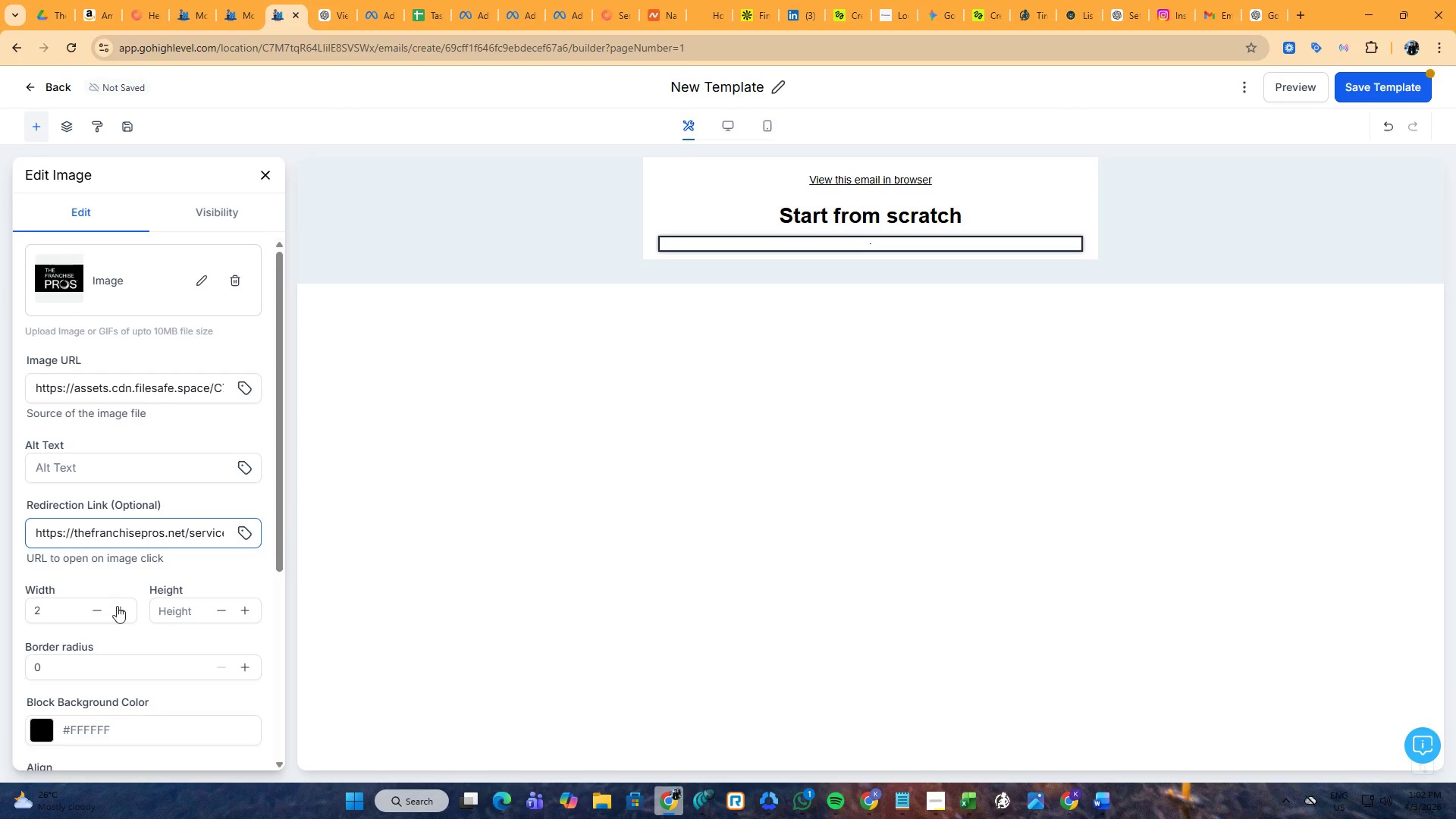 
wait(5.2)
 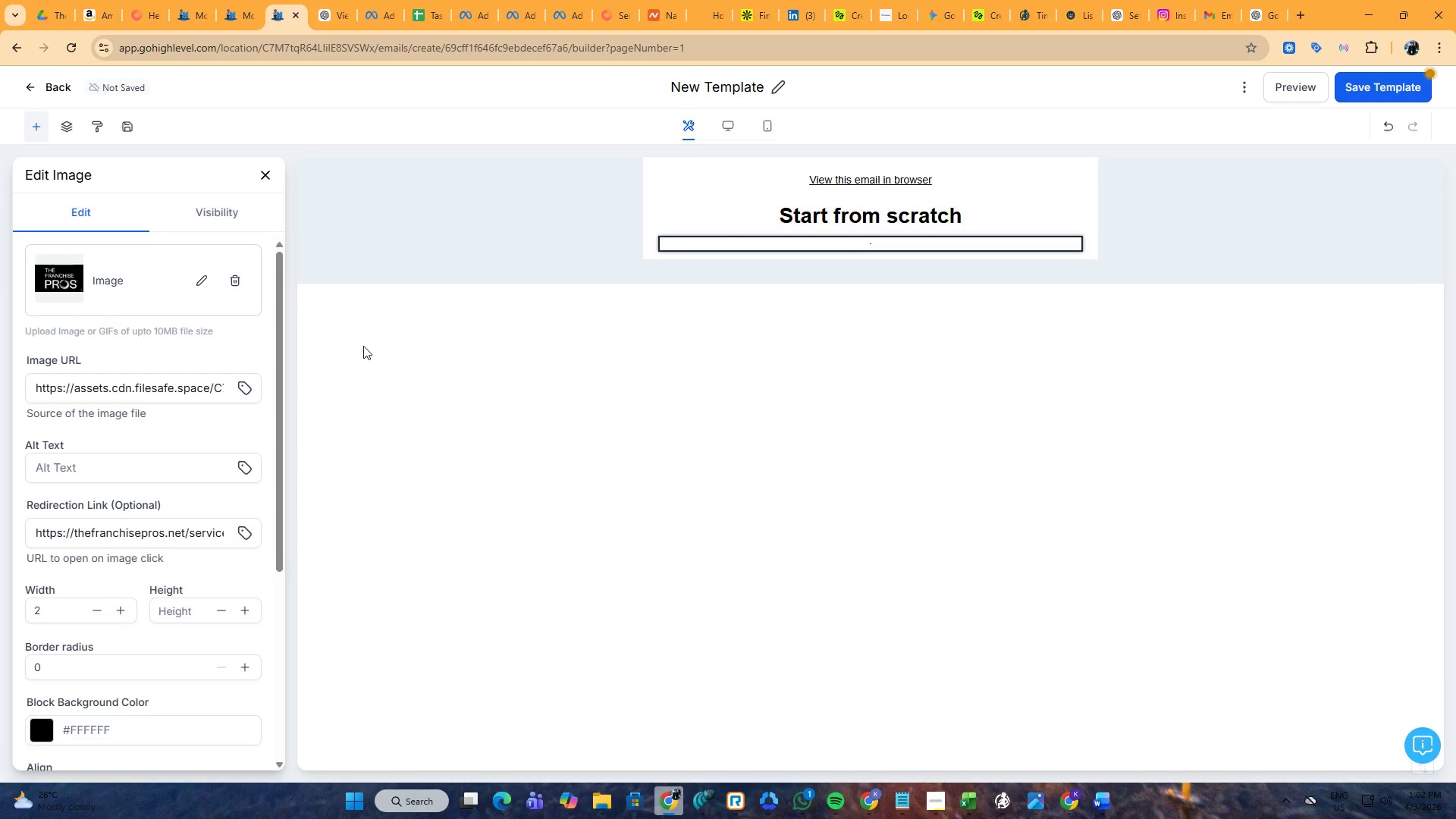 
left_click([118, 608])
 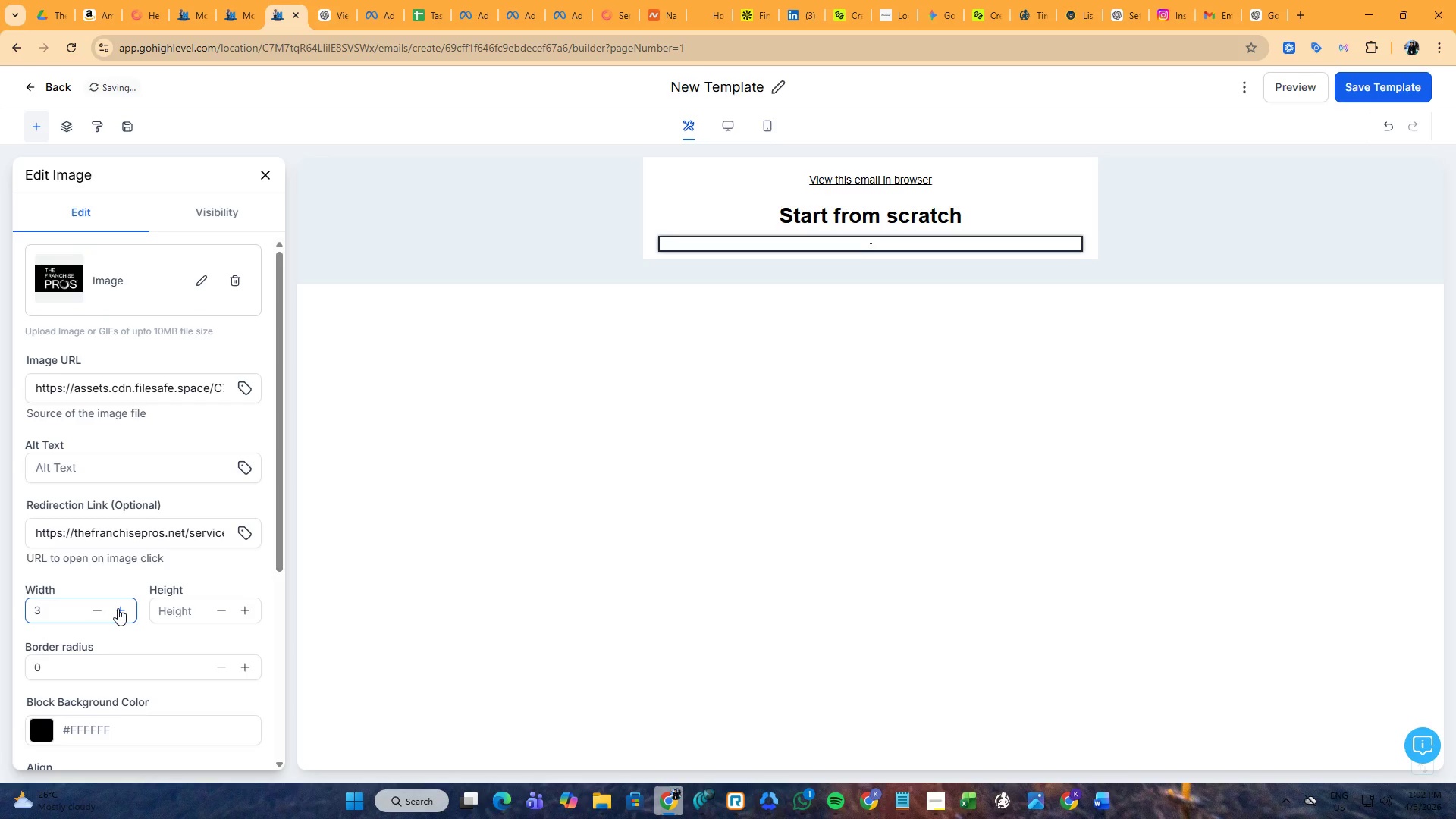 
left_click([118, 608])
 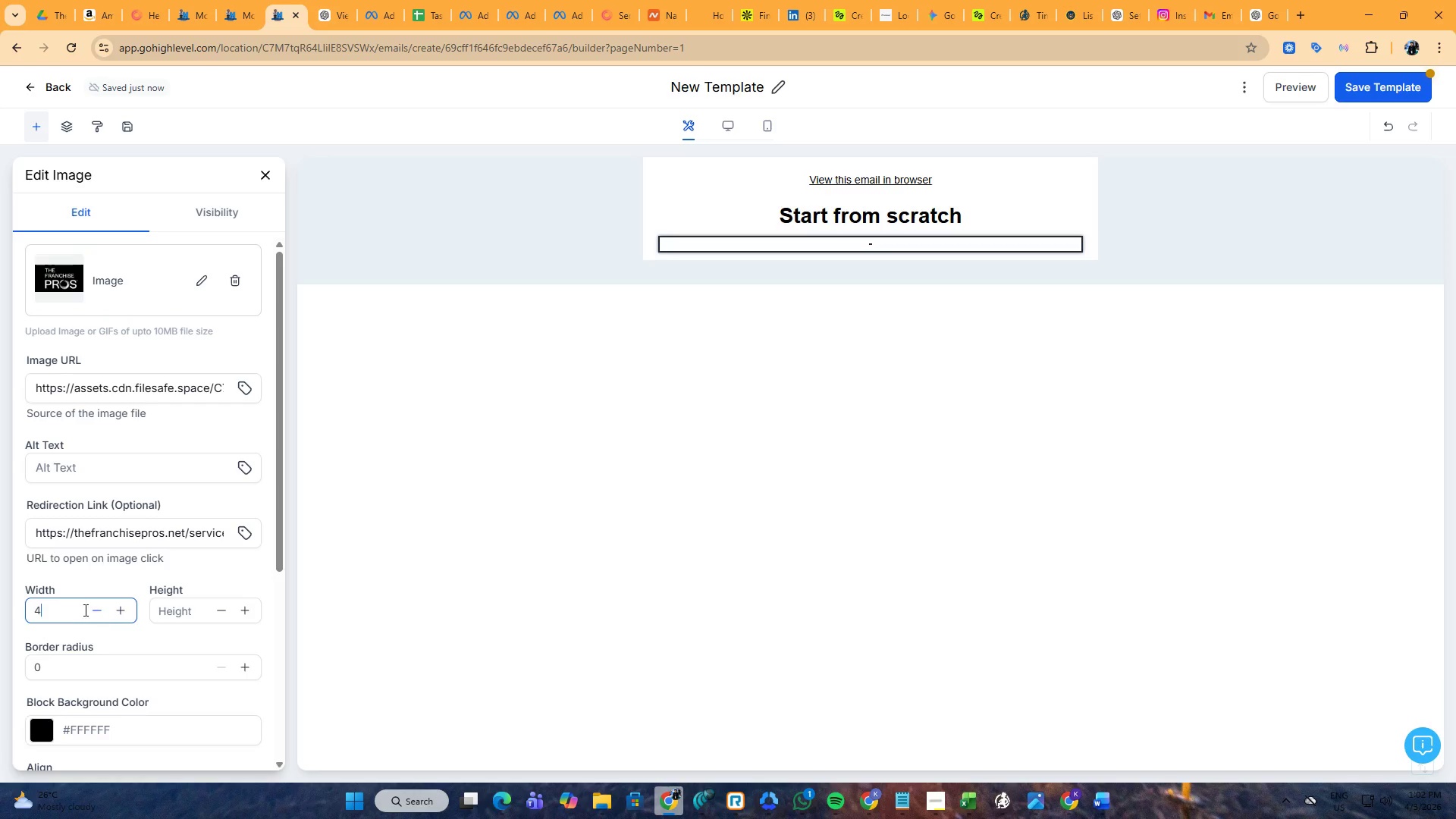 
left_click_drag(start_coordinate=[74, 607], to_coordinate=[0, 608])
 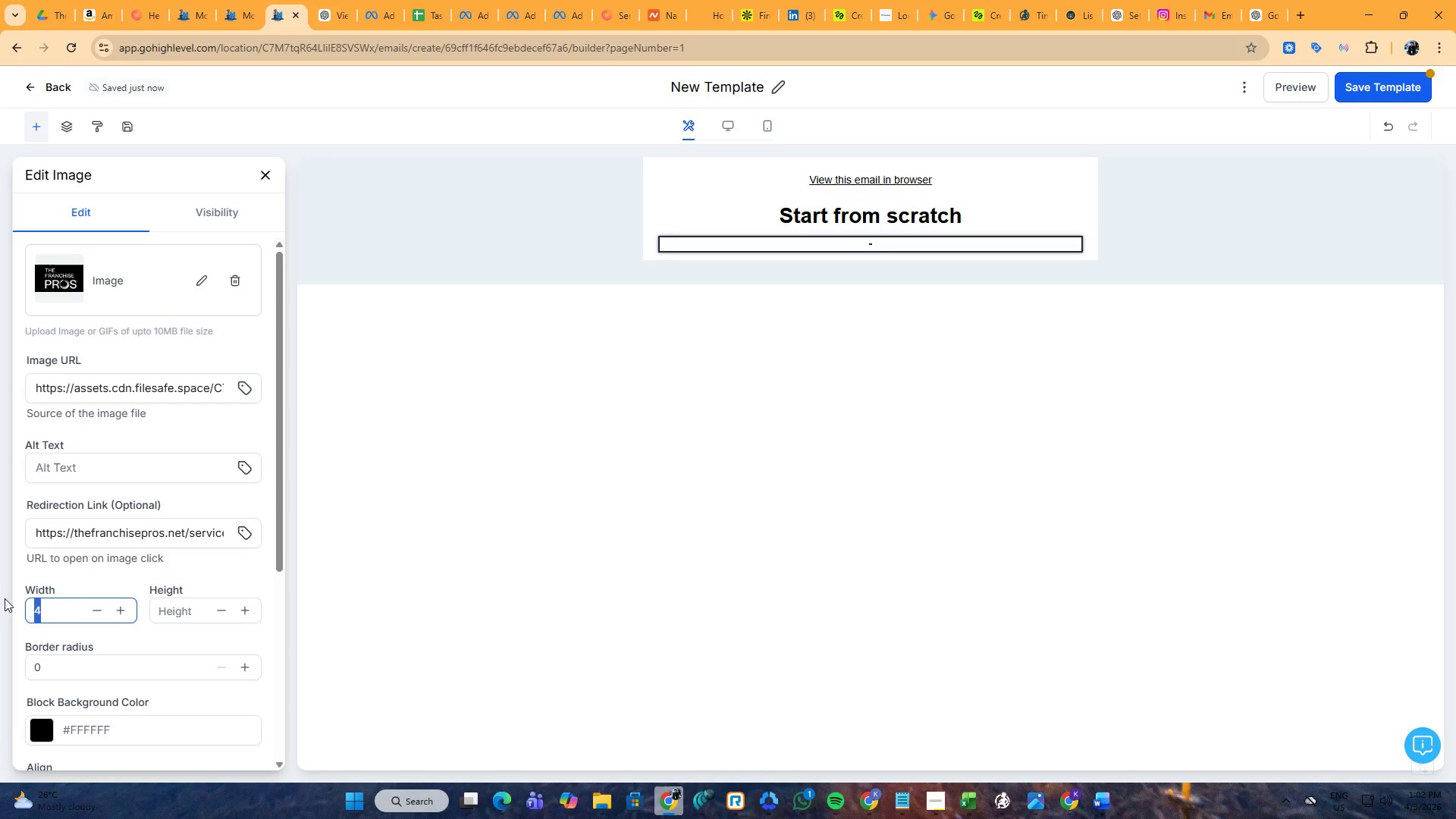 
key(Numpad1)
 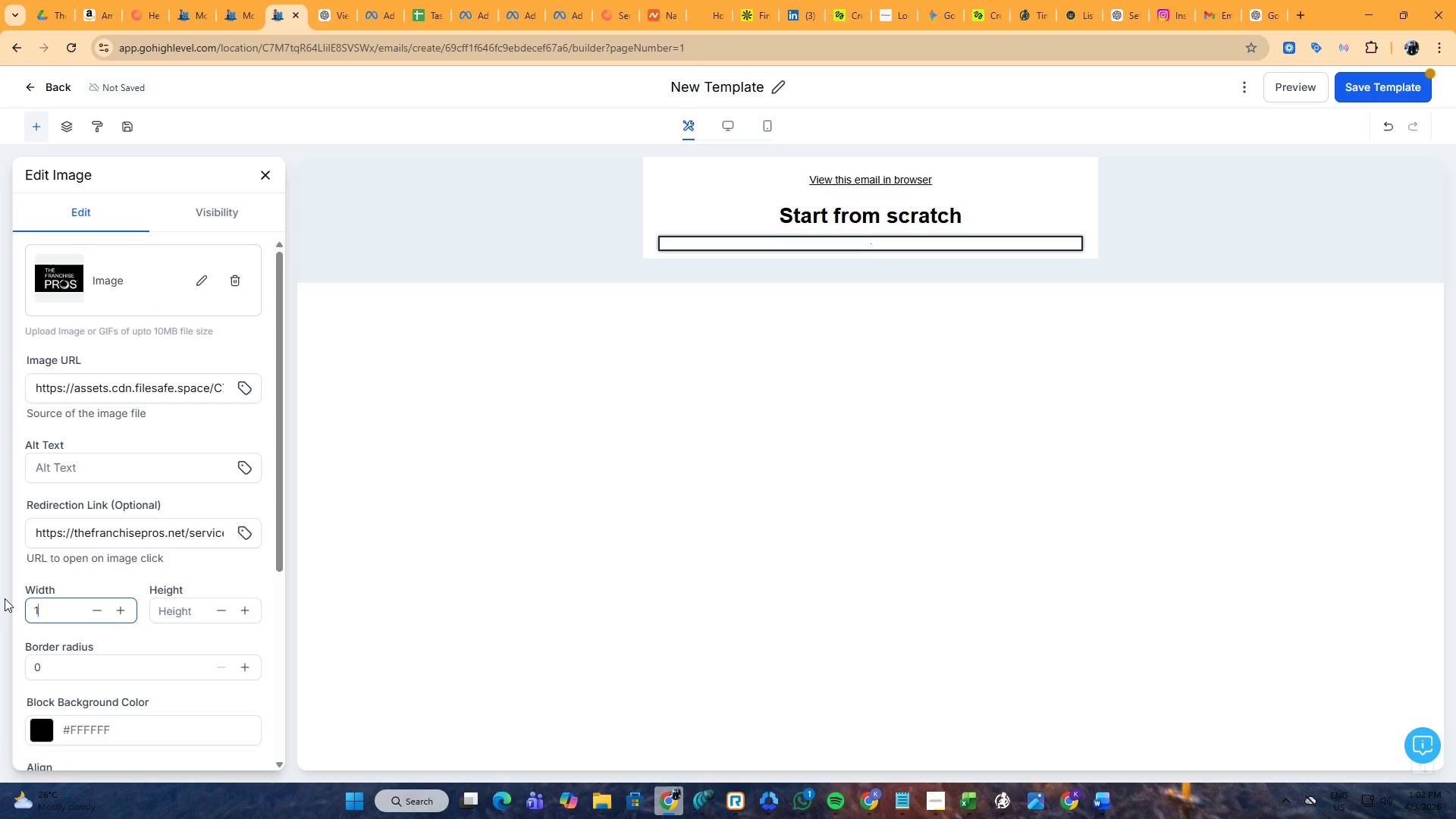 
key(Numpad0)
 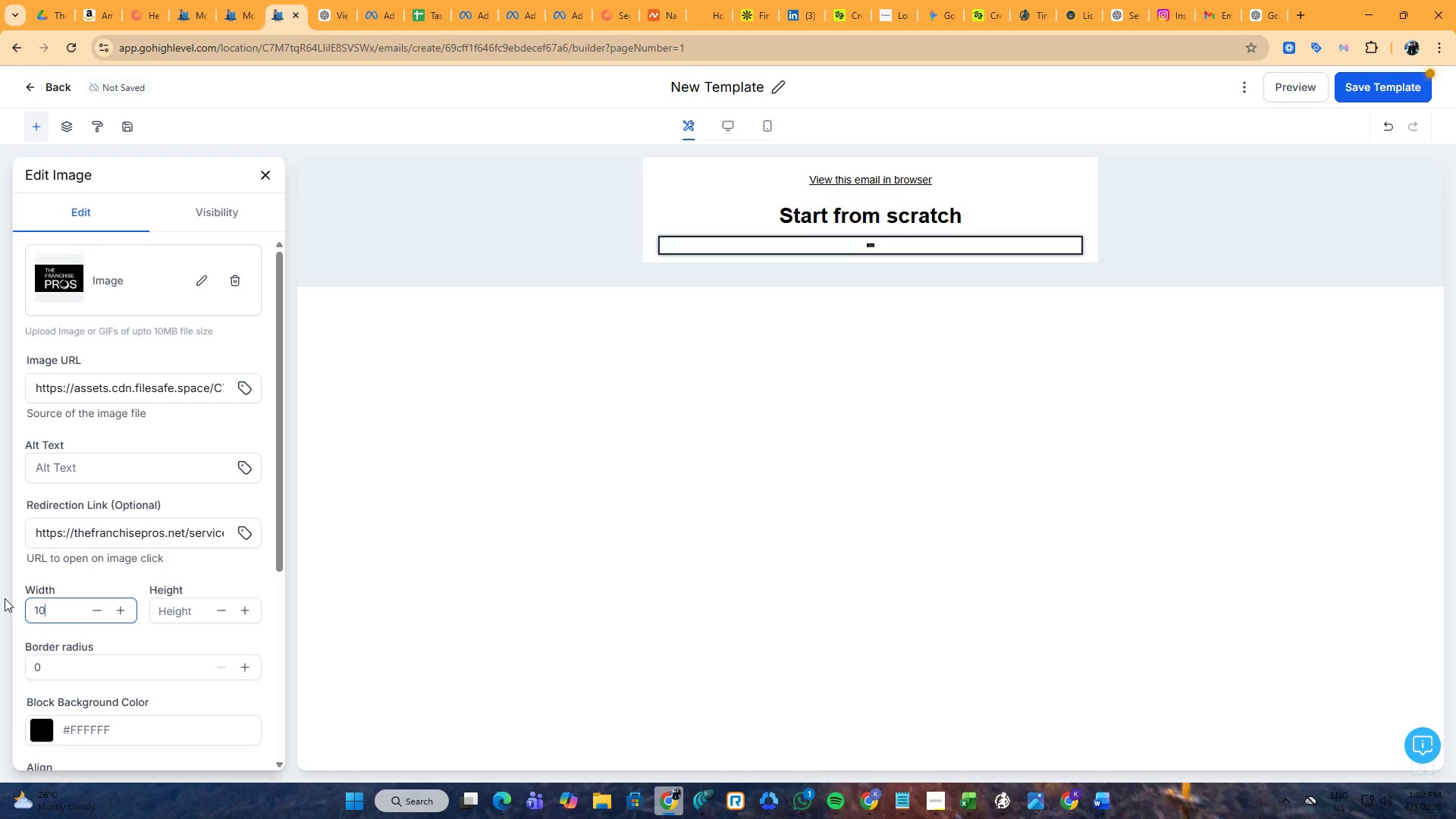 
key(Numpad0)
 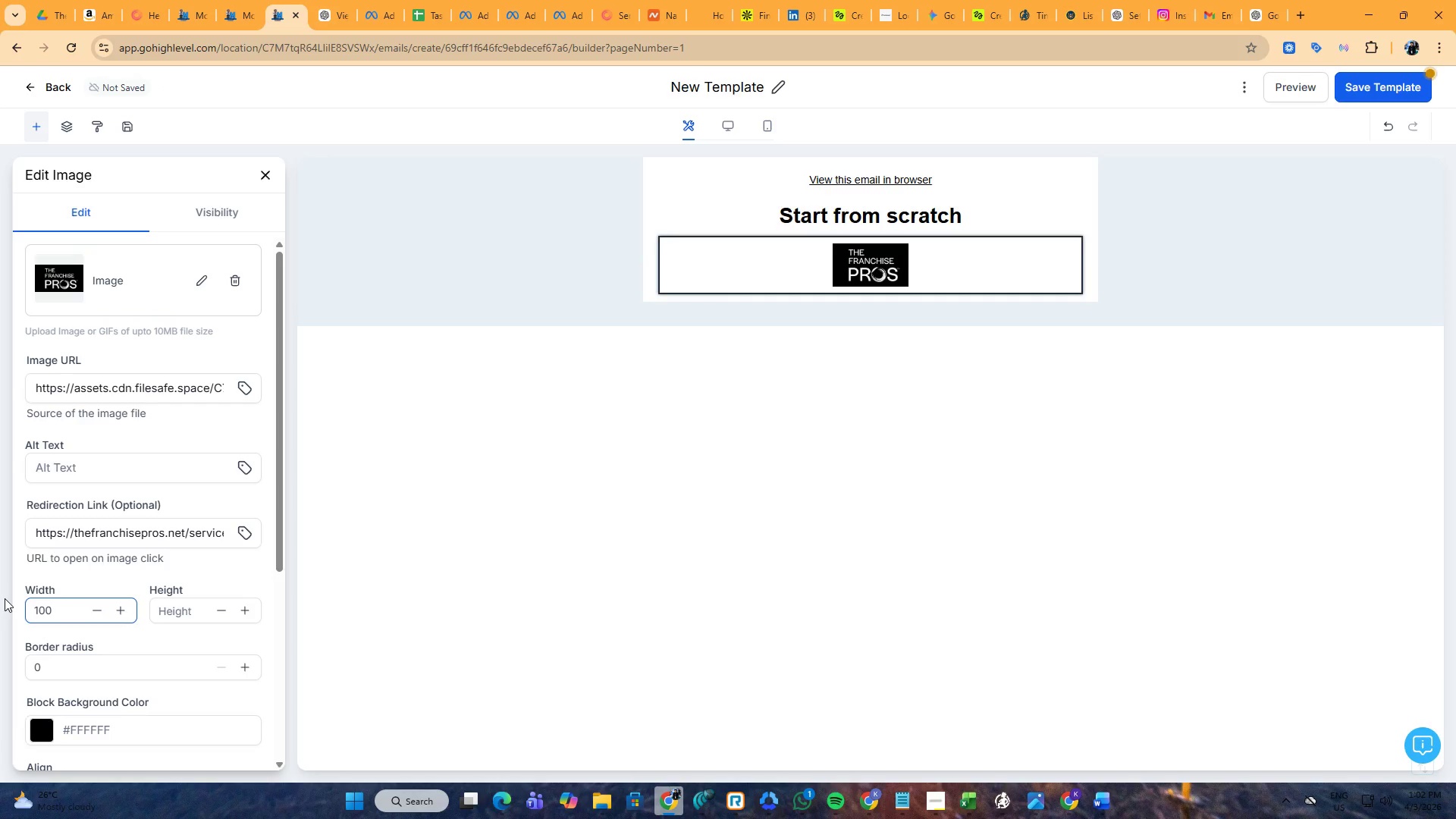 
key(Numpad0)
 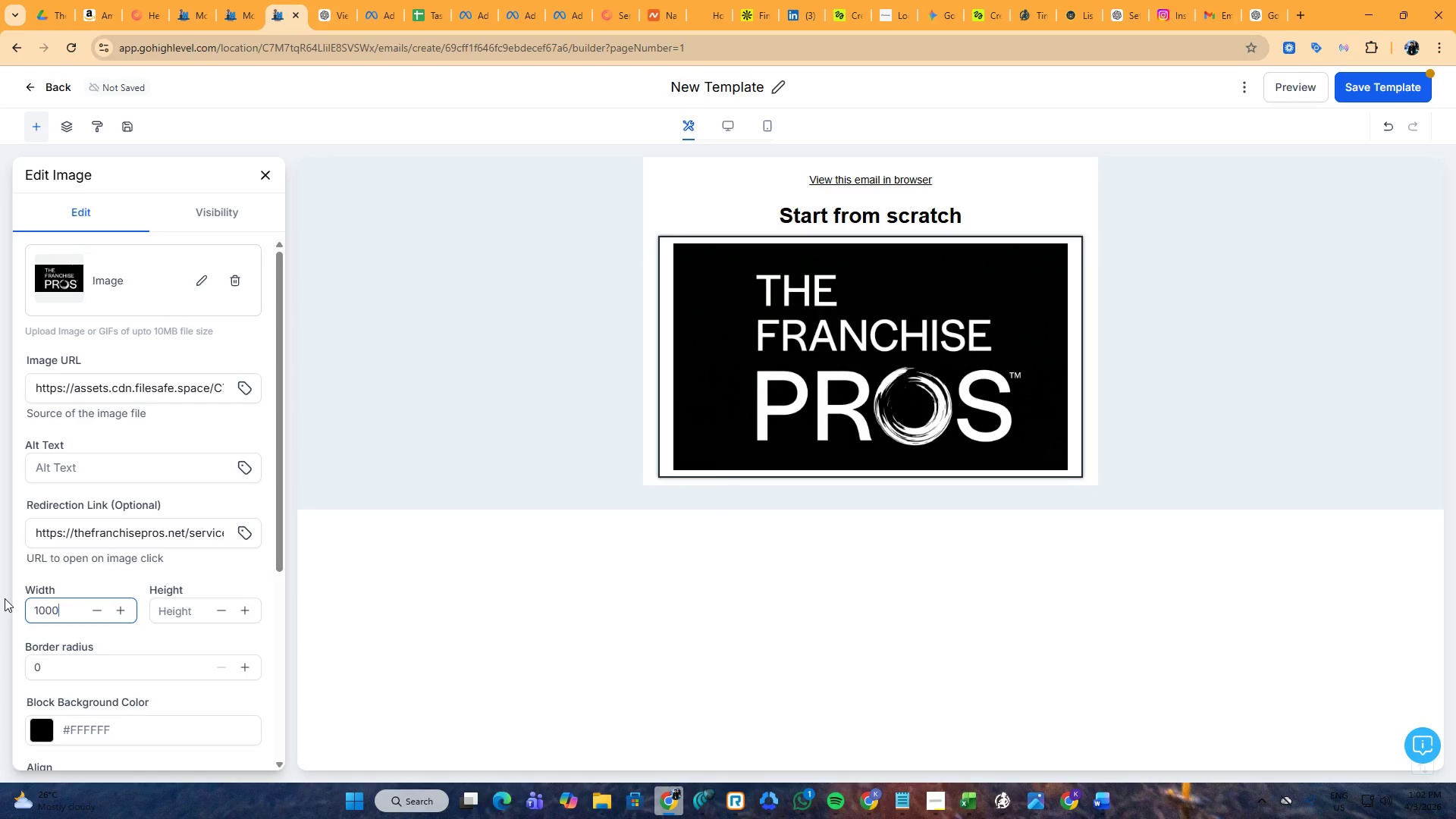 
key(NumpadEnter)
 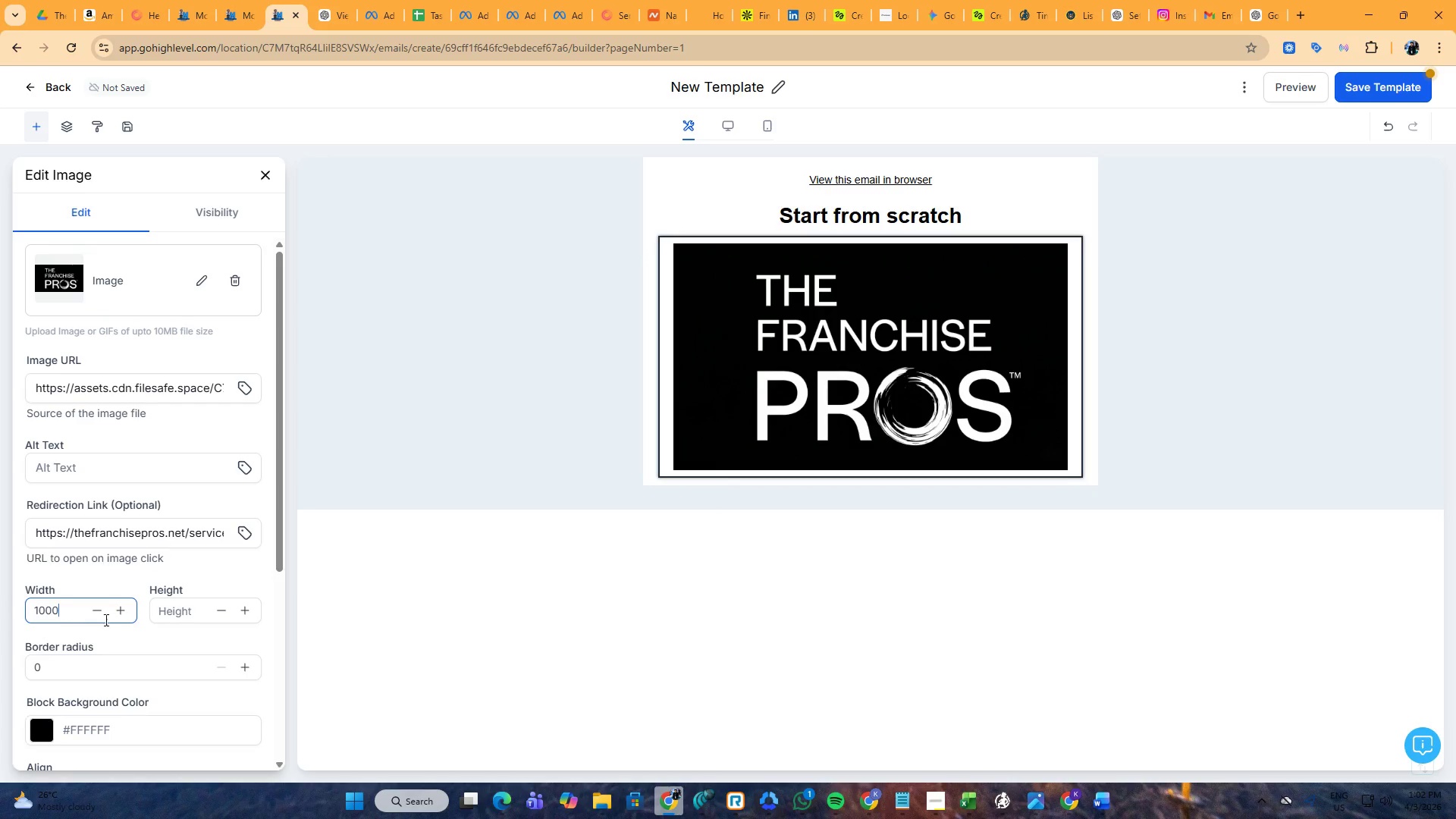 
left_click([190, 613])
 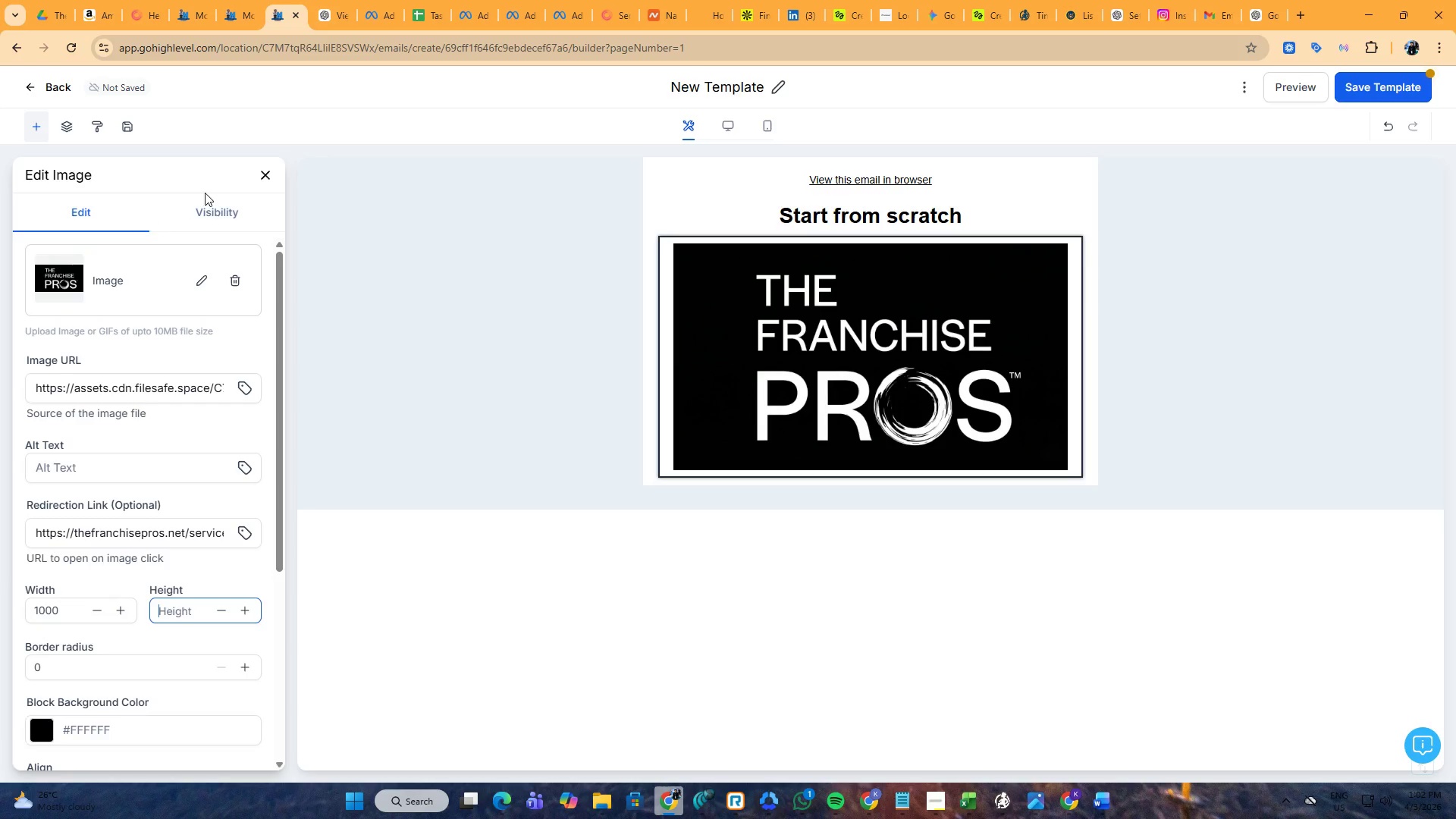 
left_click([268, 174])
 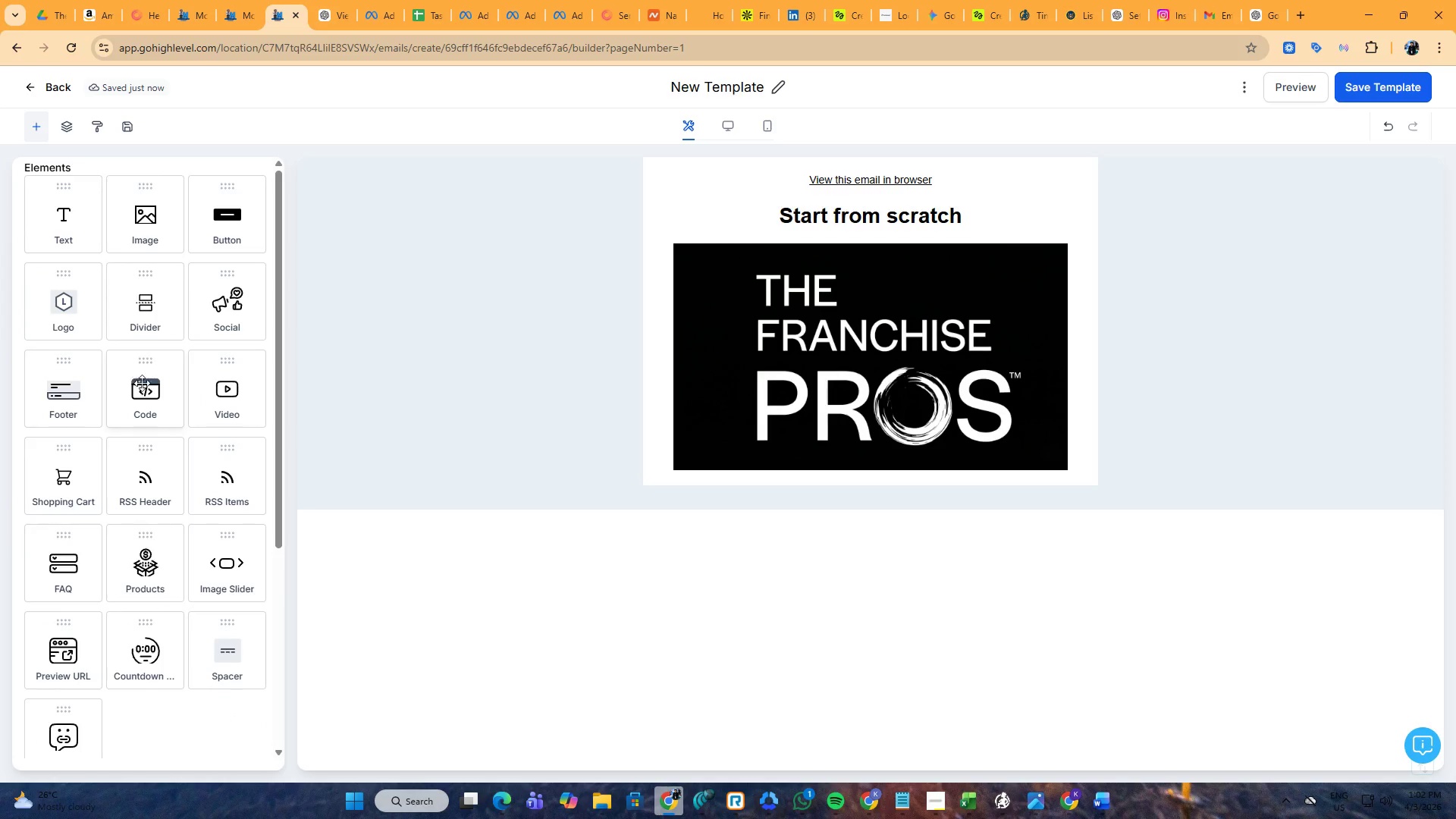 
wait(5.44)
 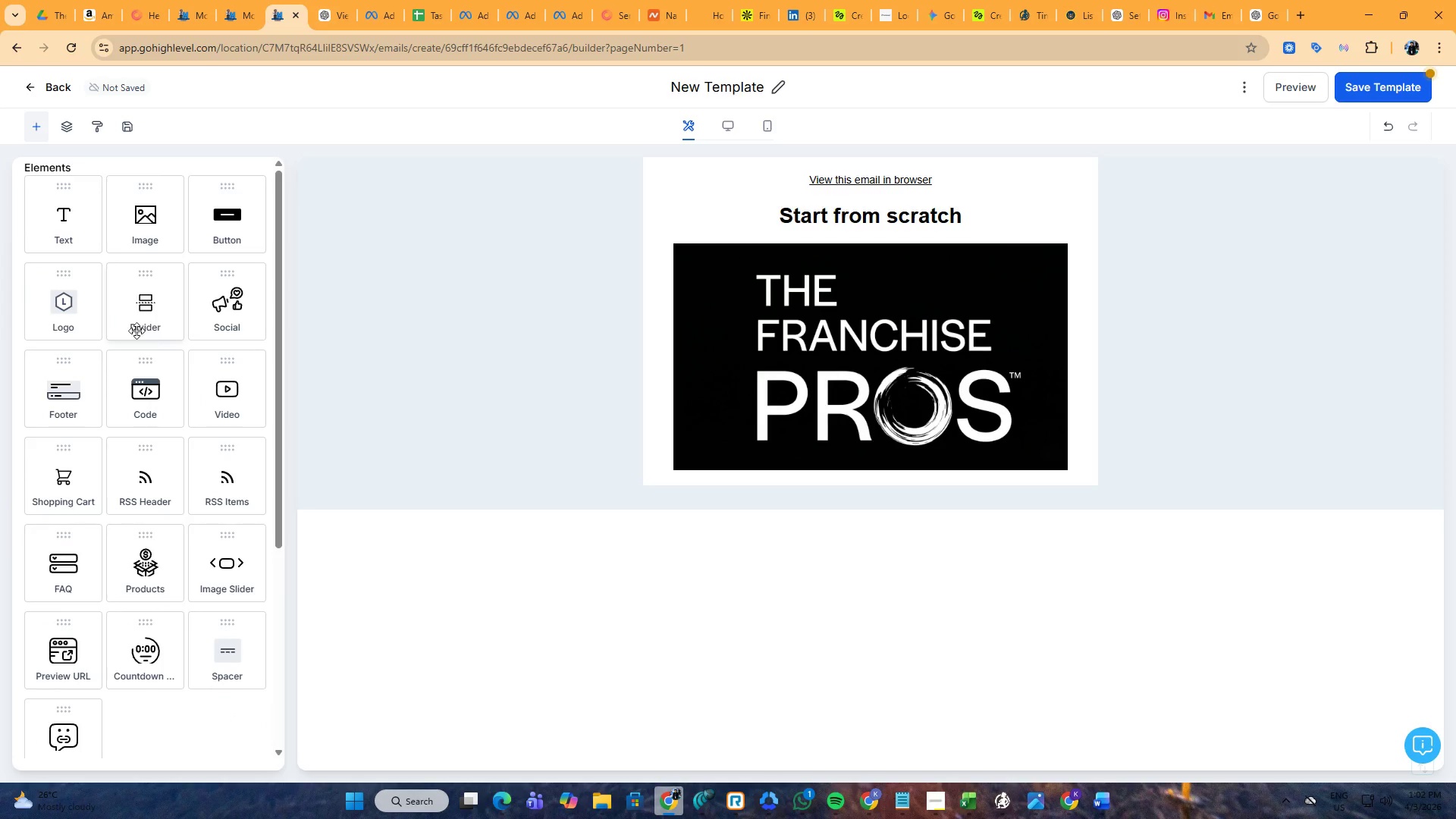 
left_click_drag(start_coordinate=[61, 402], to_coordinate=[736, 279])
 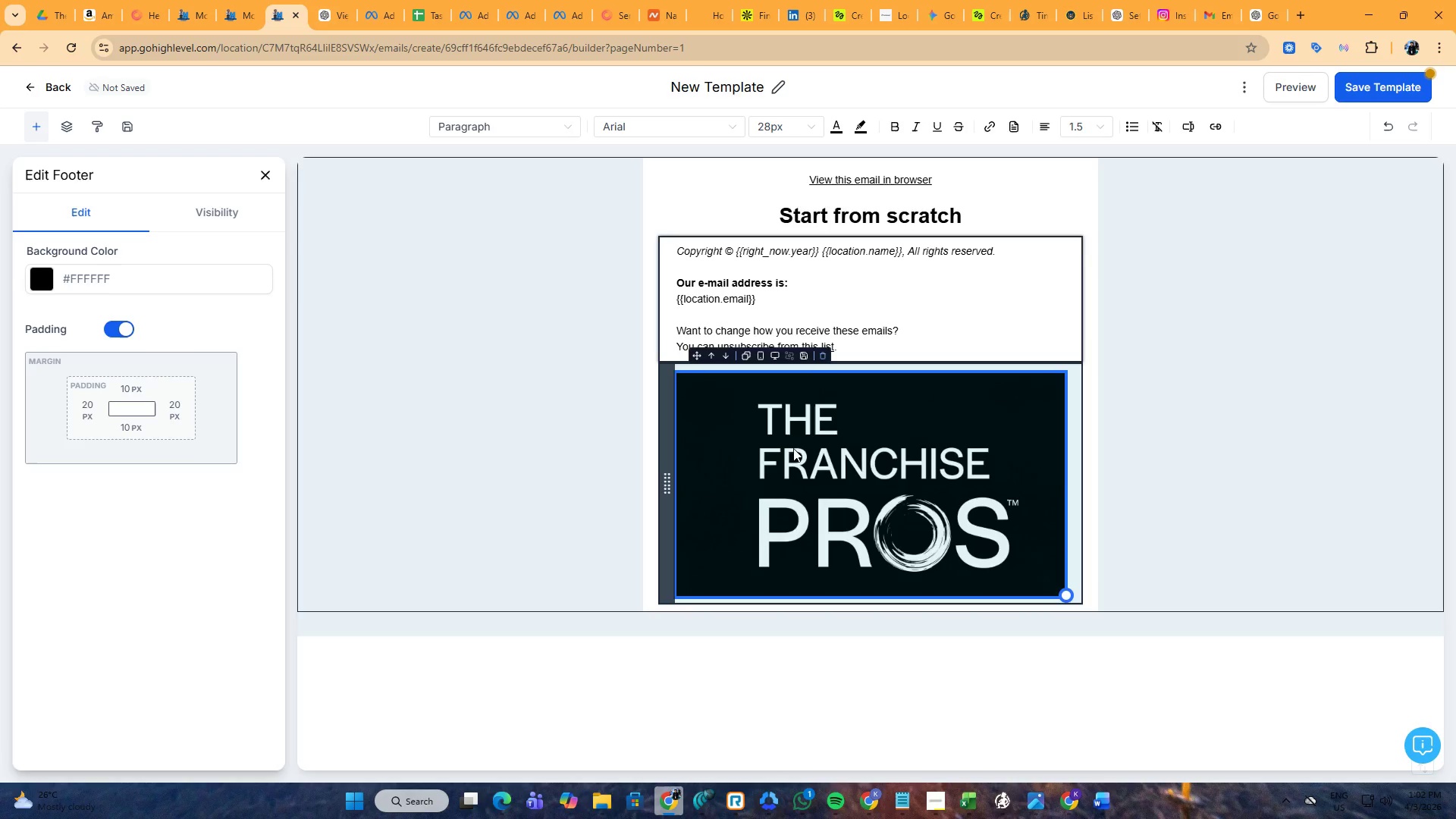 
key(Control+Z)
 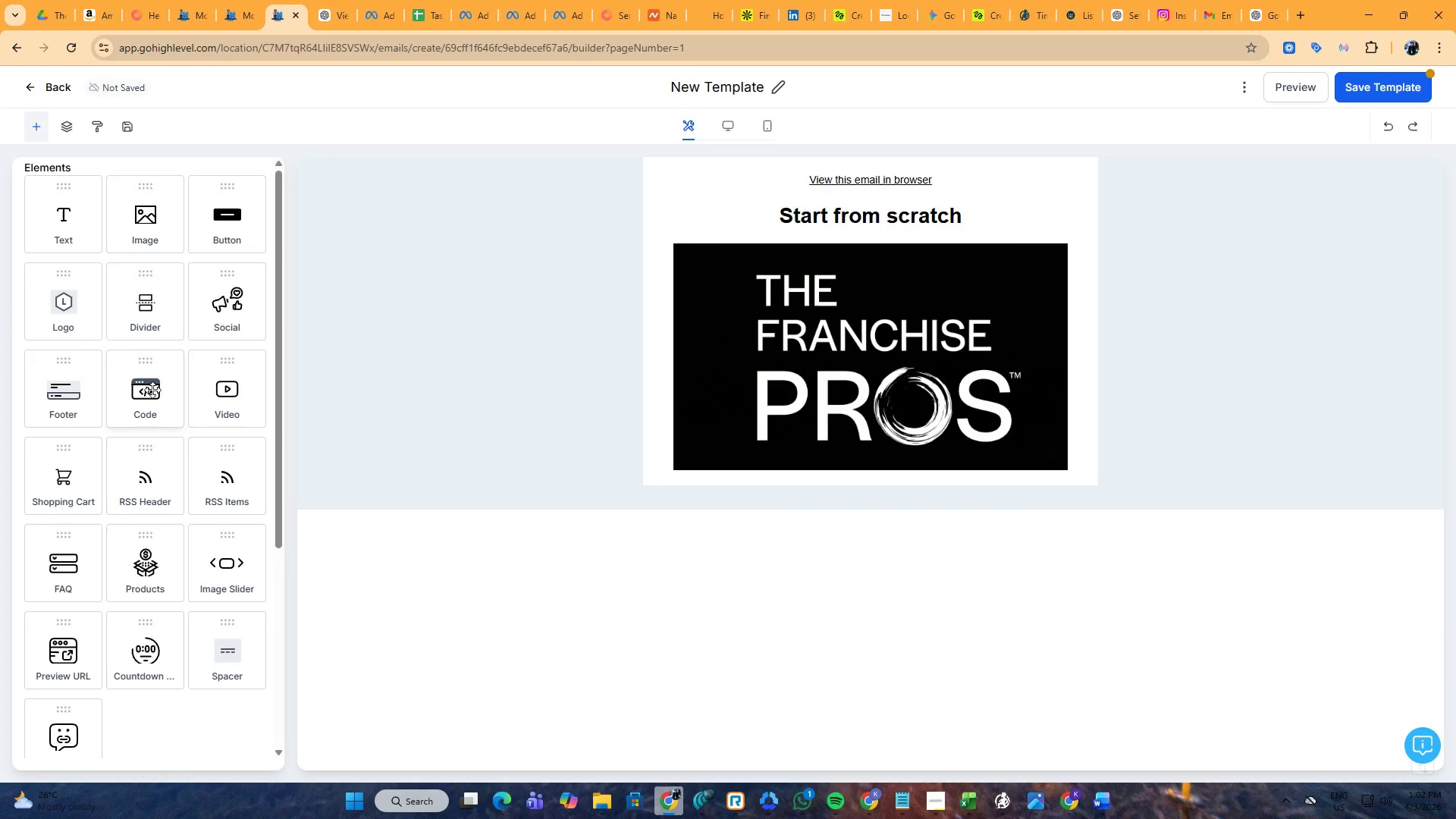 
left_click_drag(start_coordinate=[152, 390], to_coordinate=[745, 236])
 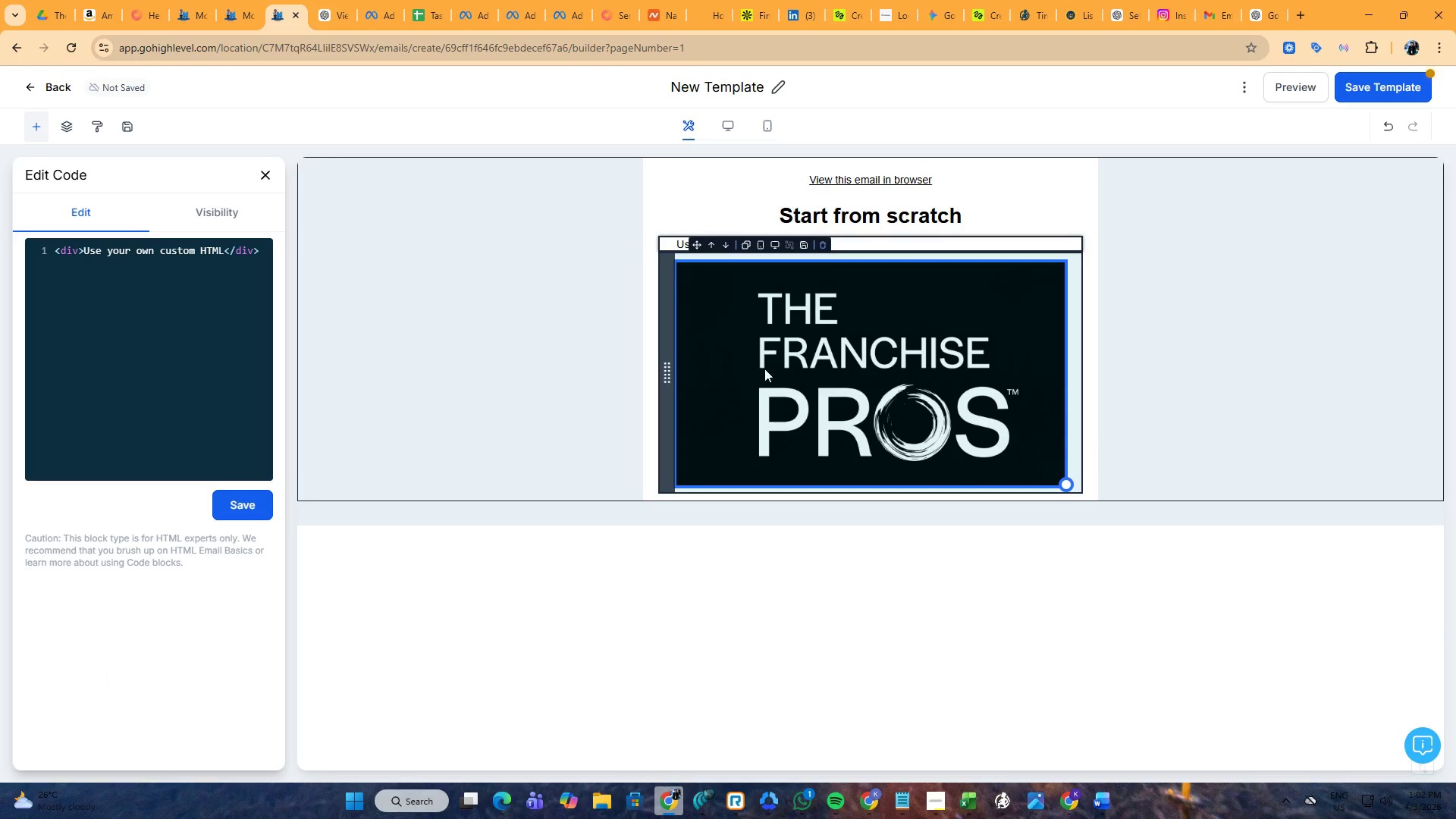 
left_click([776, 378])
 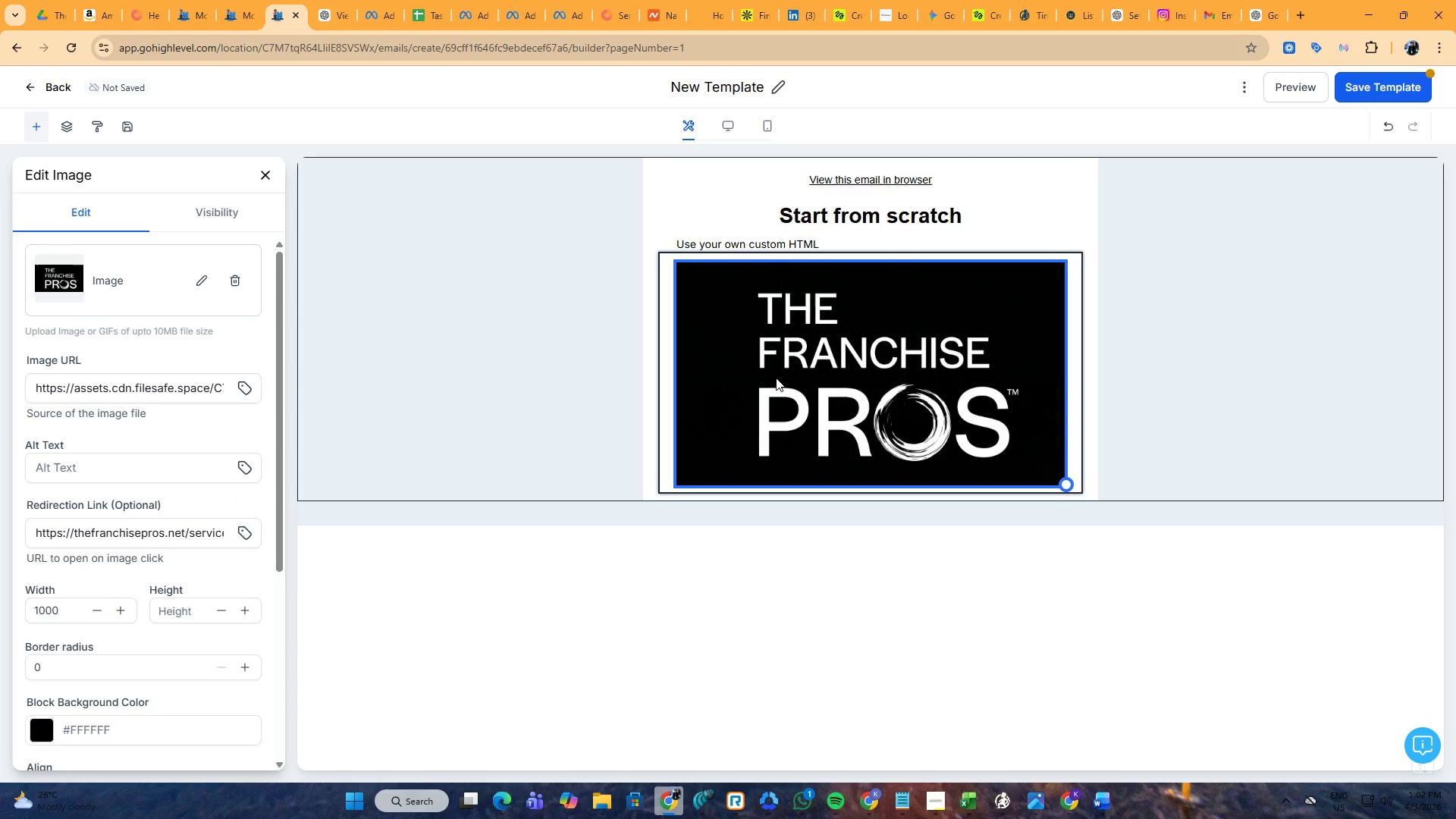 
key(Delete)
 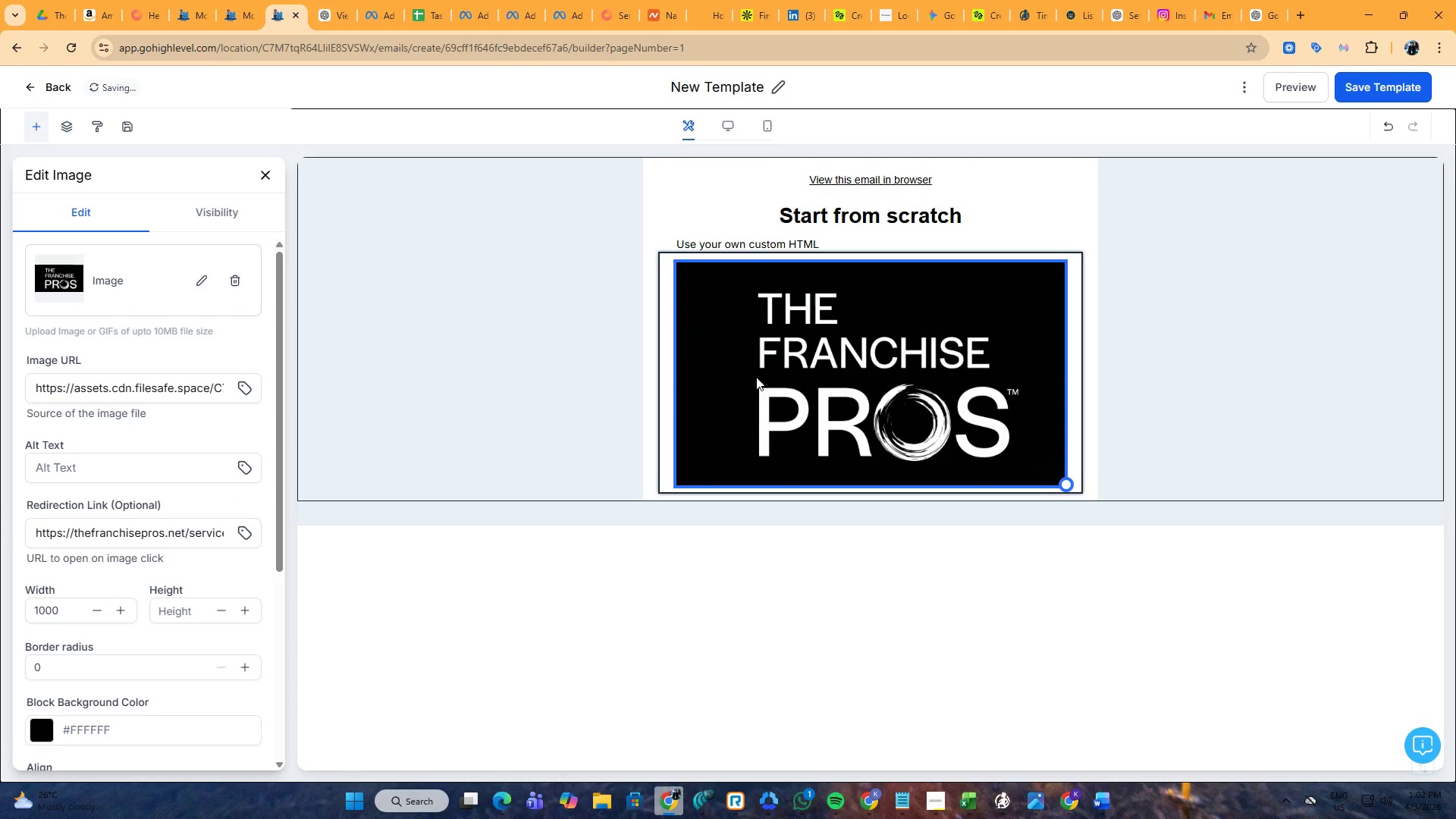 
left_click([781, 377])
 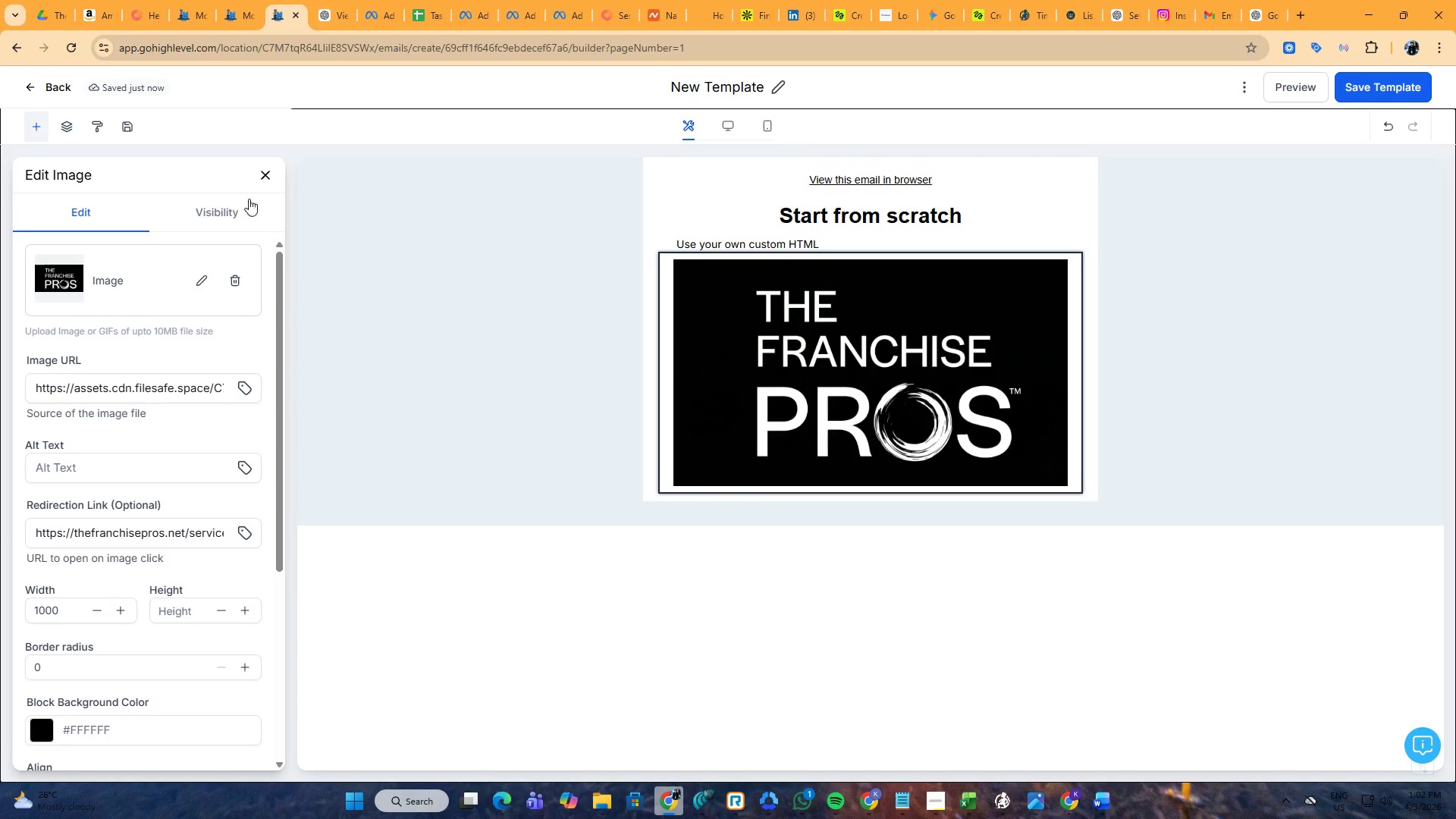 
left_click([268, 171])
 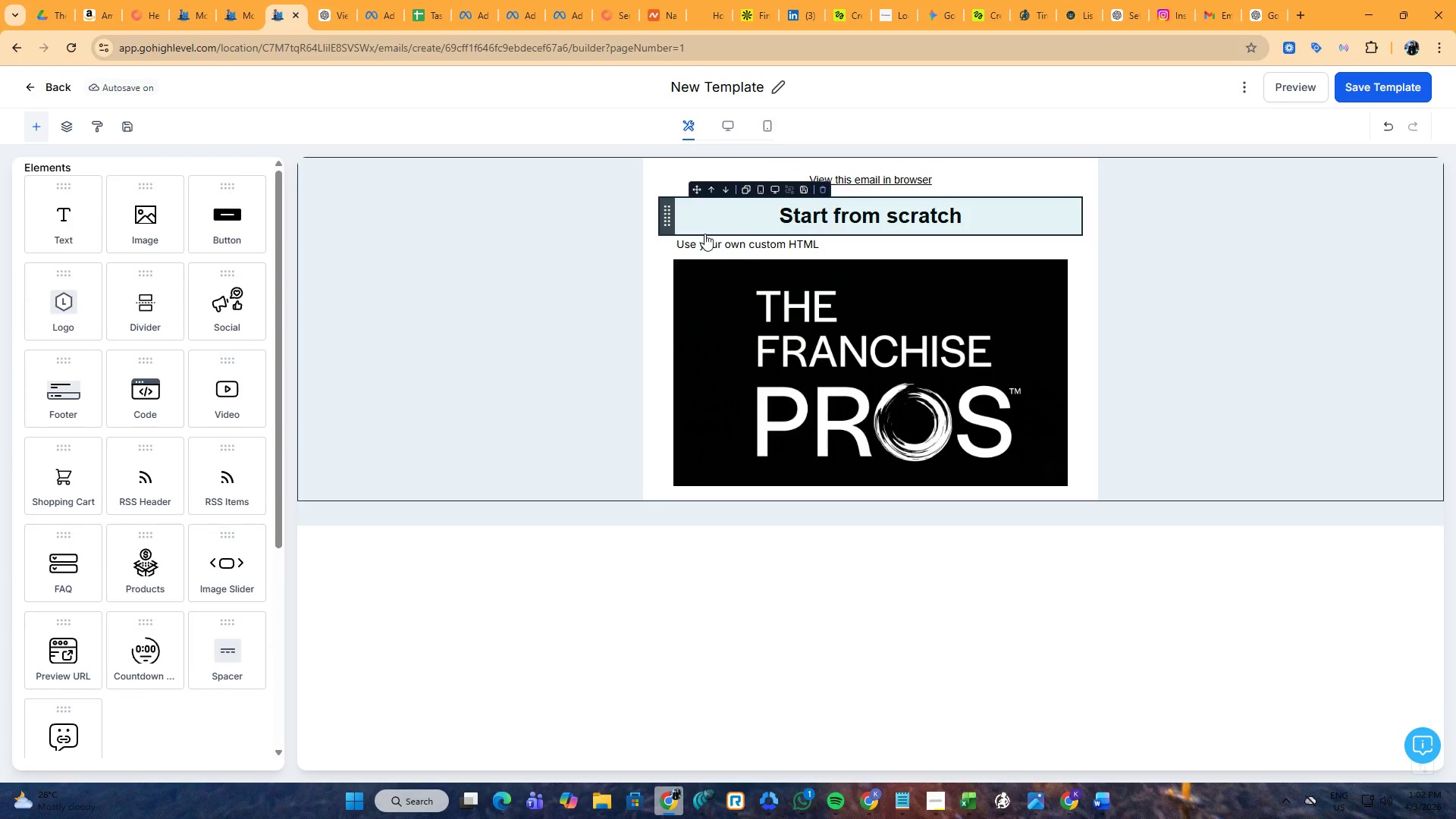 
left_click([704, 238])
 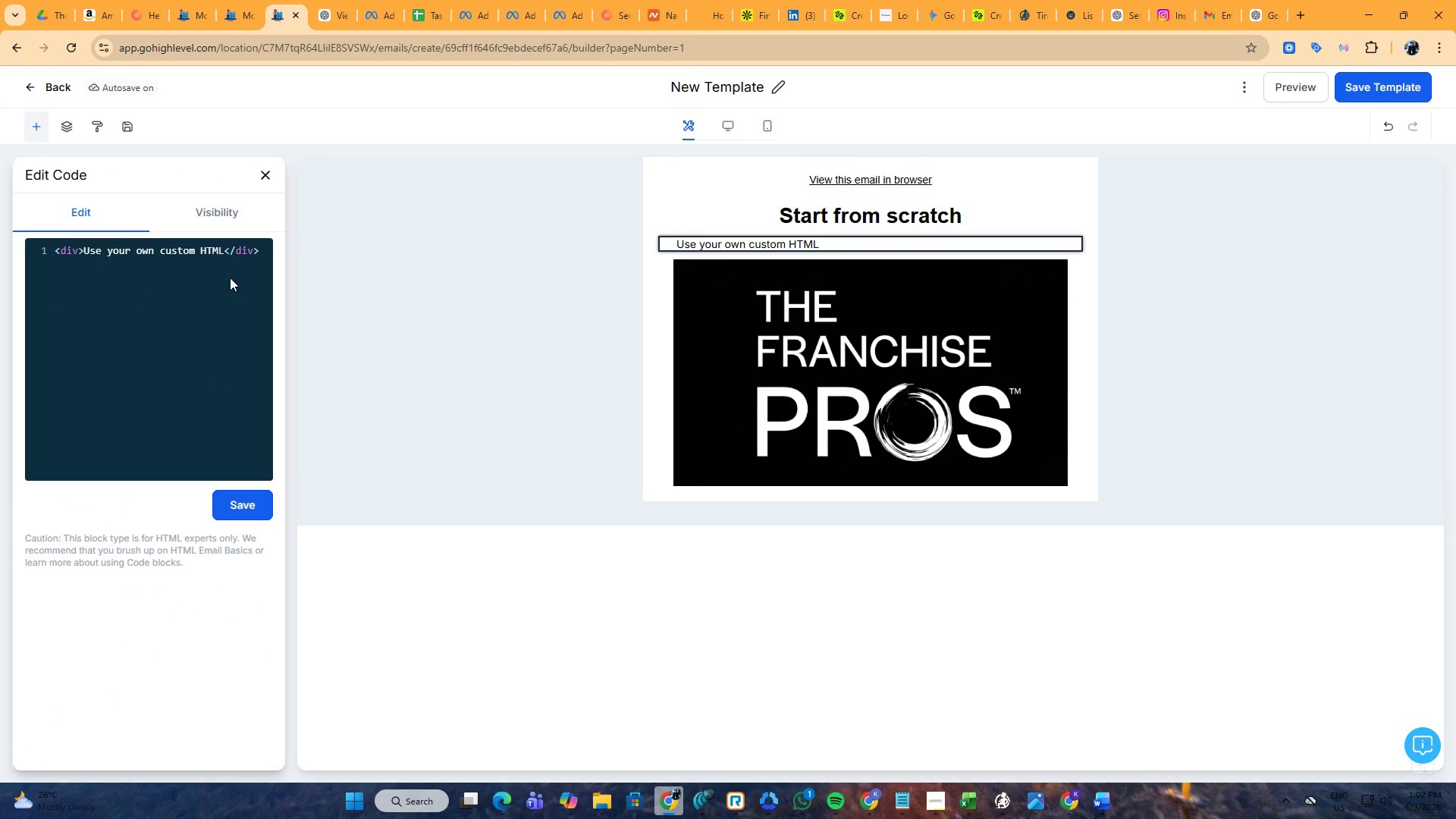 
left_click([197, 256])
 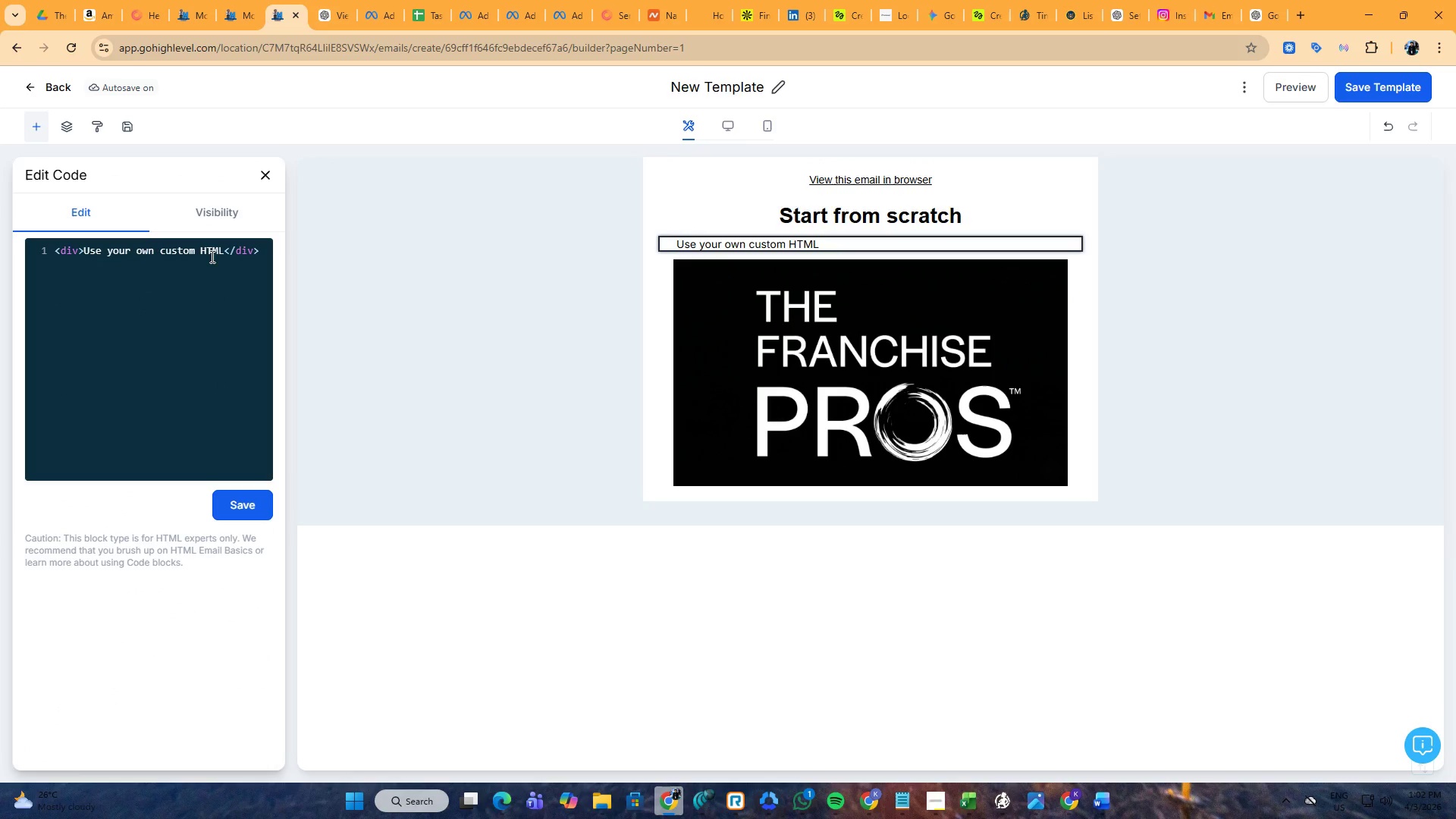 
left_click([217, 256])
 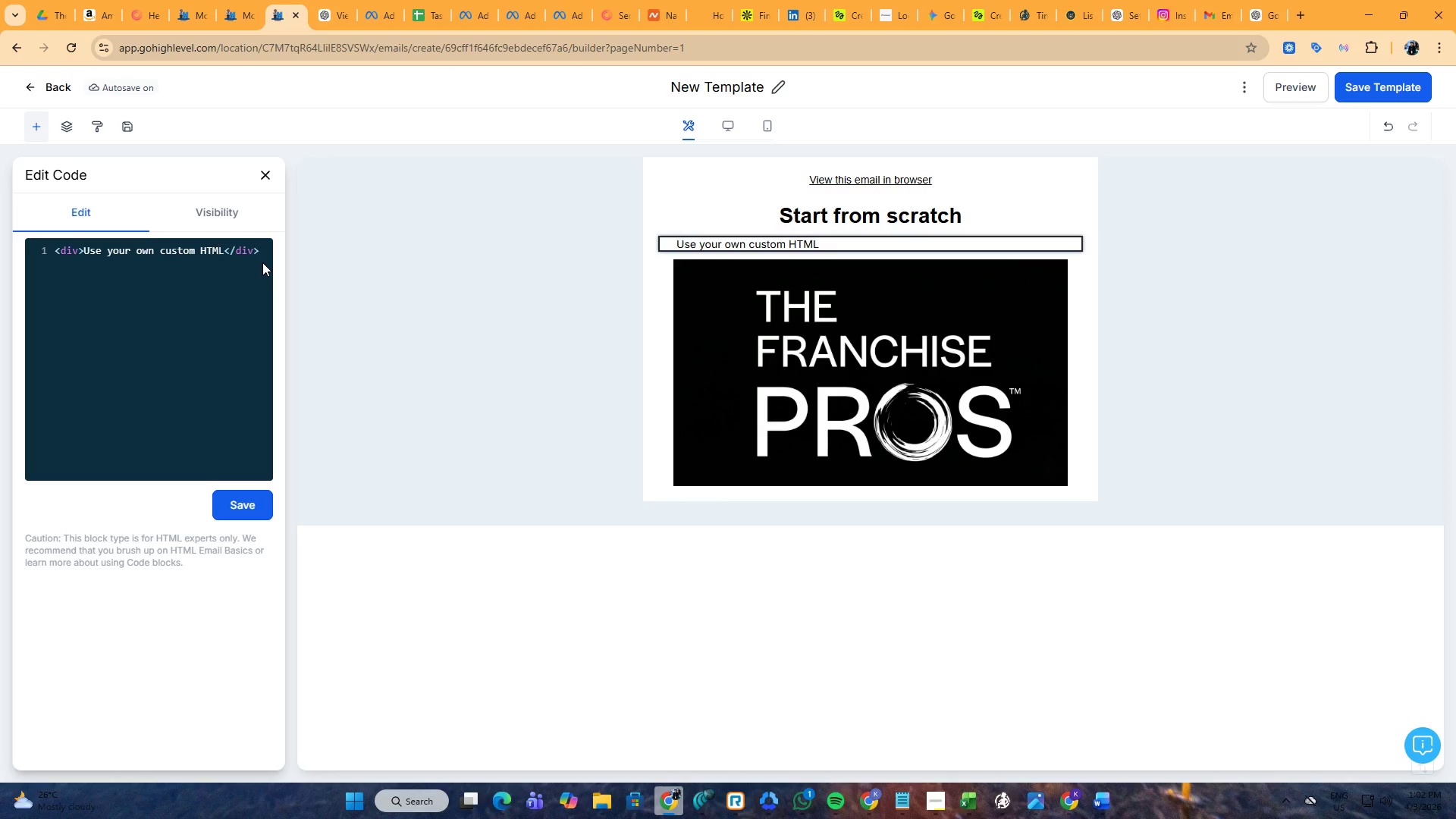 
wait(13.91)
 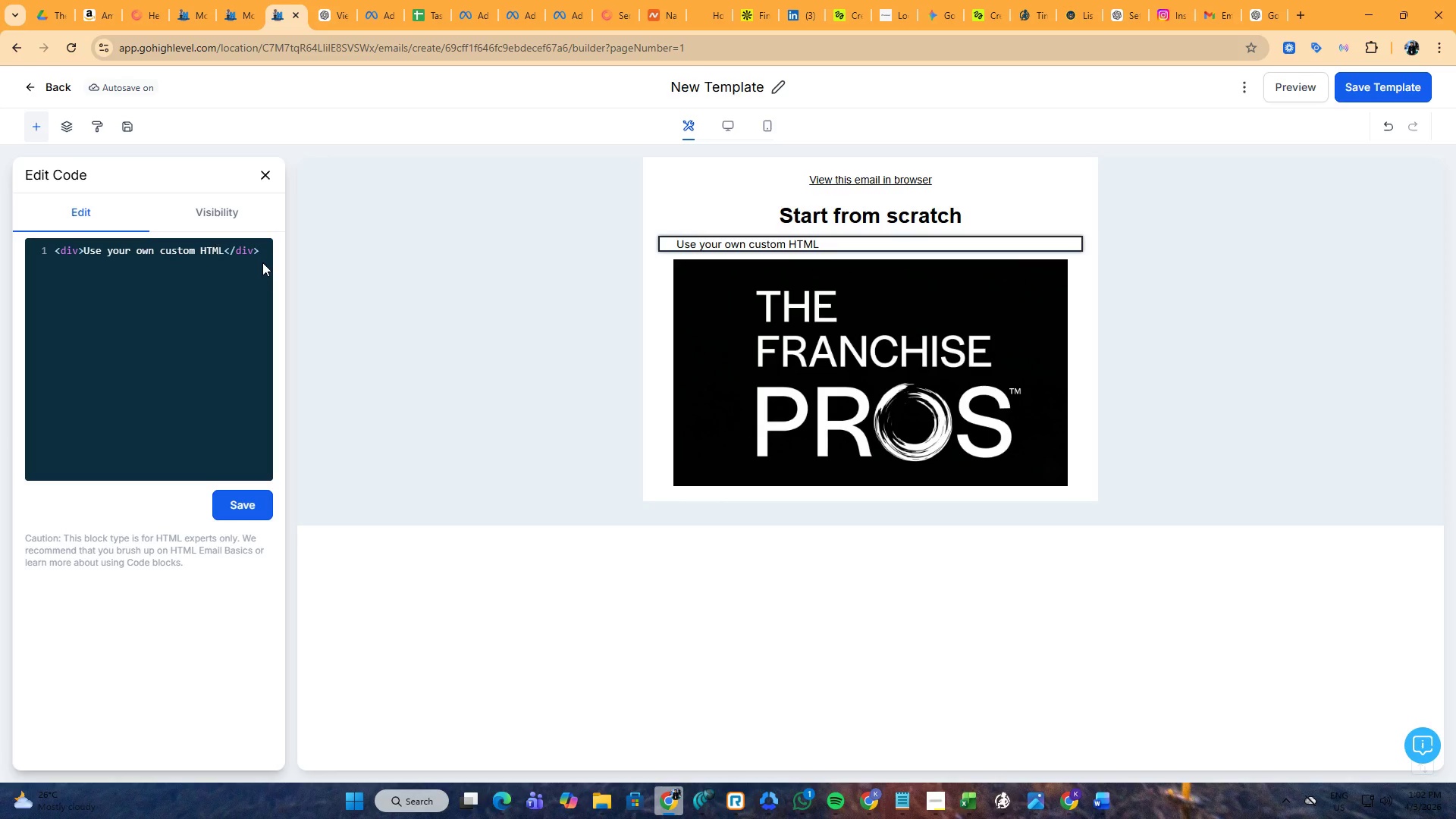 
mouse_move([685, 775])
 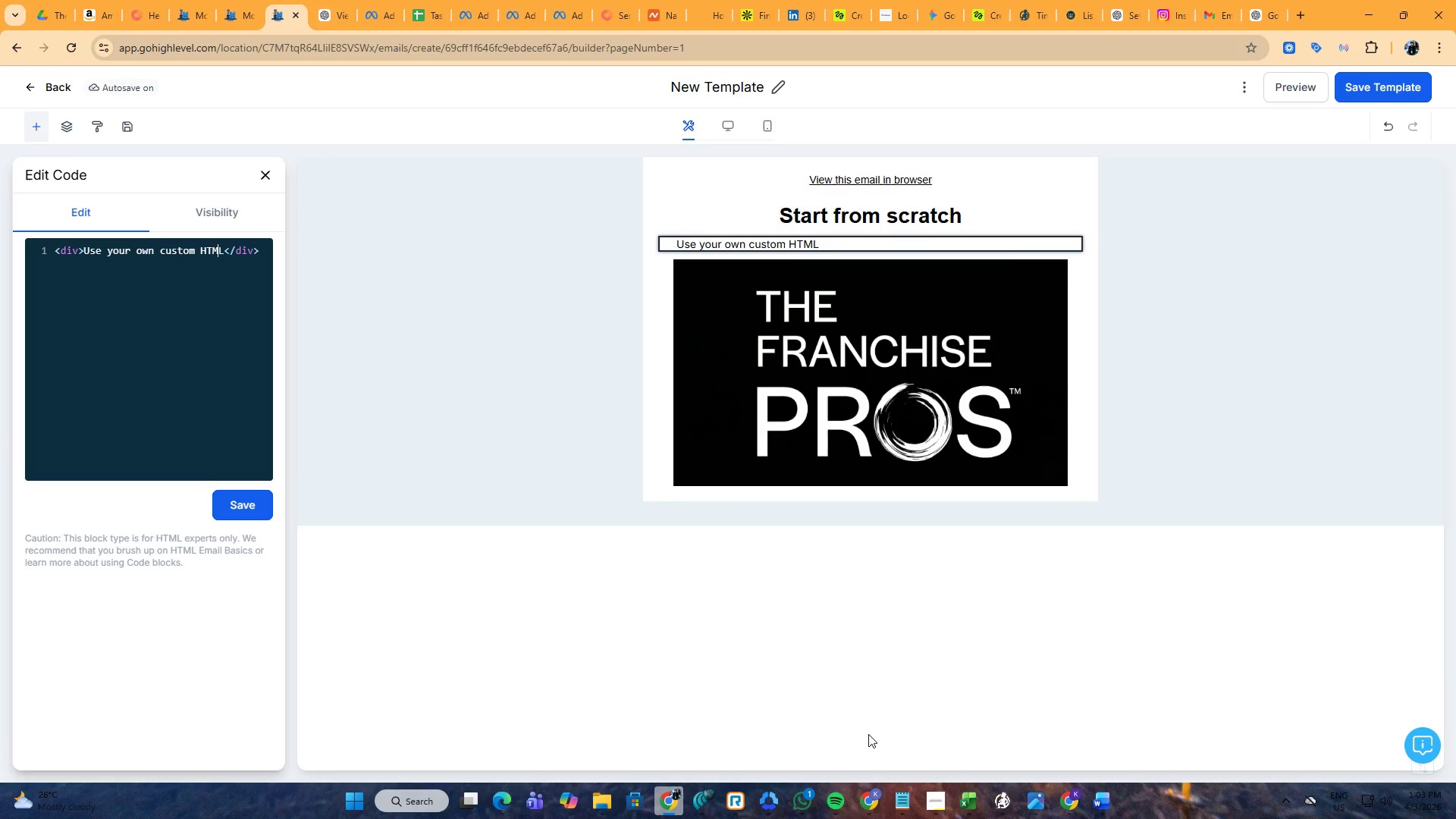 
wait(11.58)
 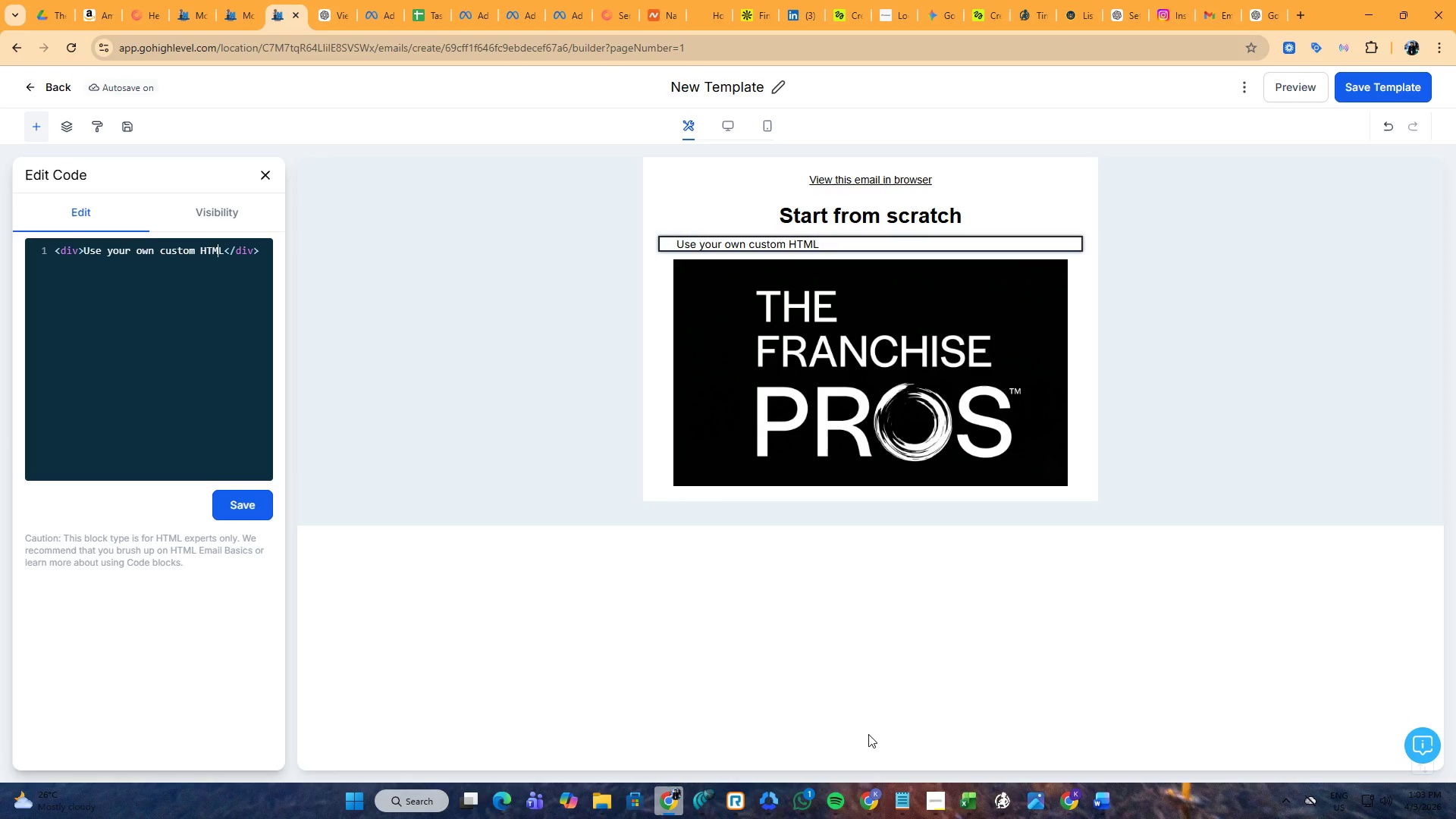 
left_click([594, 792])
 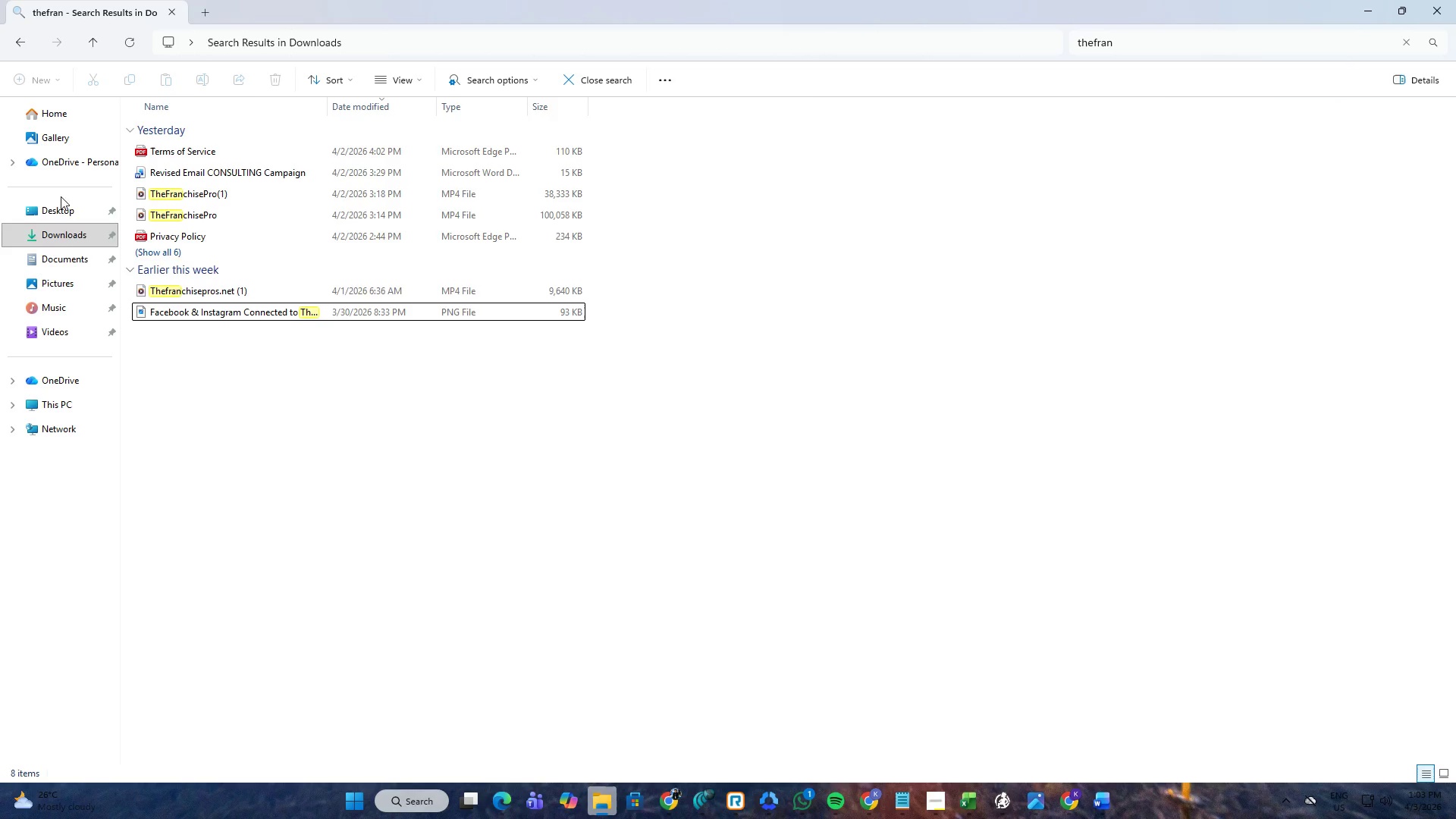 
left_click([64, 226])
 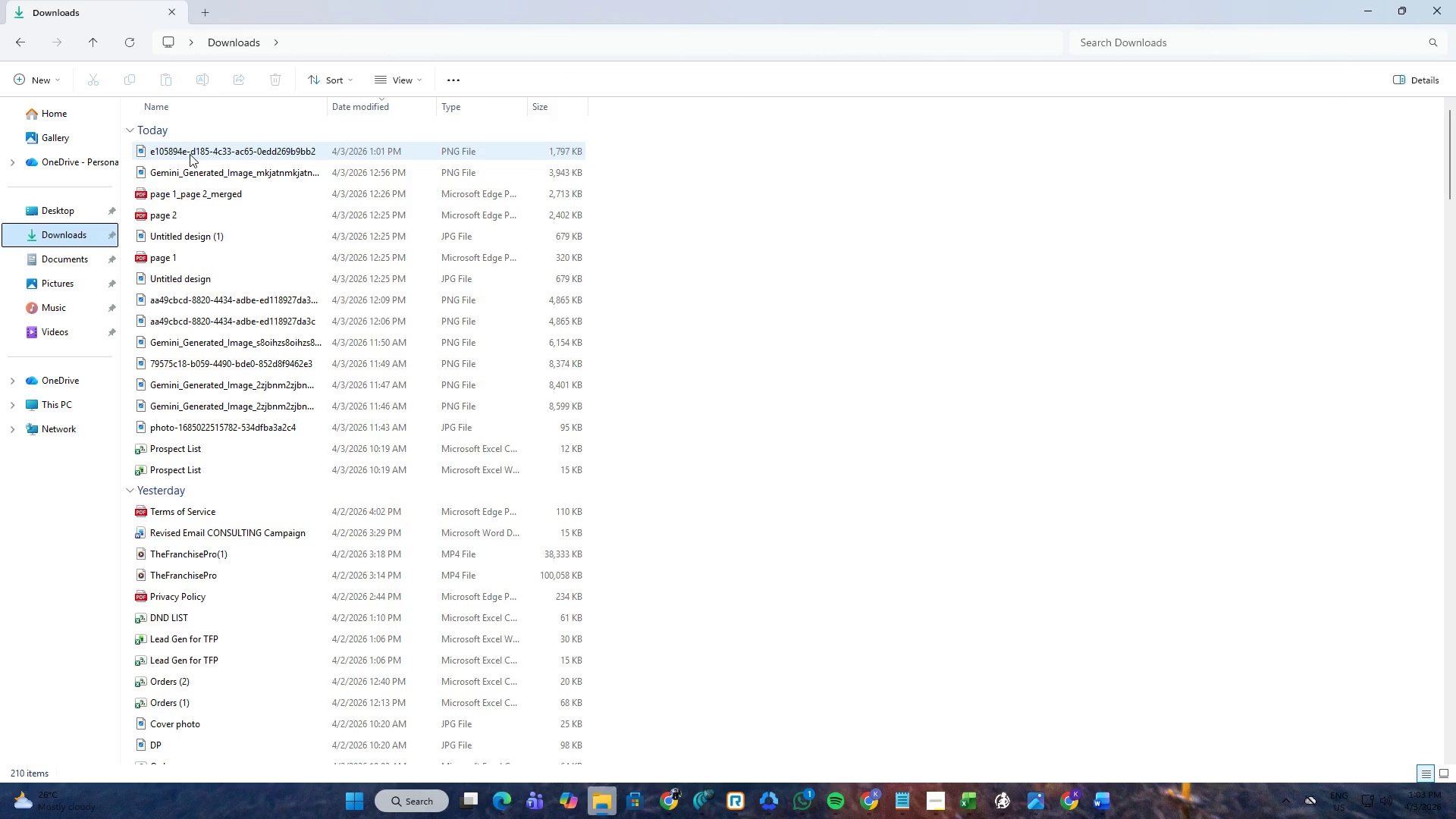 
double_click([190, 154])
 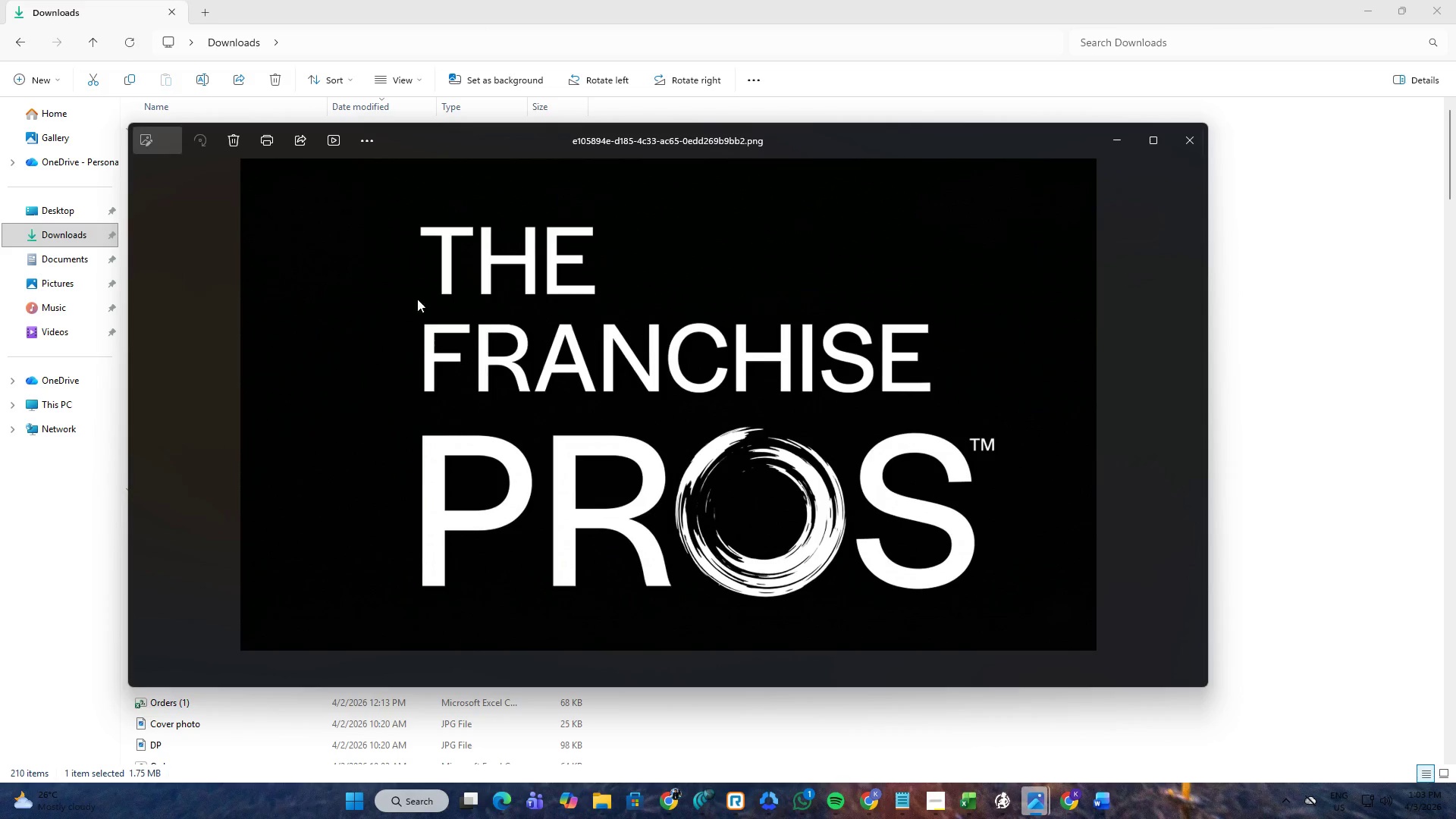 
right_click([558, 357])
 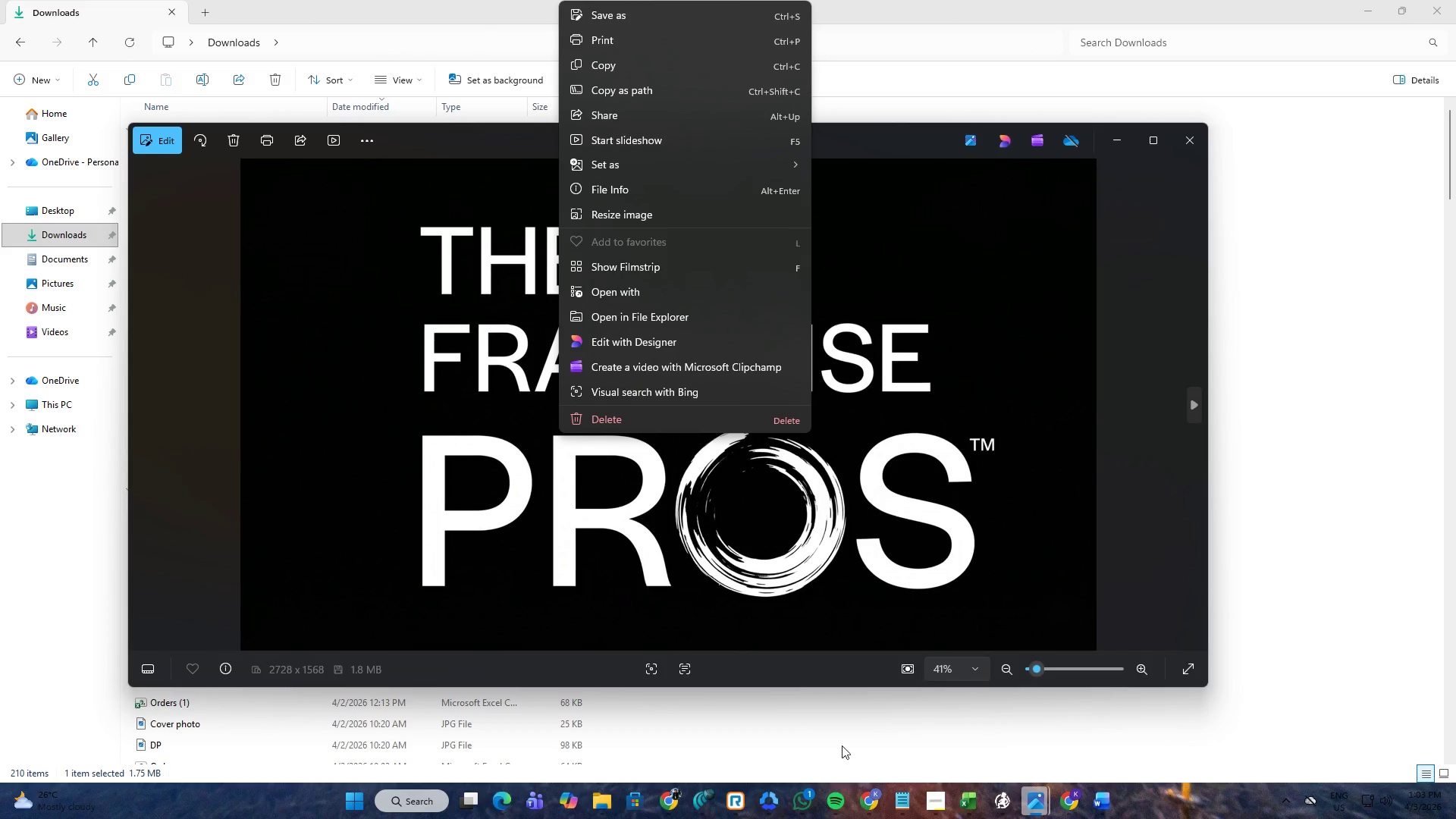 
mouse_move([868, 793])
 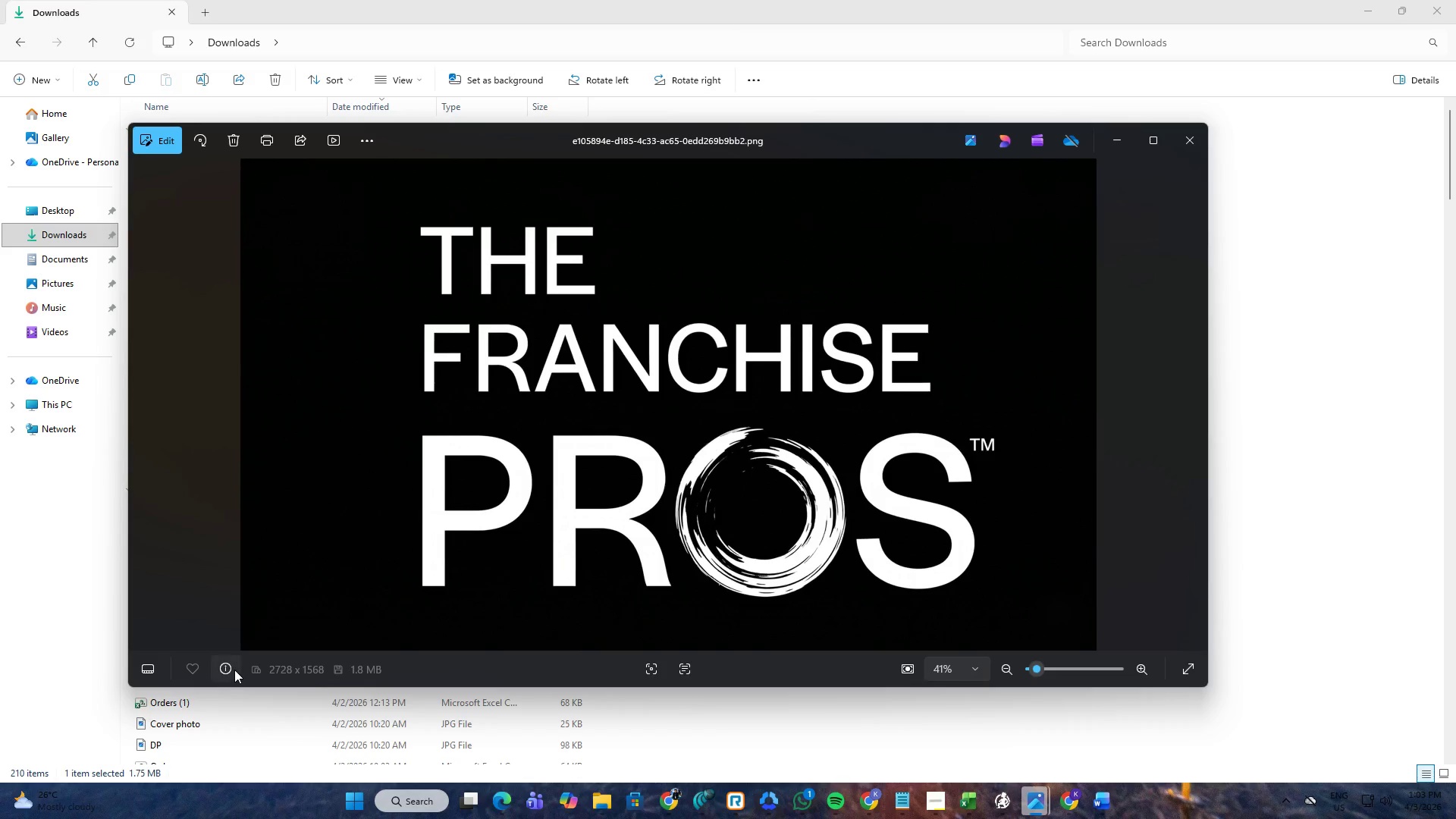 
double_click([233, 670])
 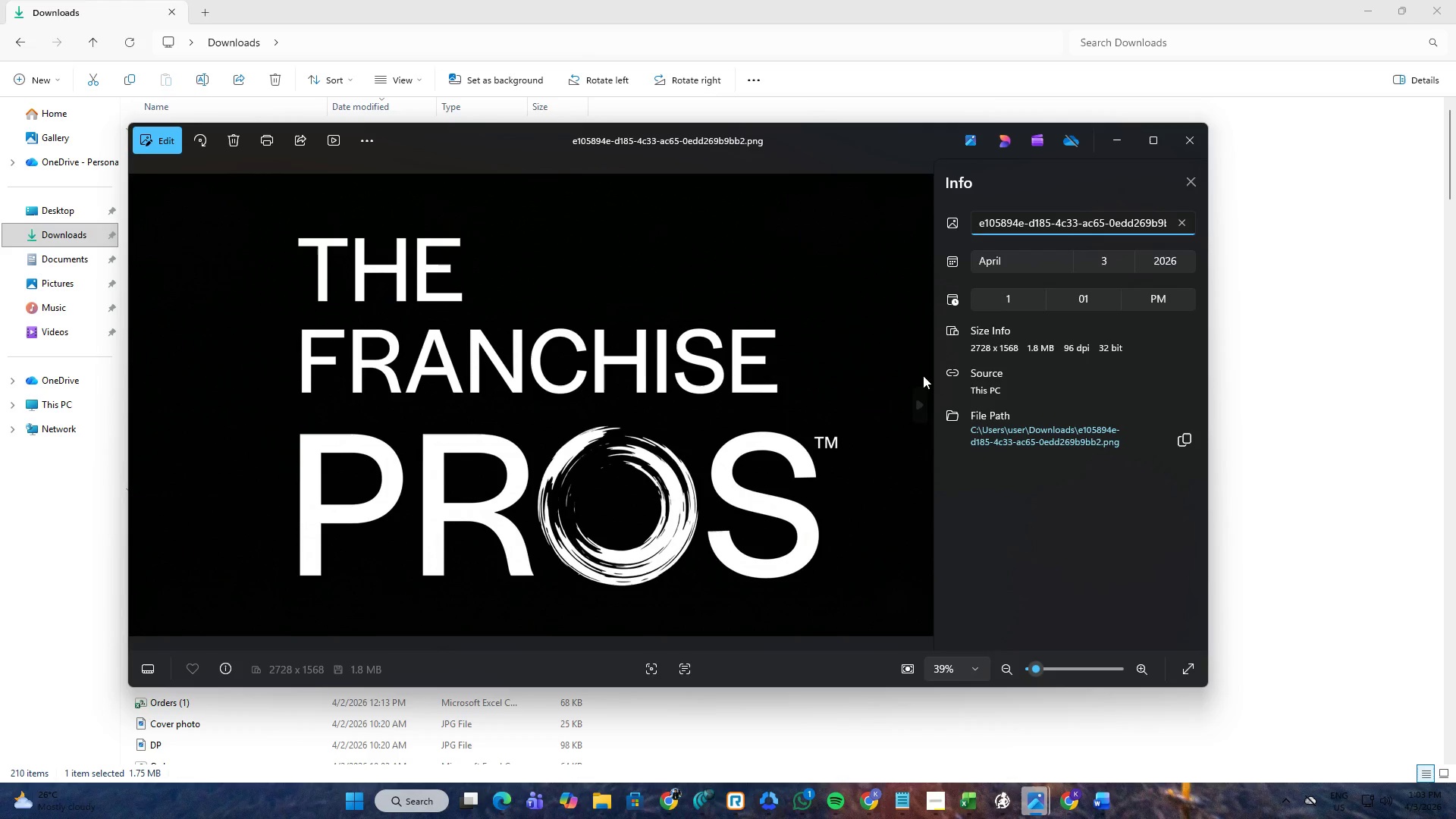 
left_click([1194, 182])
 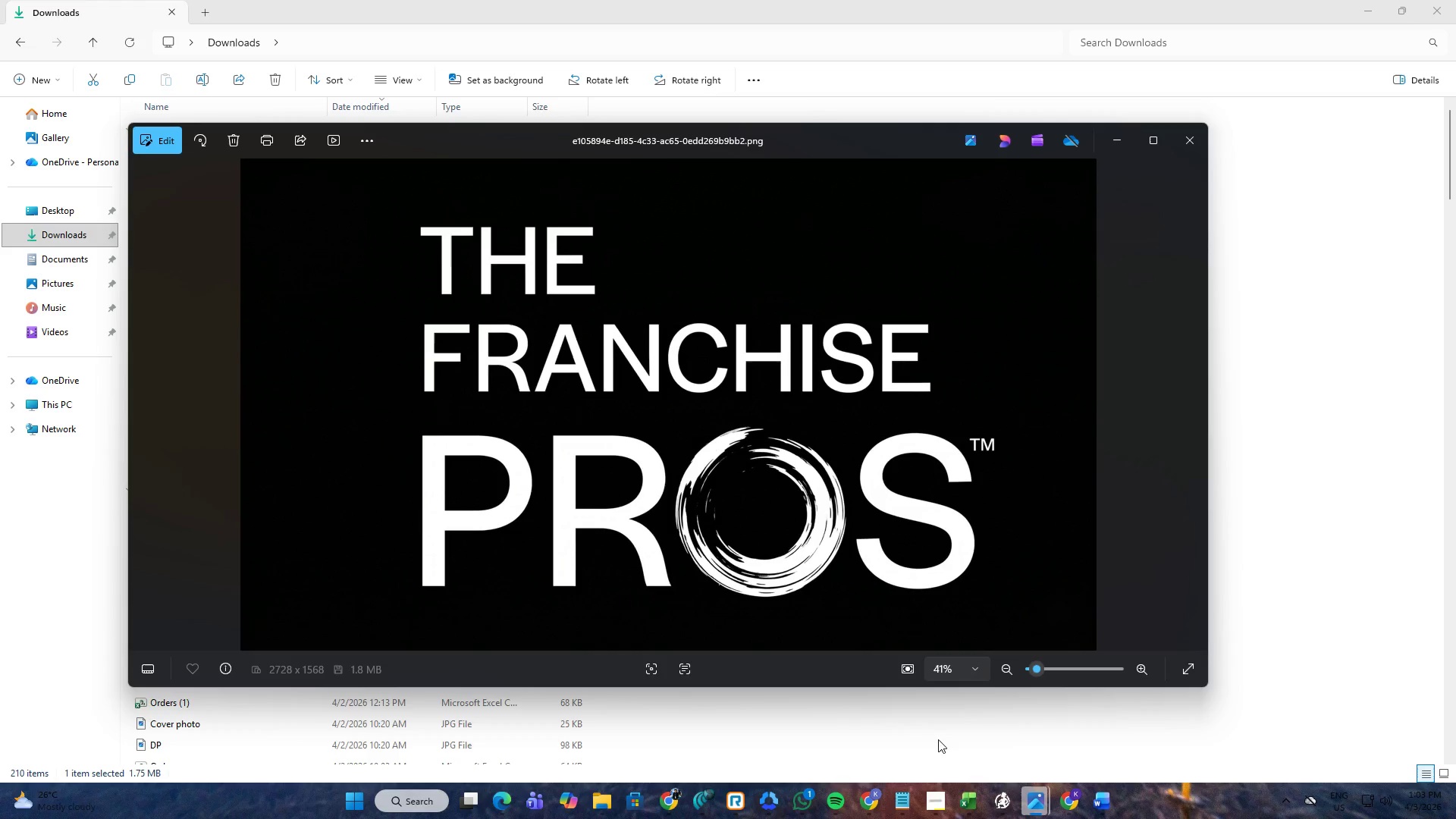 
left_click([877, 796])
 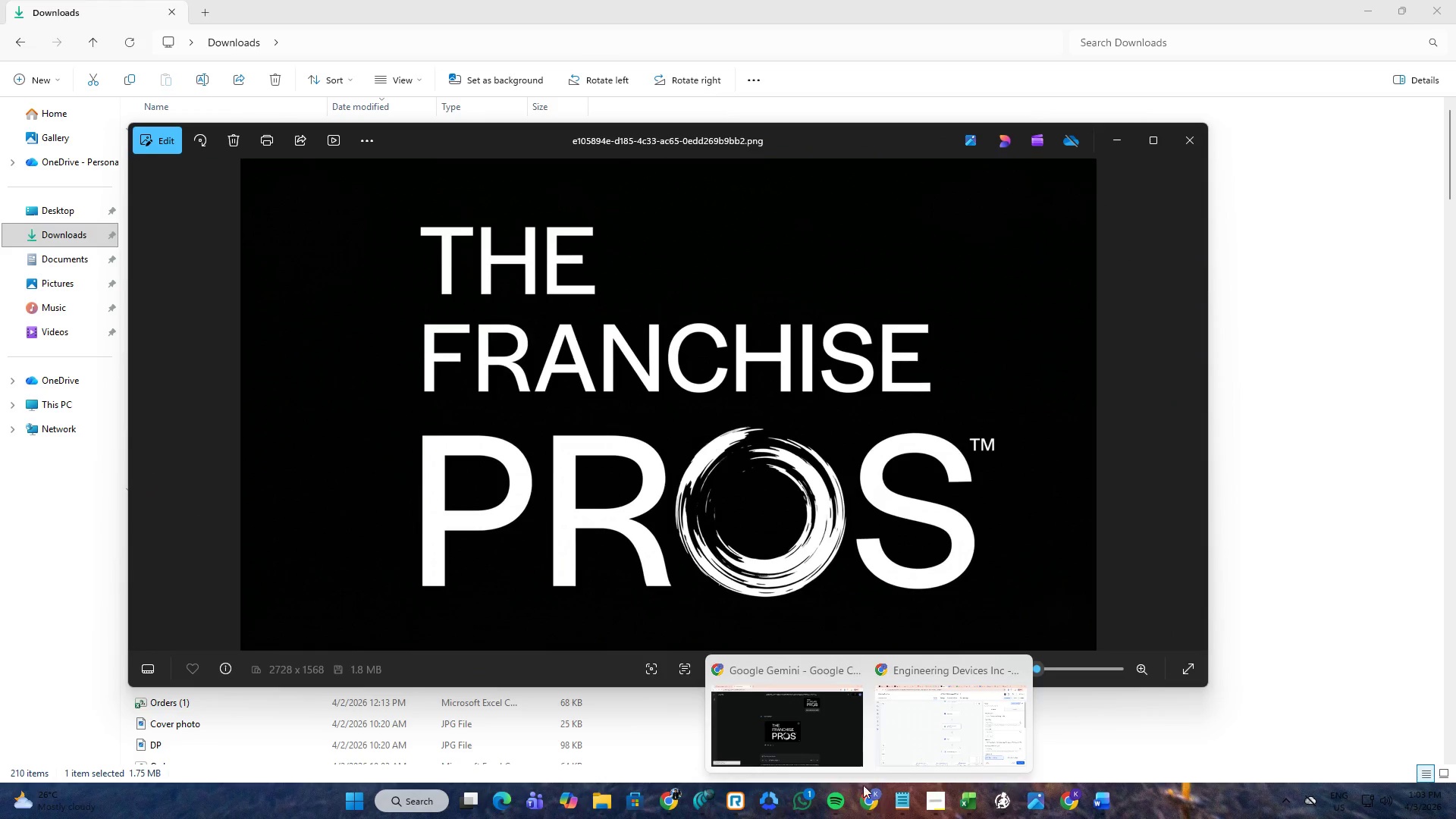 
left_click([806, 738])
 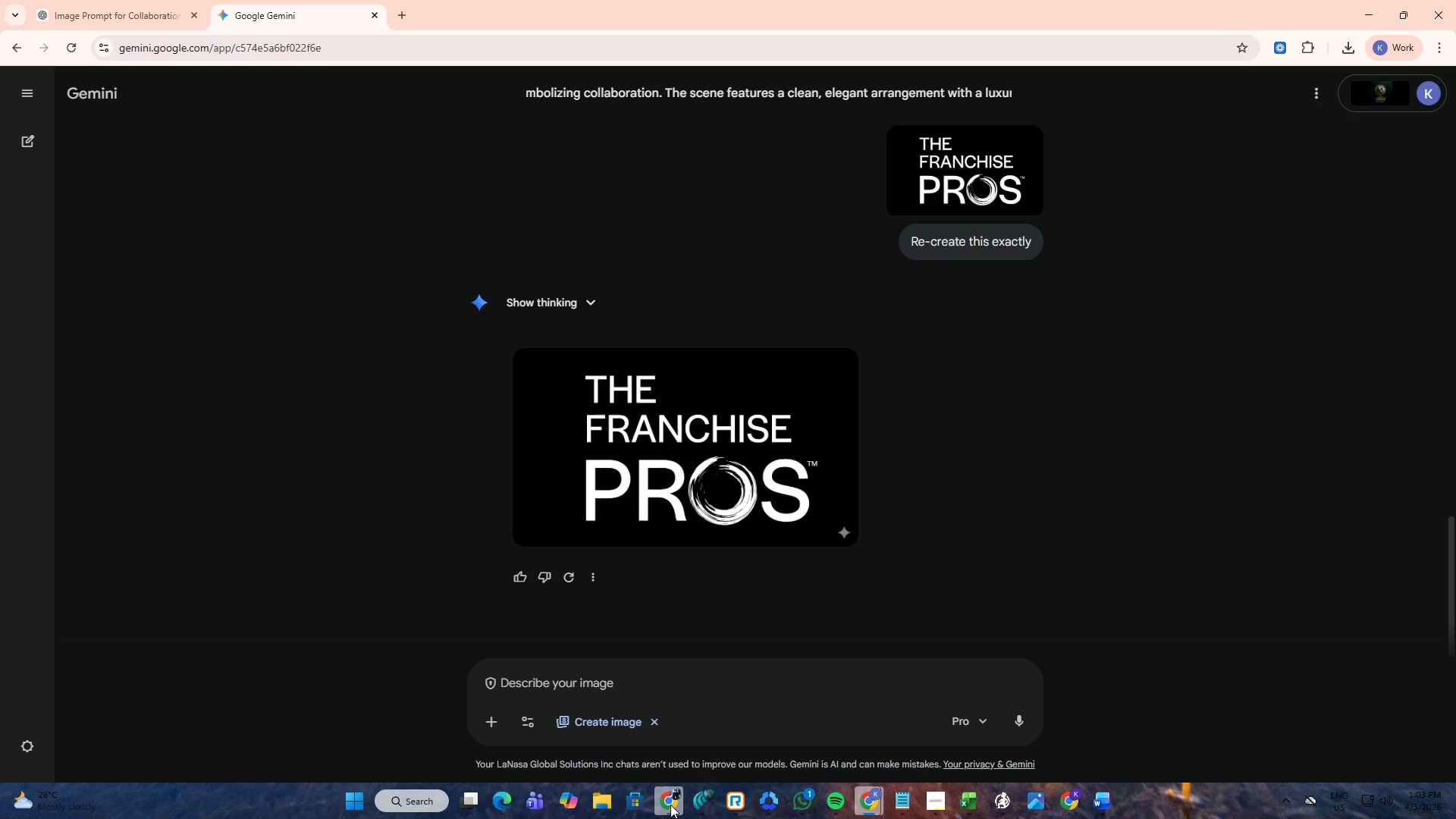 
wait(6.89)
 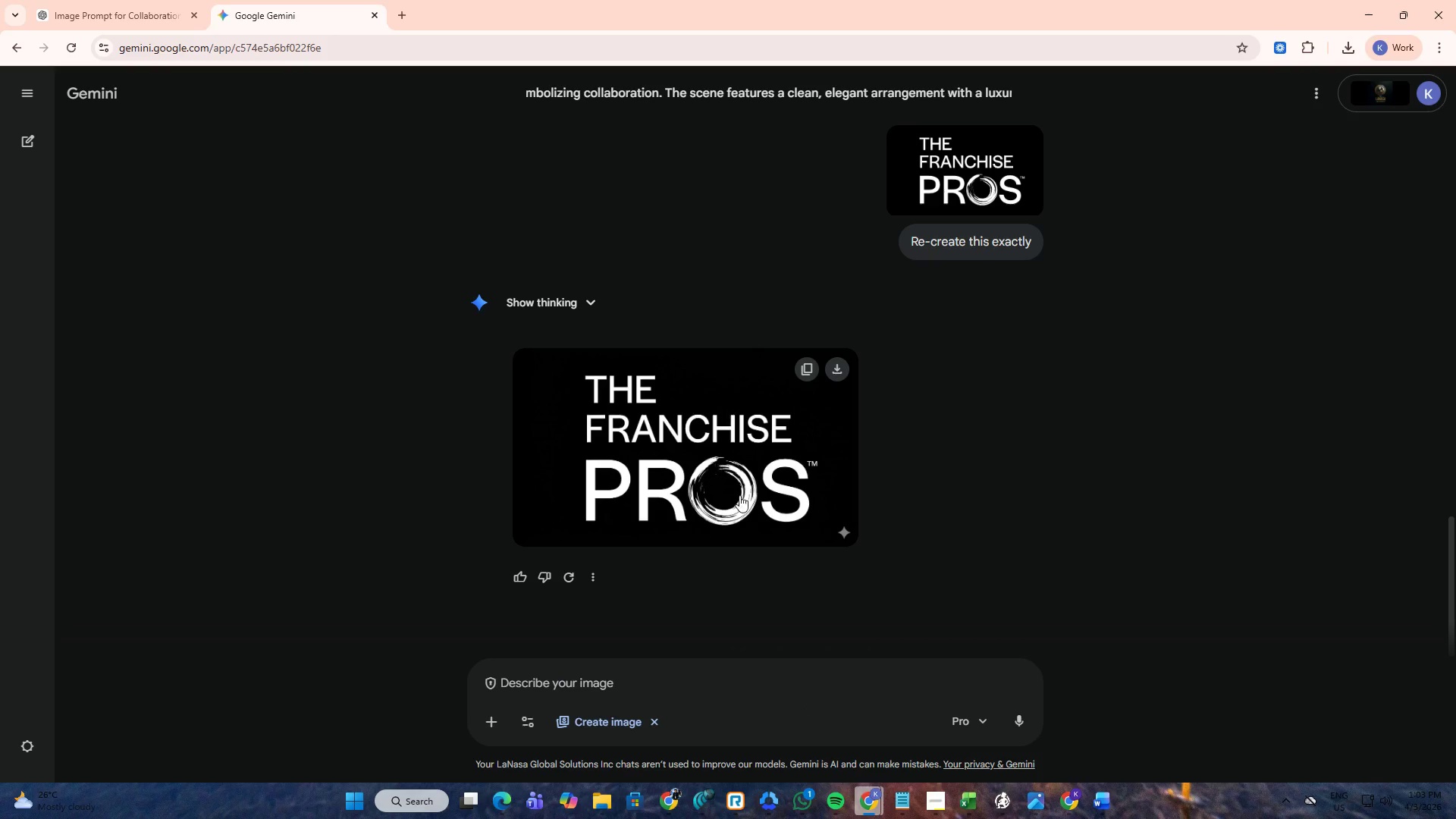 
left_click([97, 0])
 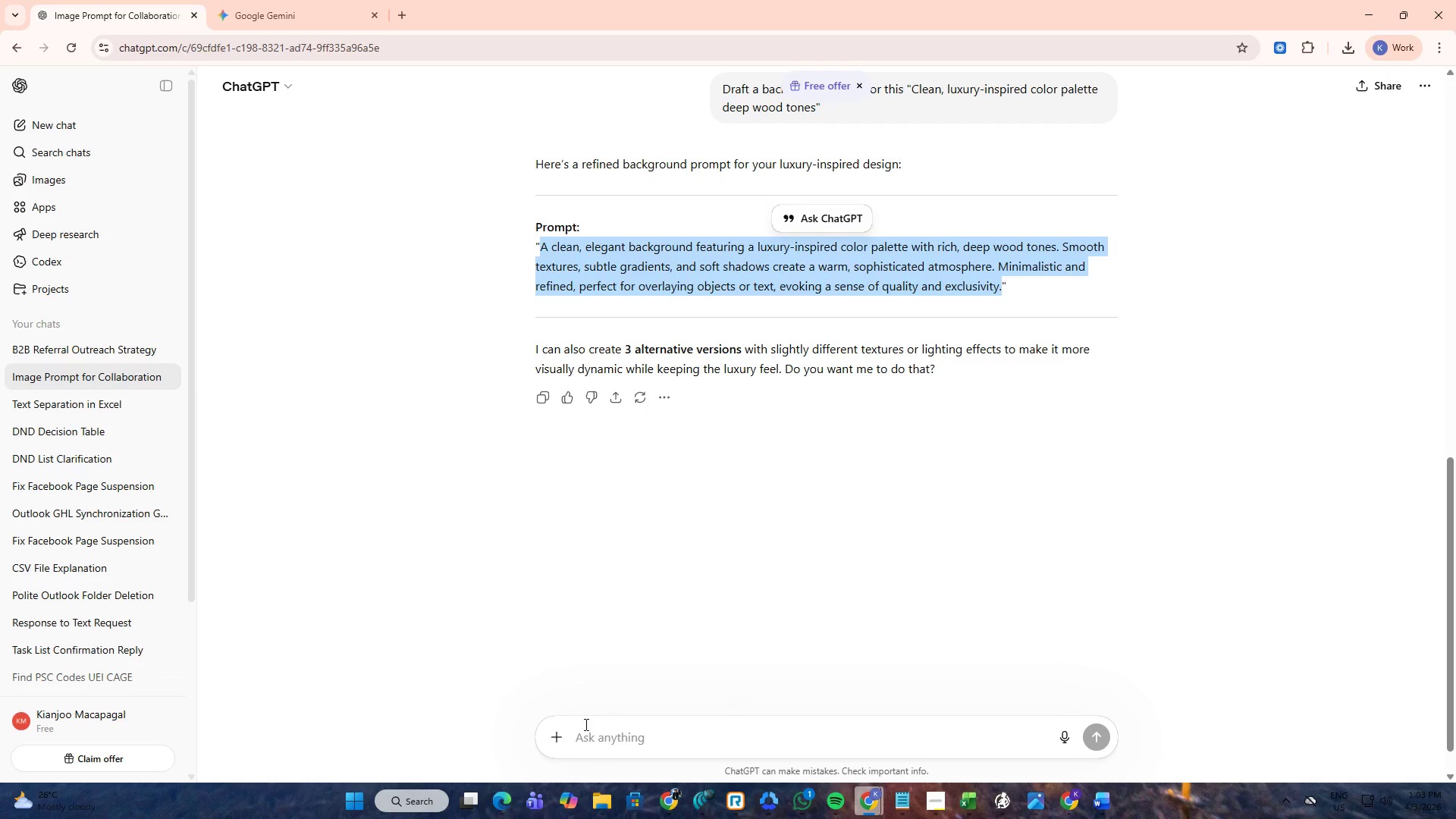 
double_click([558, 739])
 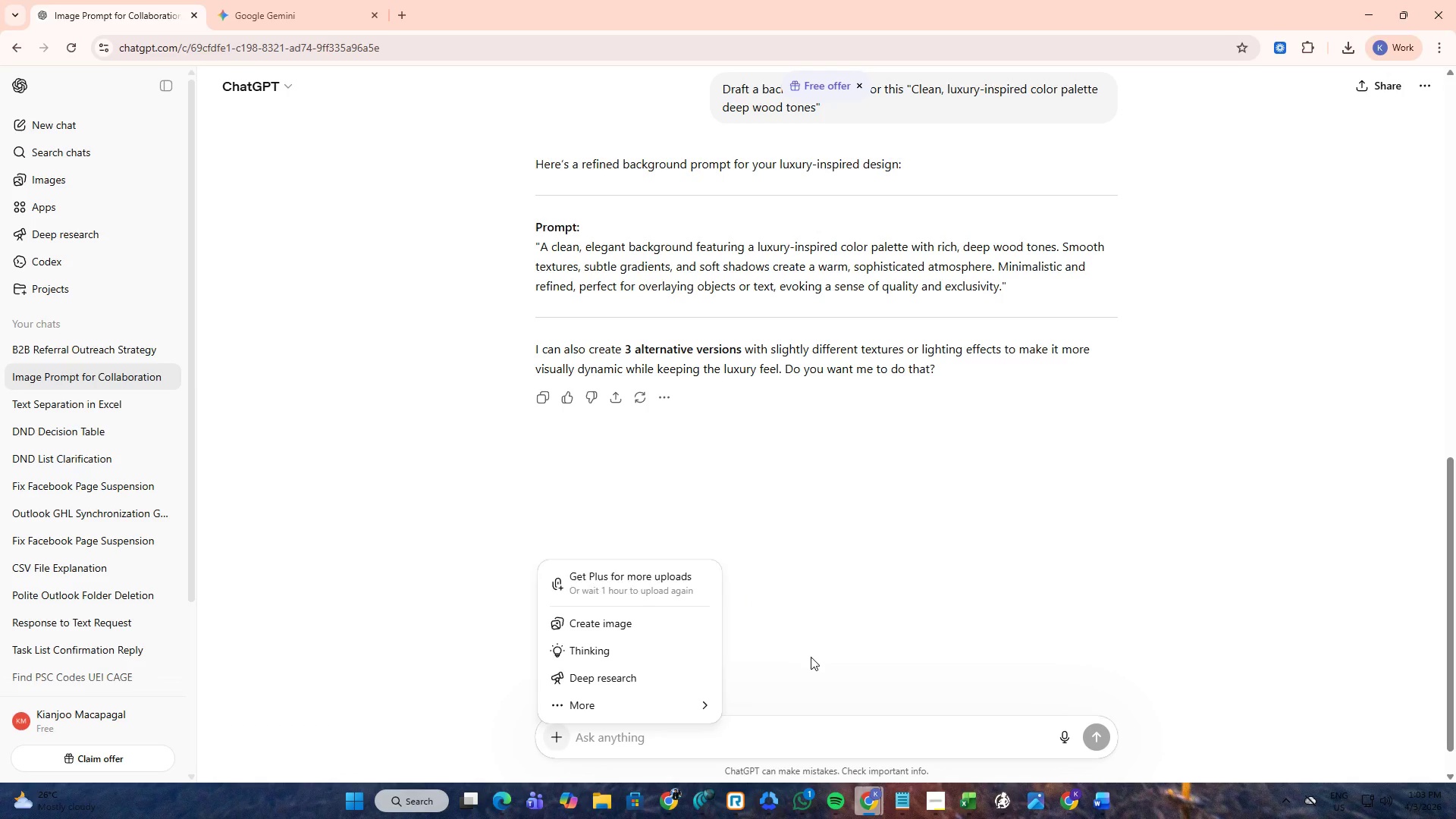 
double_click([757, 719])
 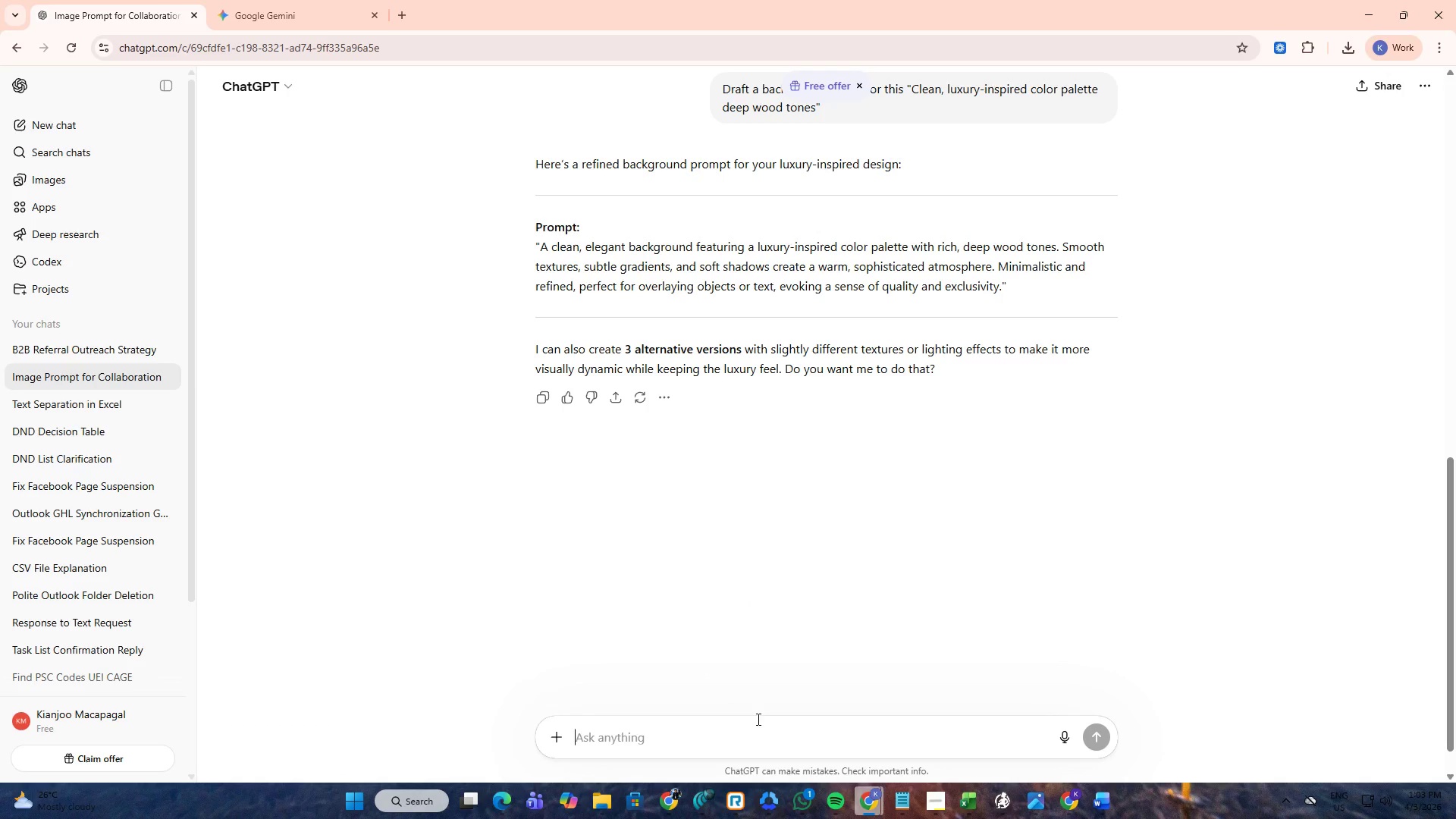 
key(Control+V)
 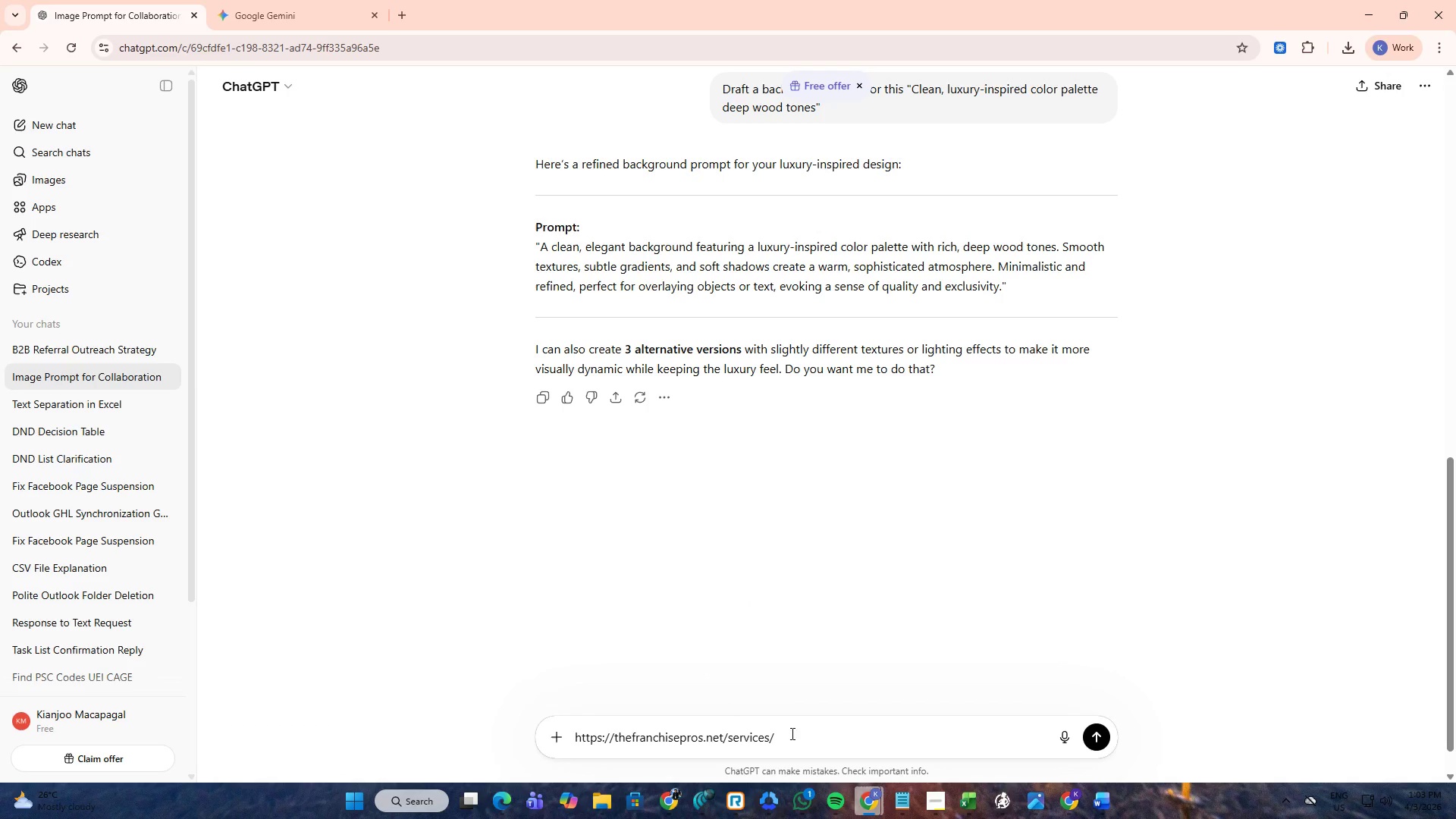 
left_click_drag(start_coordinate=[795, 735], to_coordinate=[513, 736])
 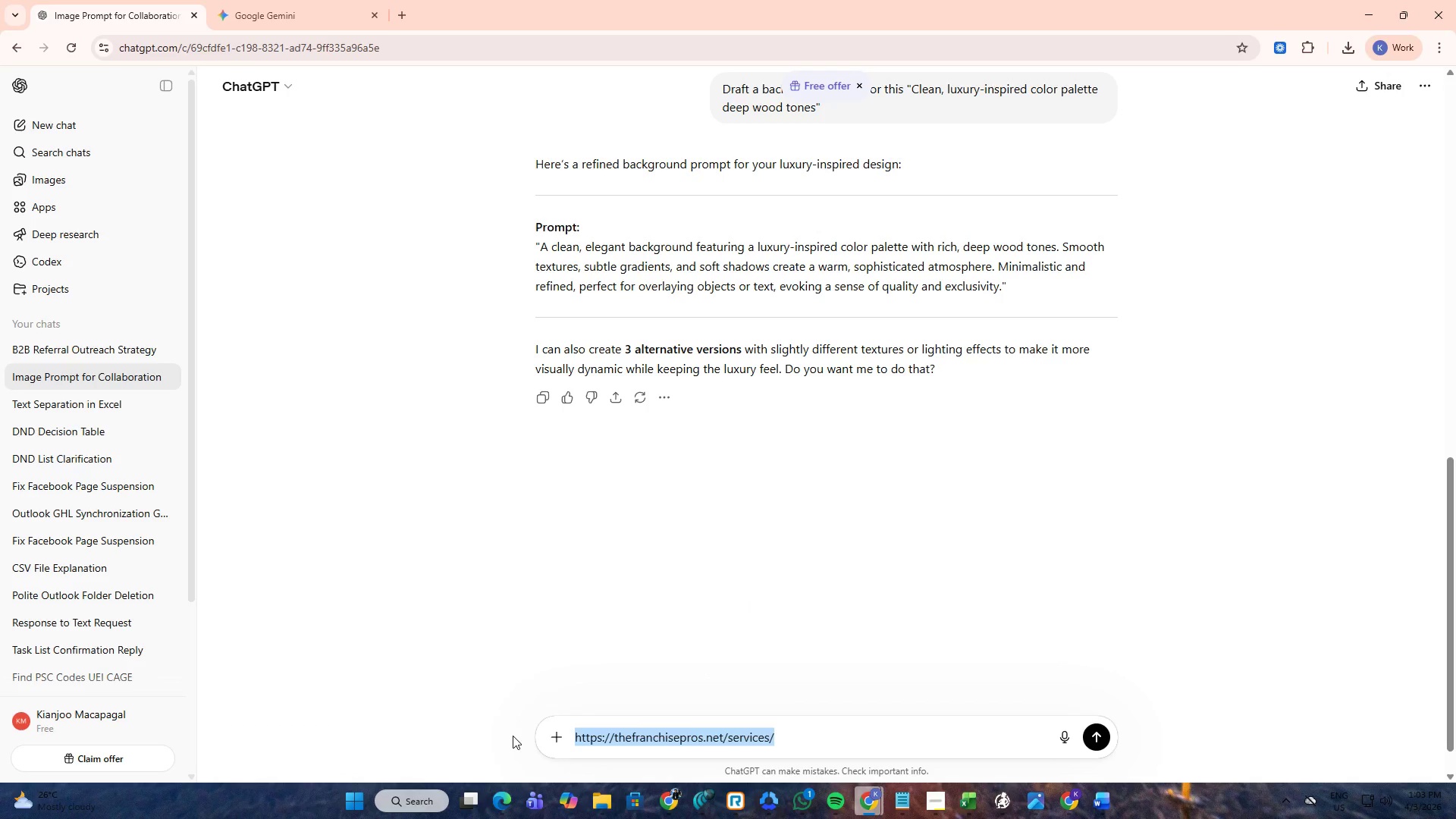 
key(Backspace)
 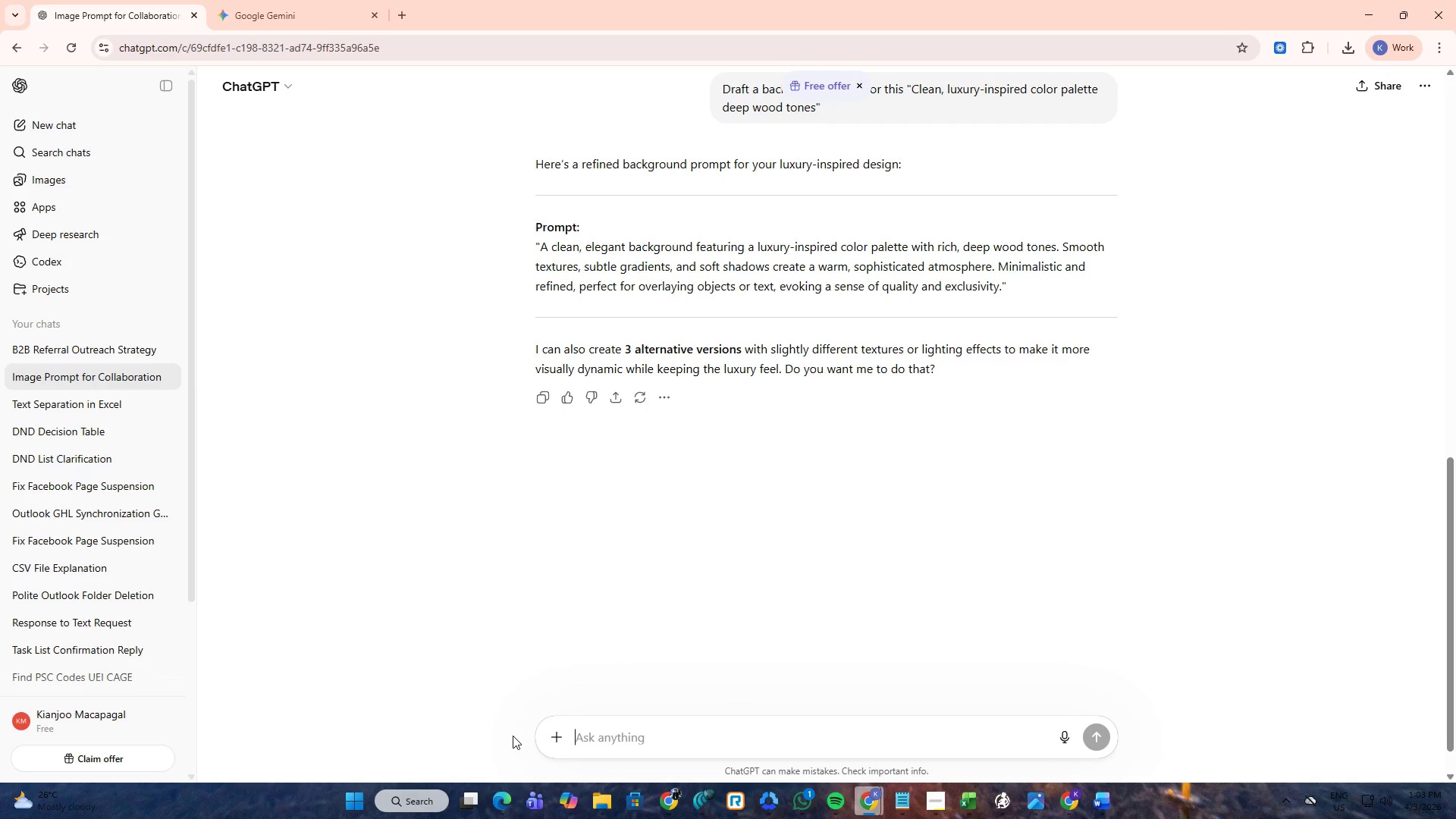 
key(Alt+AltLeft)
 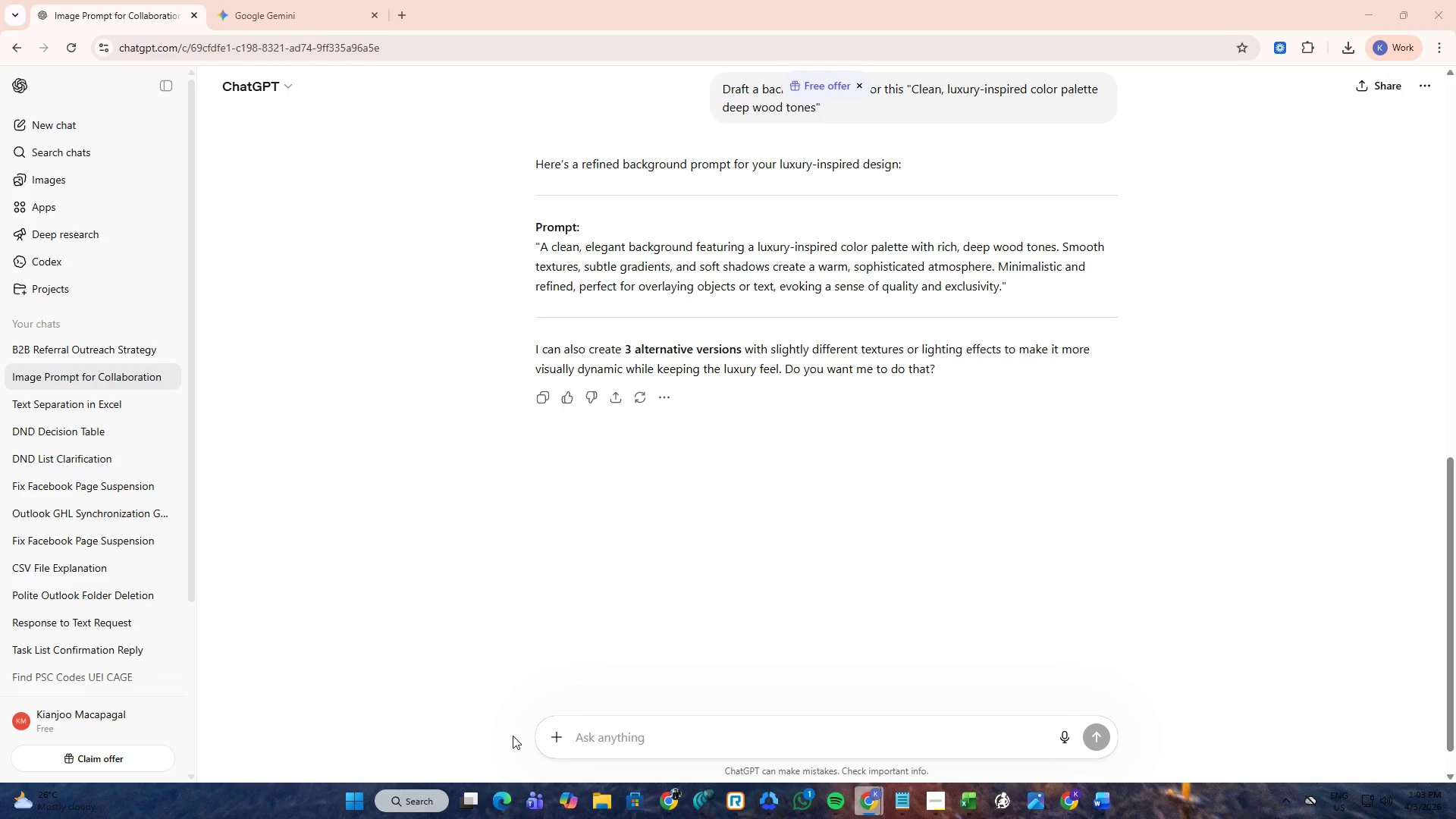 
key(Alt+Tab)
 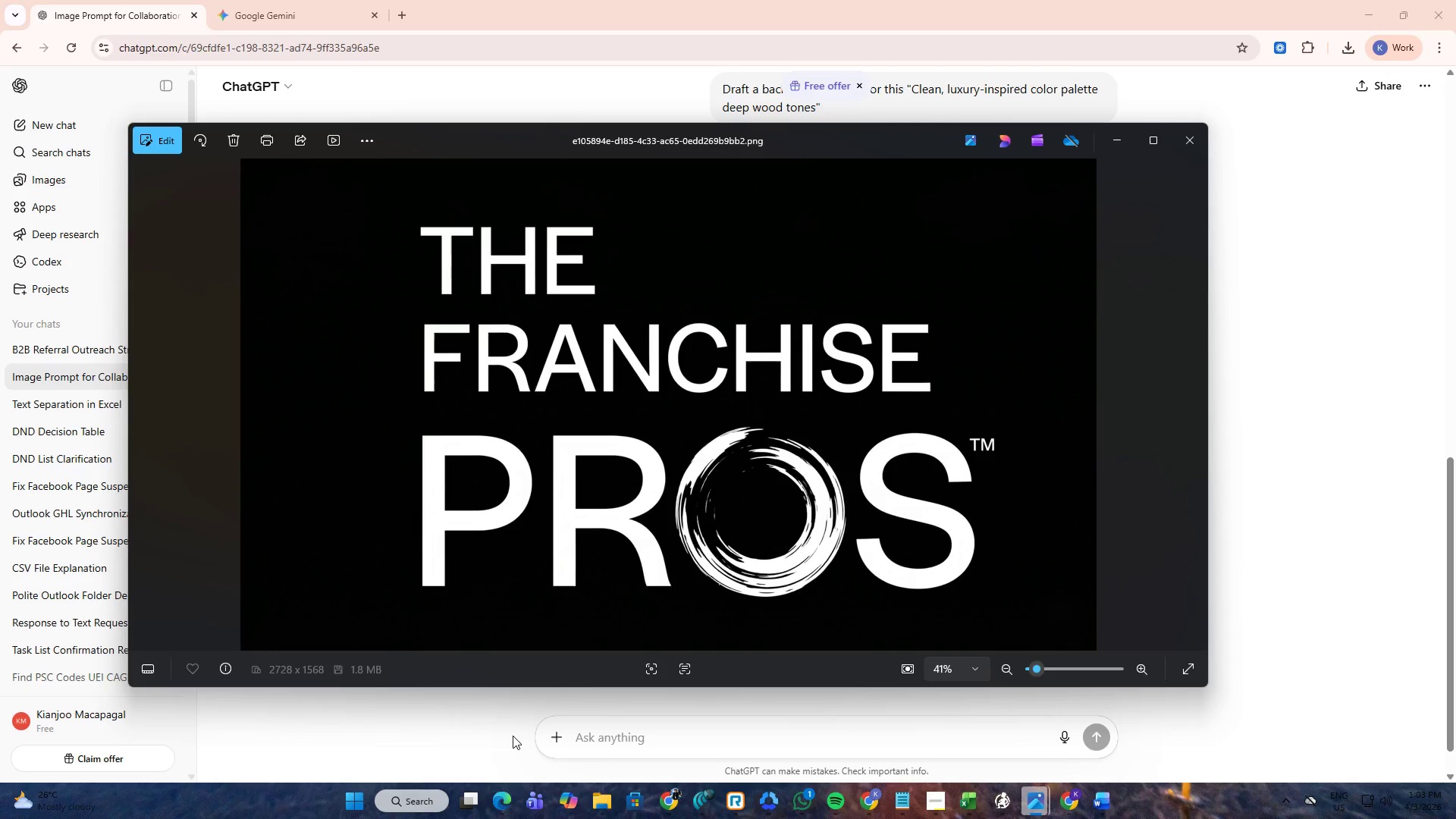 
key(Alt+AltLeft)
 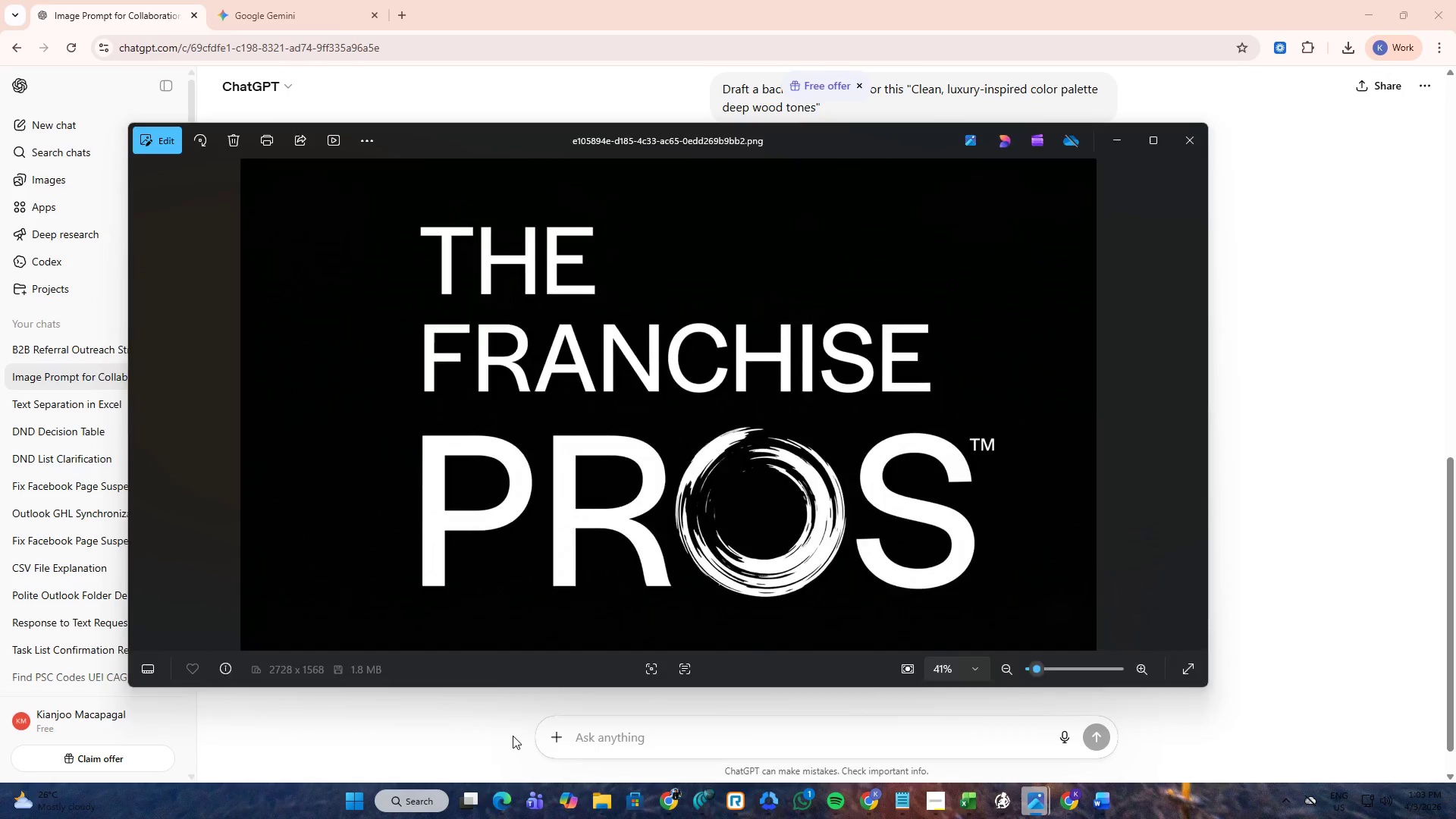 
key(Alt+Tab)
 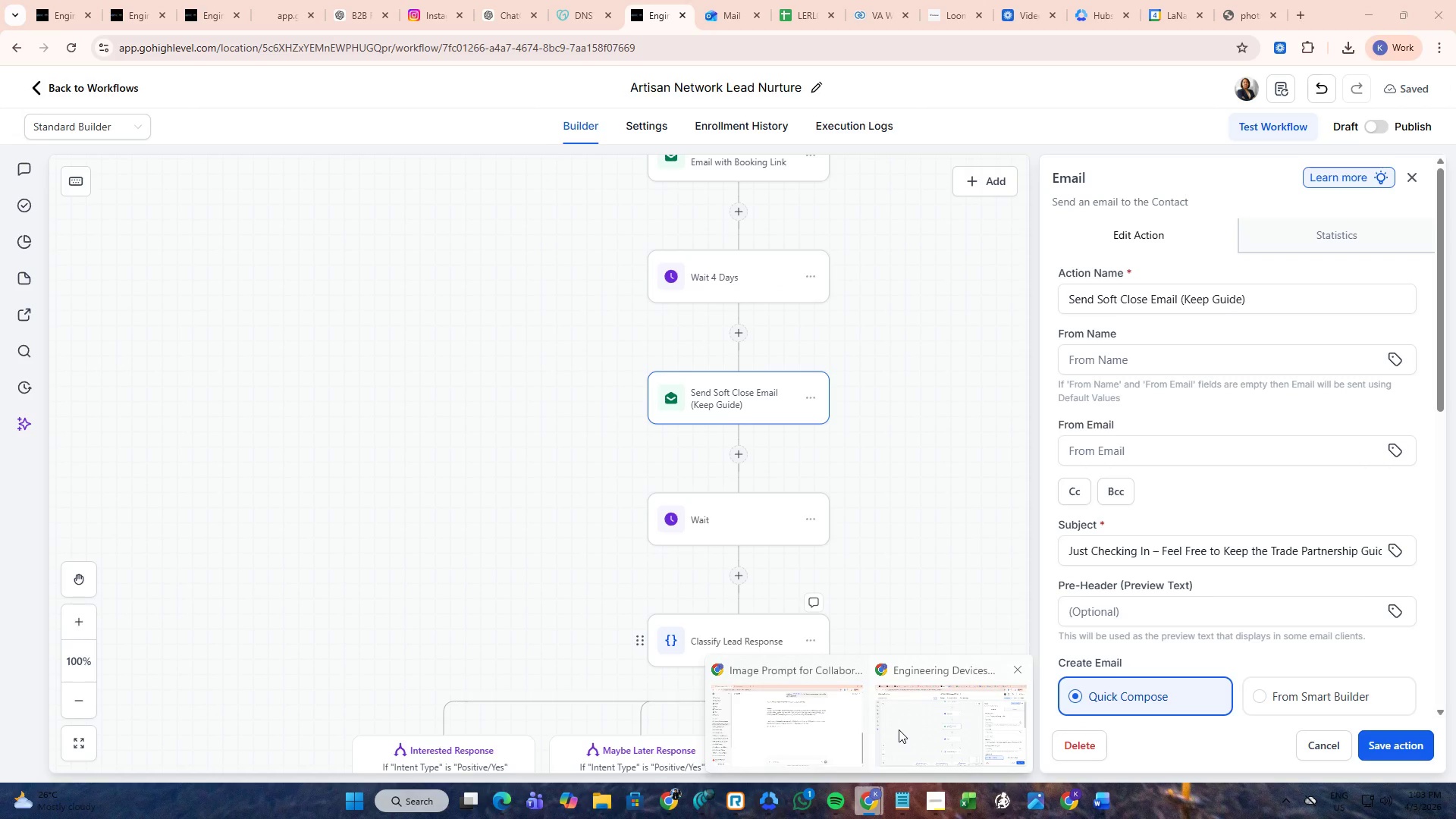 
wait(7.56)
 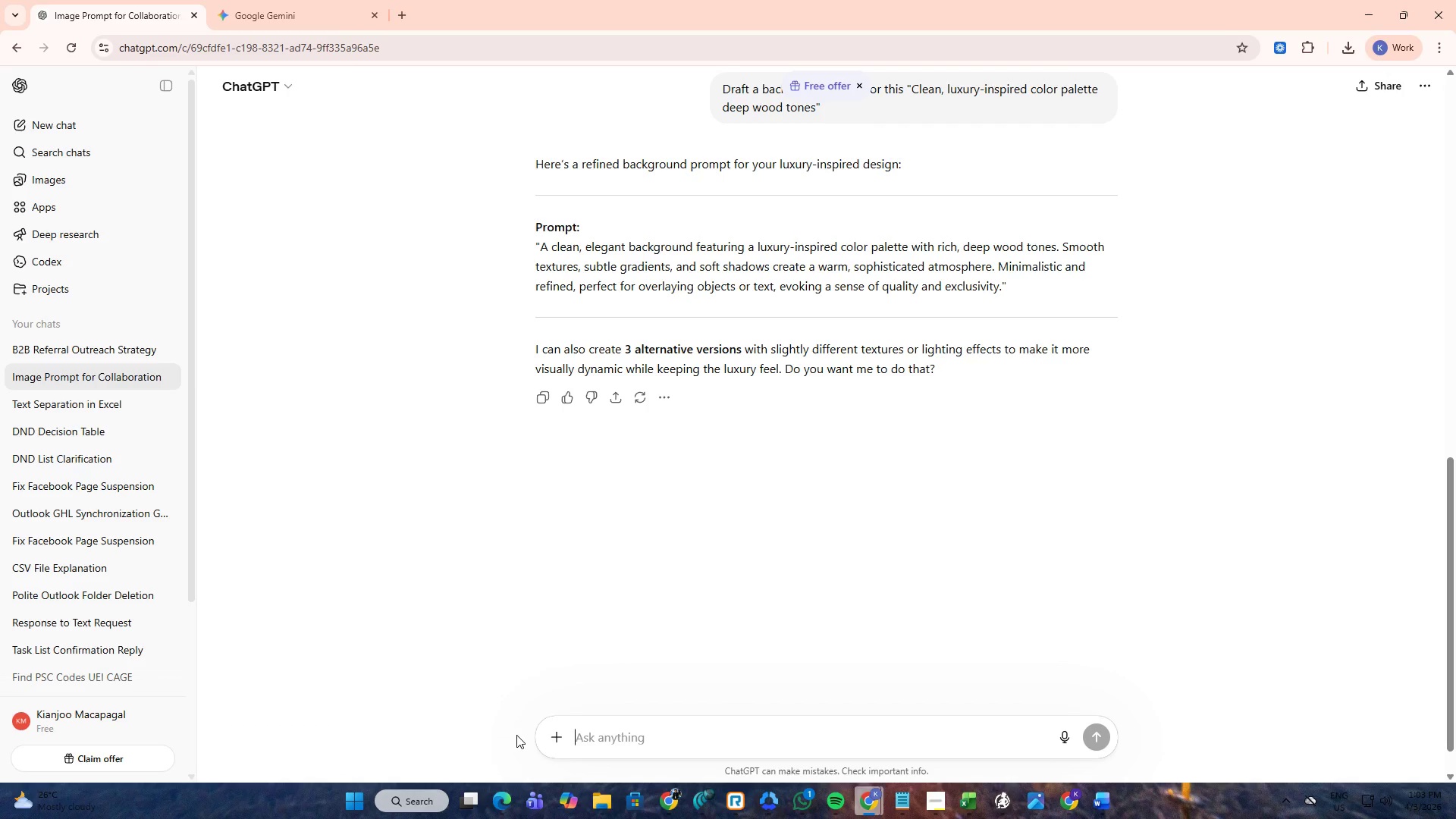 
left_click([660, 795])
 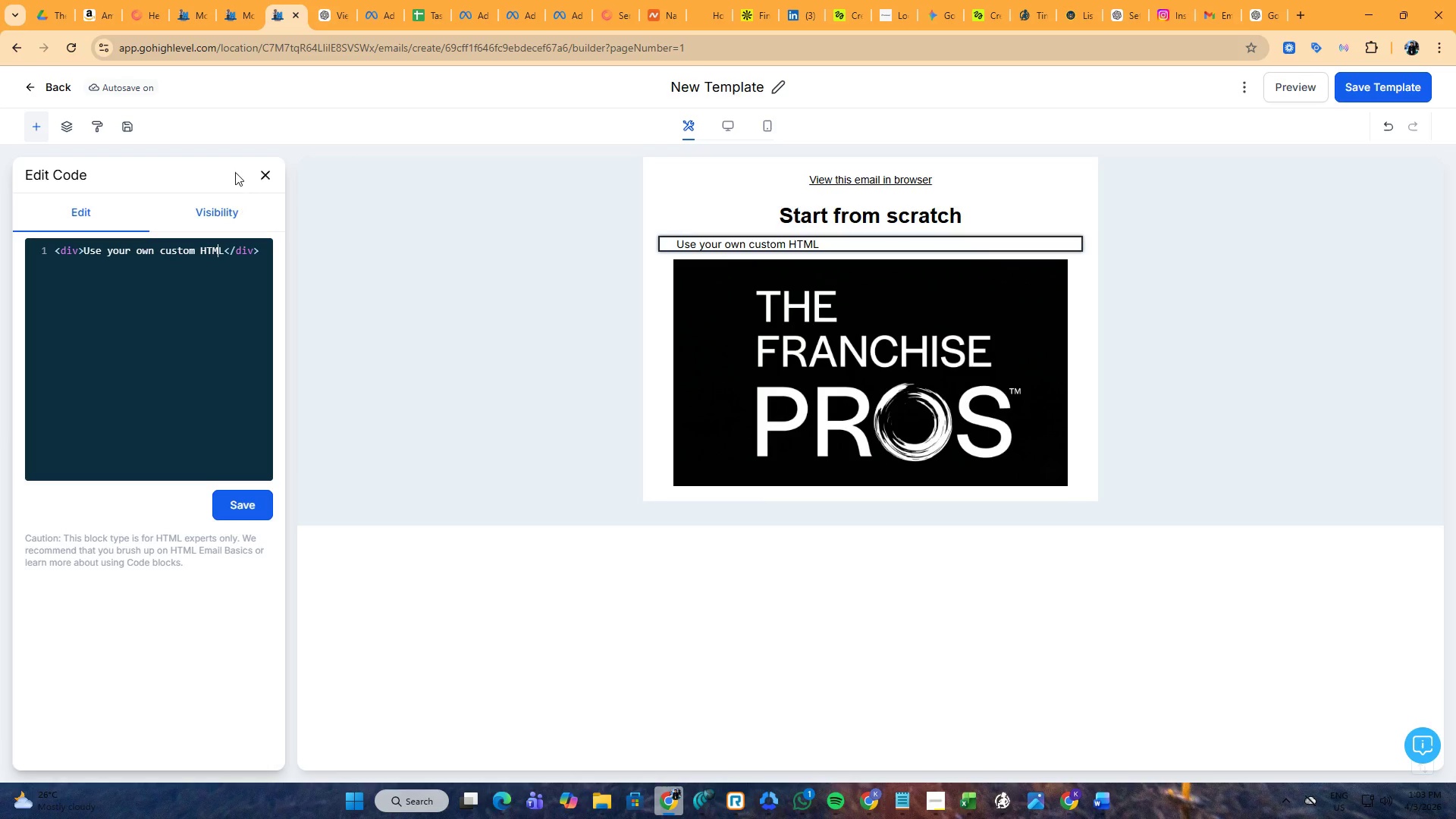 
left_click([265, 173])
 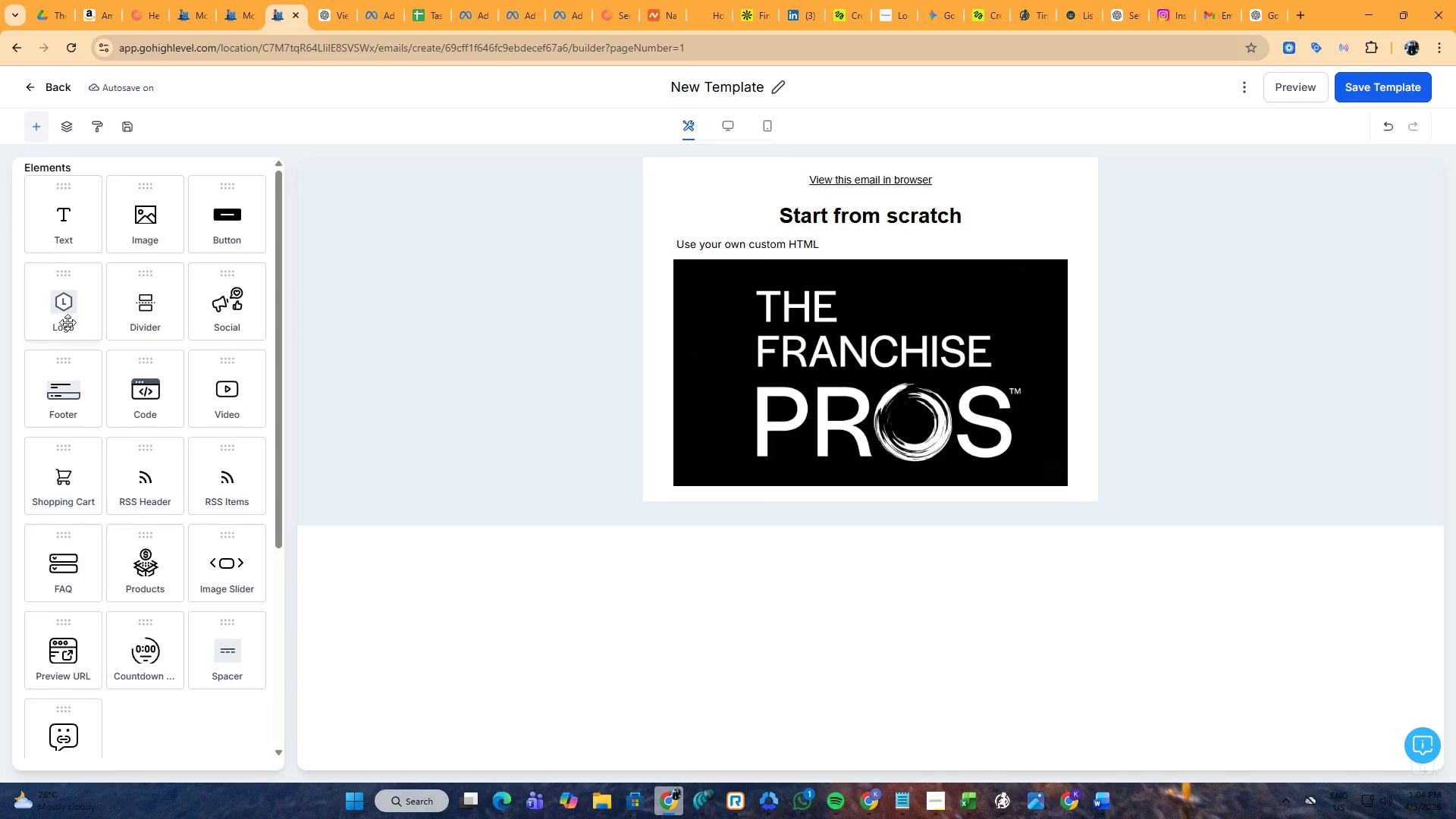 
left_click([64, 306])
 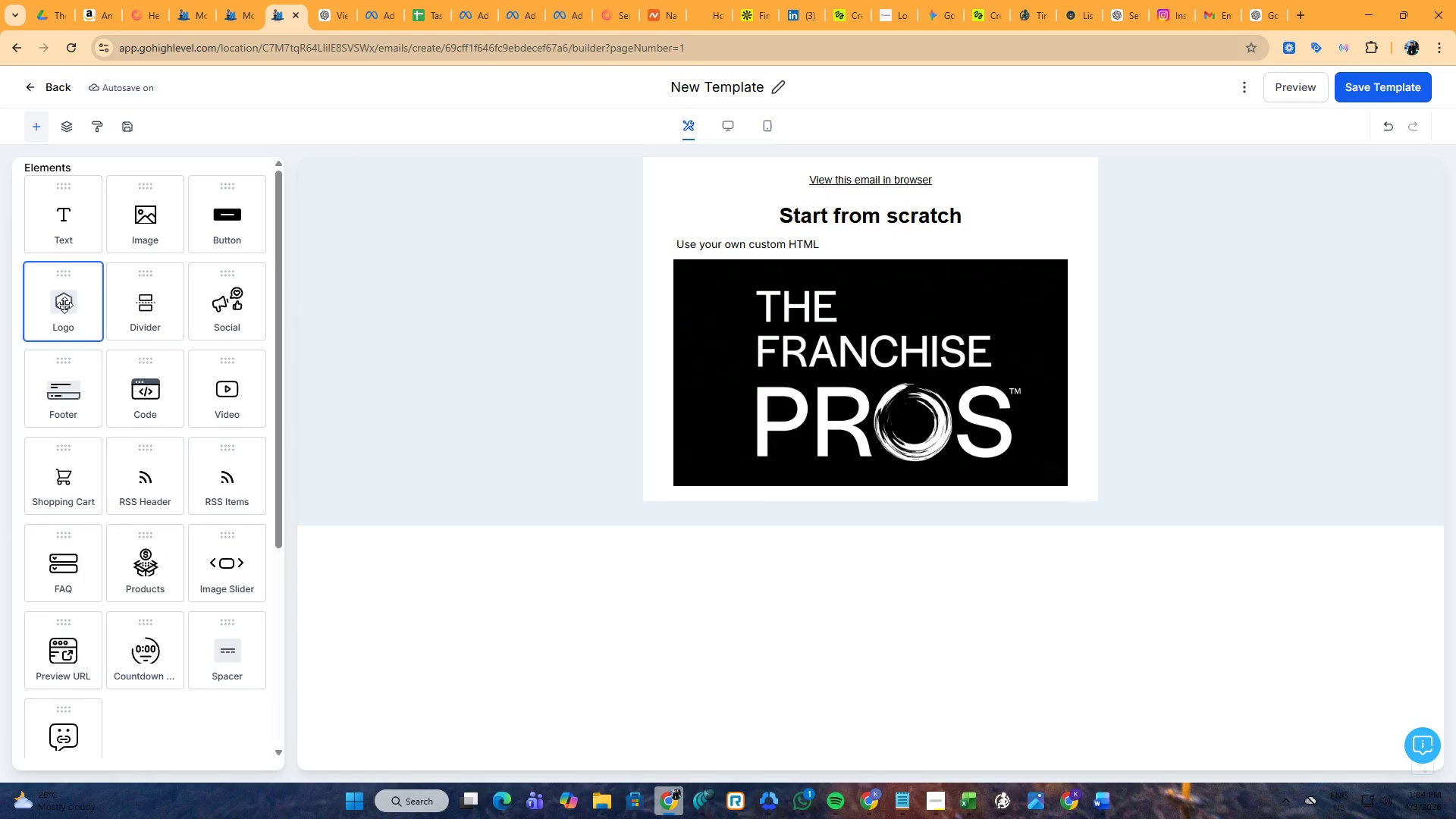 
left_click_drag(start_coordinate=[64, 306], to_coordinate=[708, 234])
 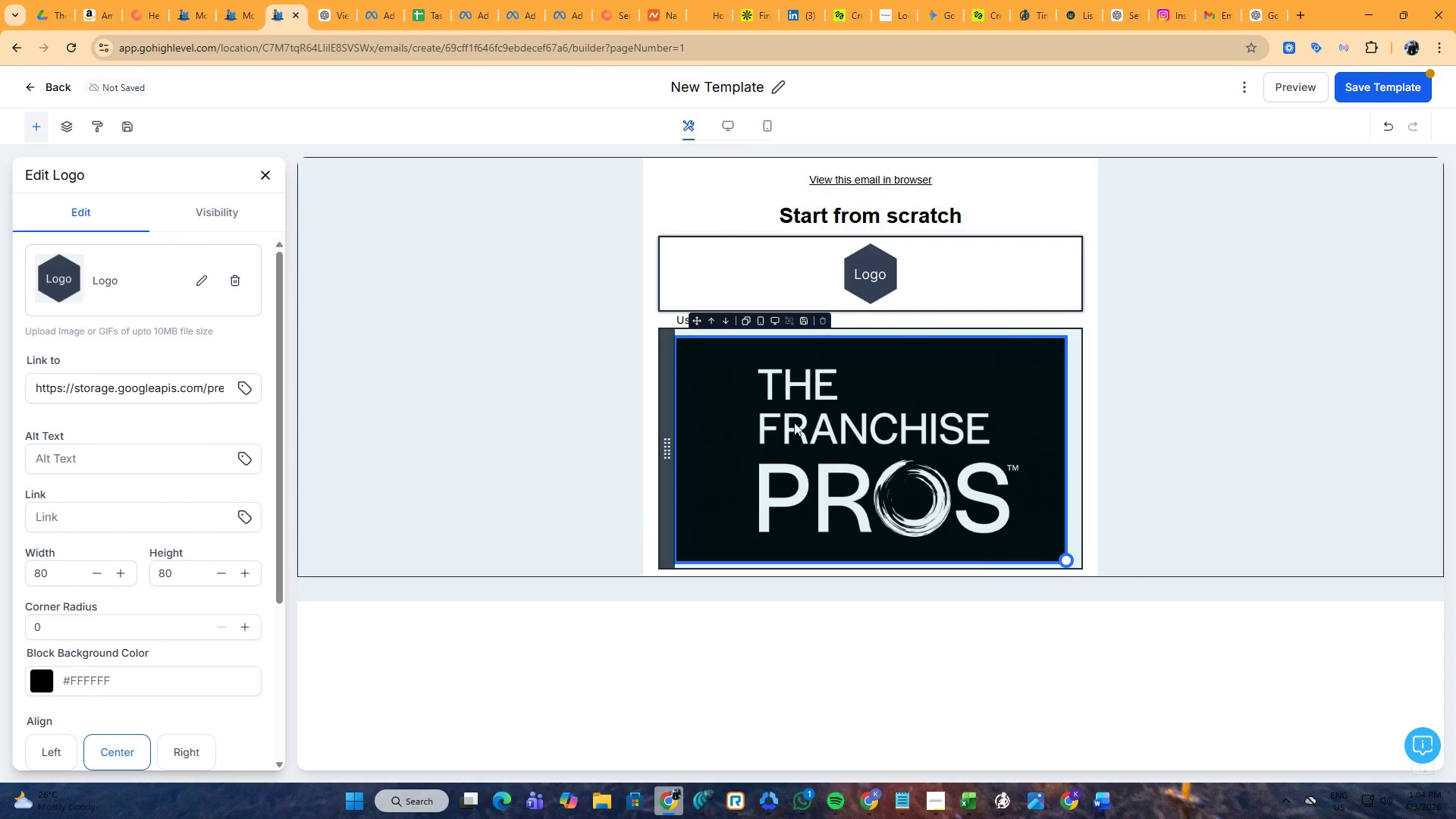 
left_click_drag(start_coordinate=[830, 424], to_coordinate=[852, 349])
 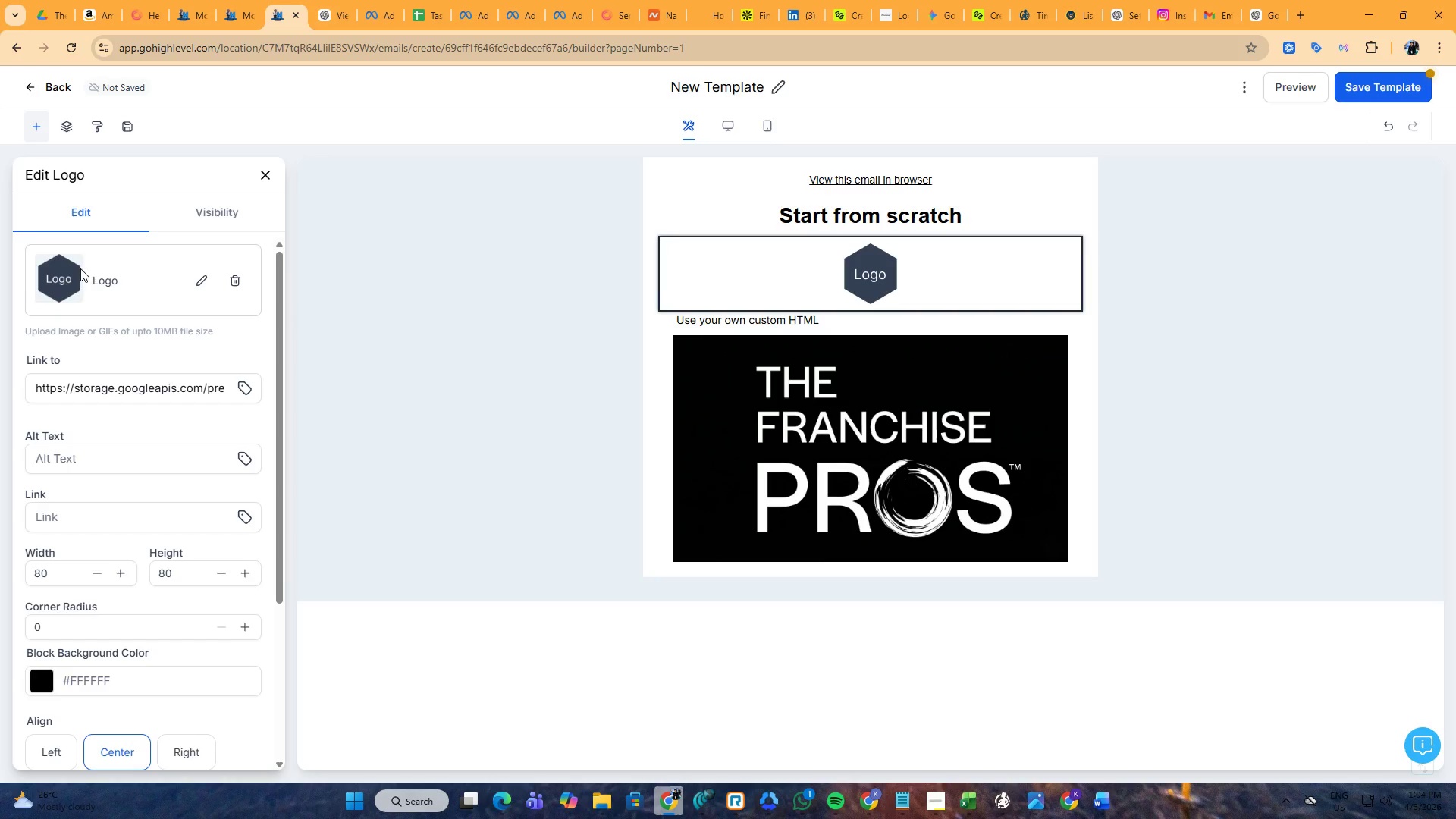 
left_click([75, 273])
 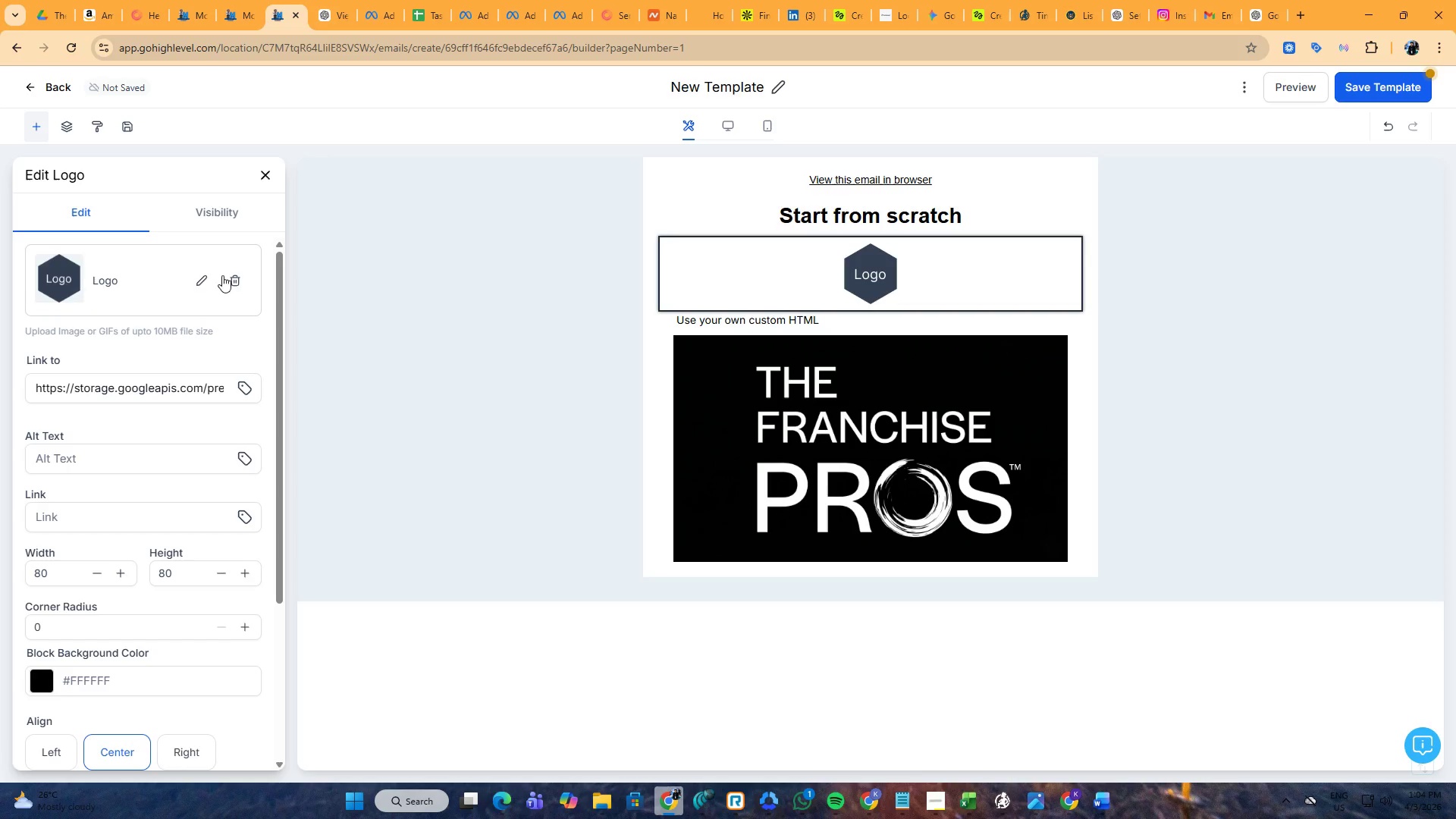 
left_click([199, 278])
 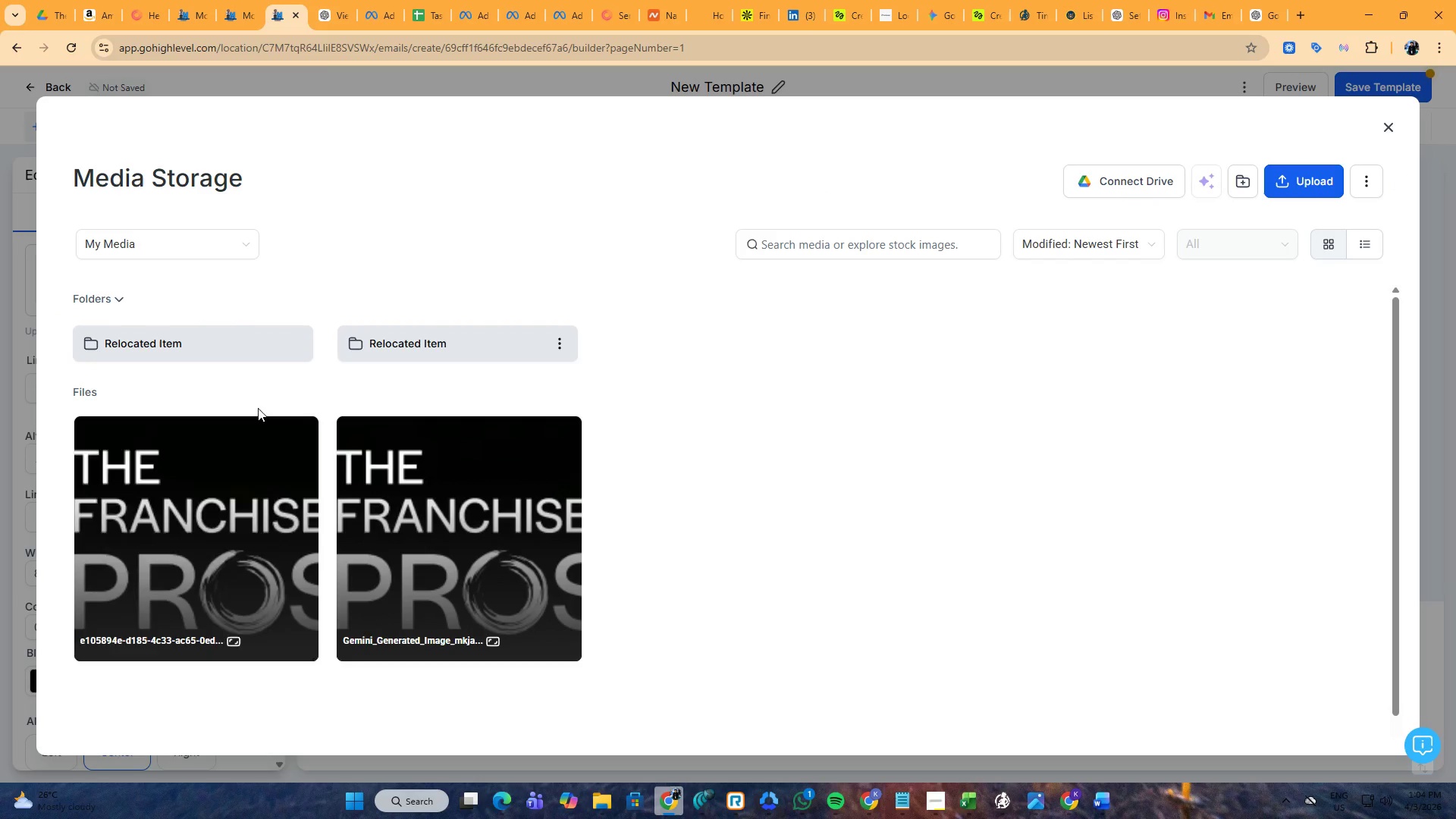 
left_click([252, 477])
 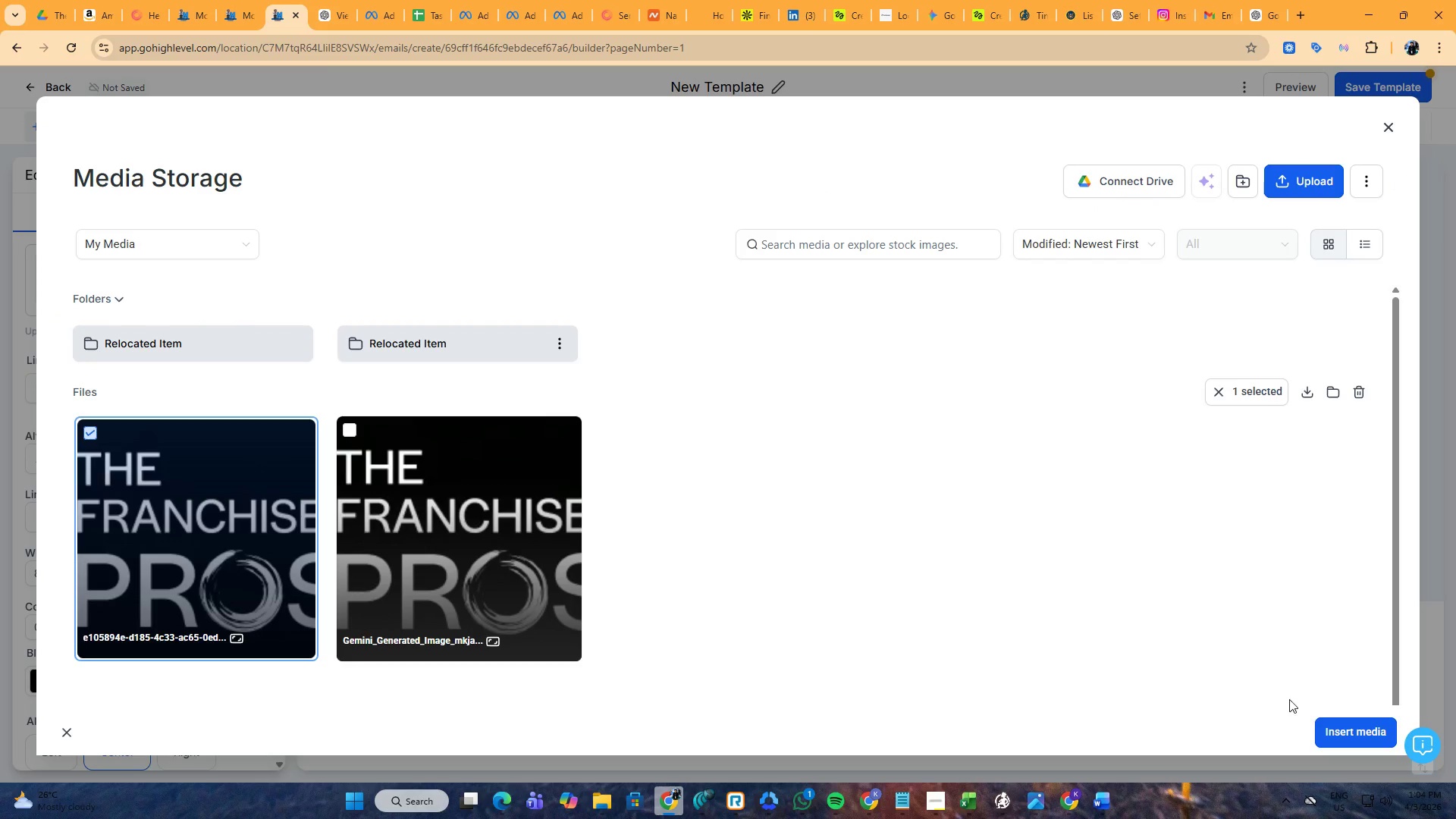 
left_click([1333, 727])
 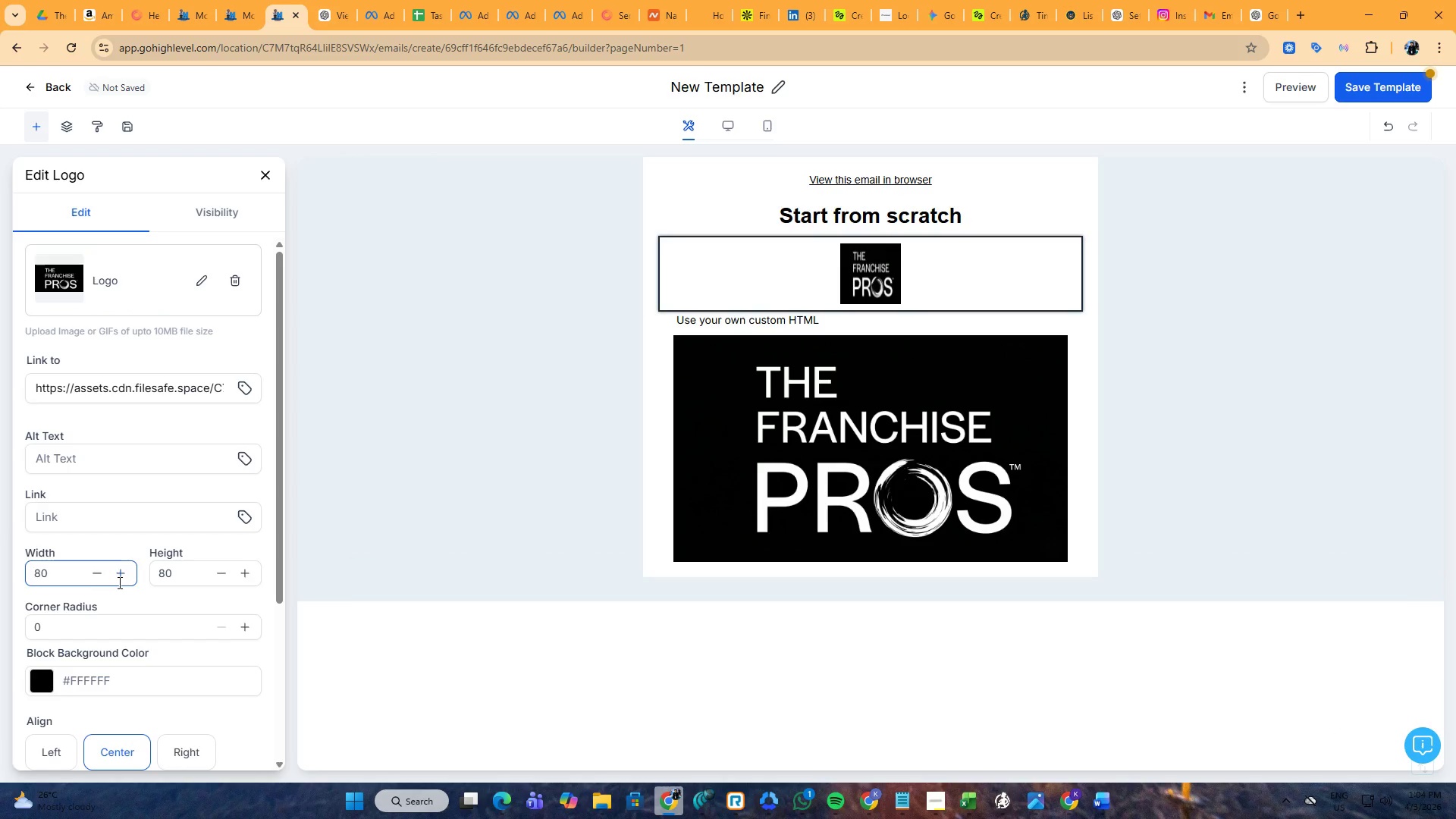 
wait(6.03)
 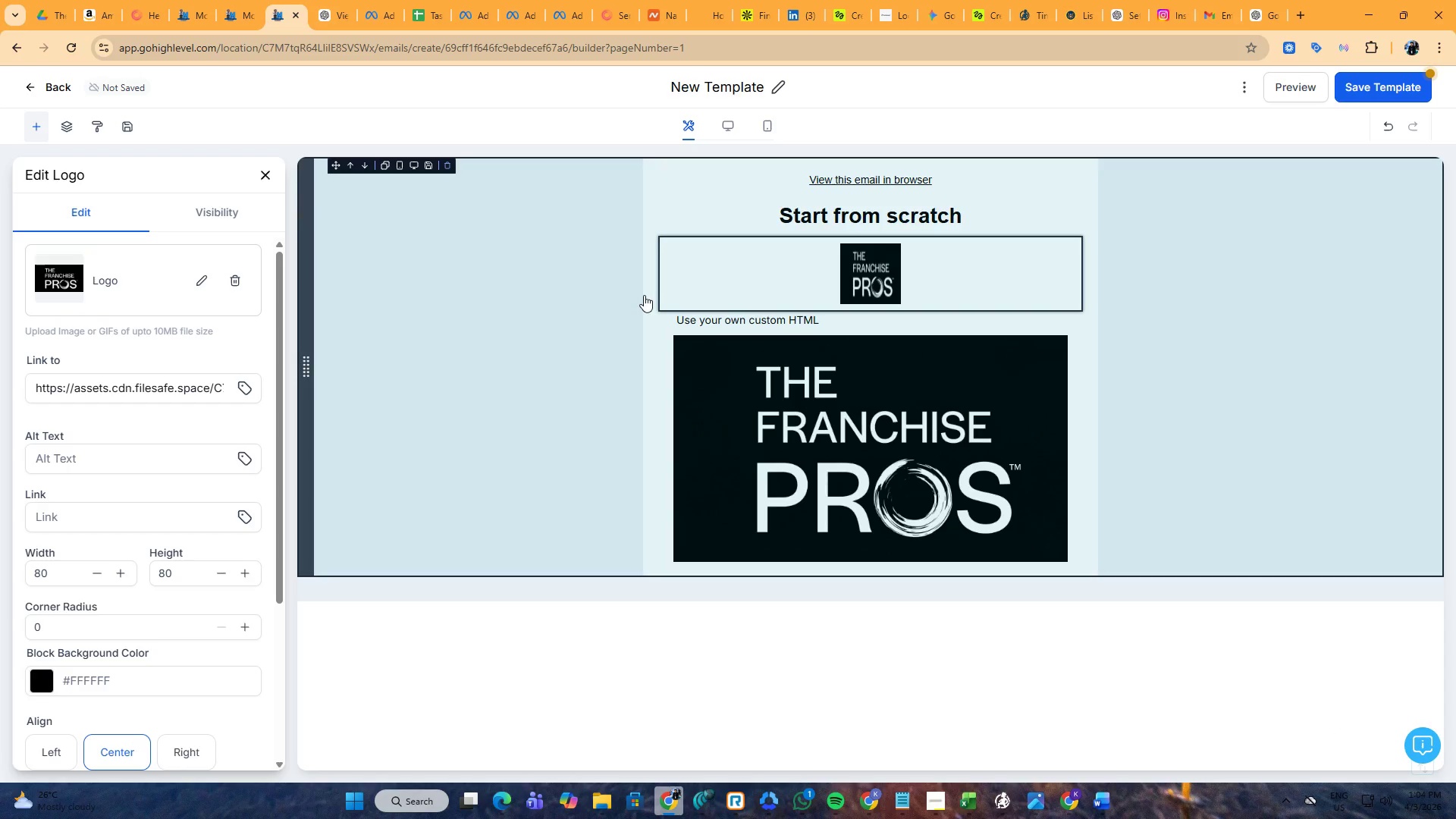 
left_click([118, 574])
 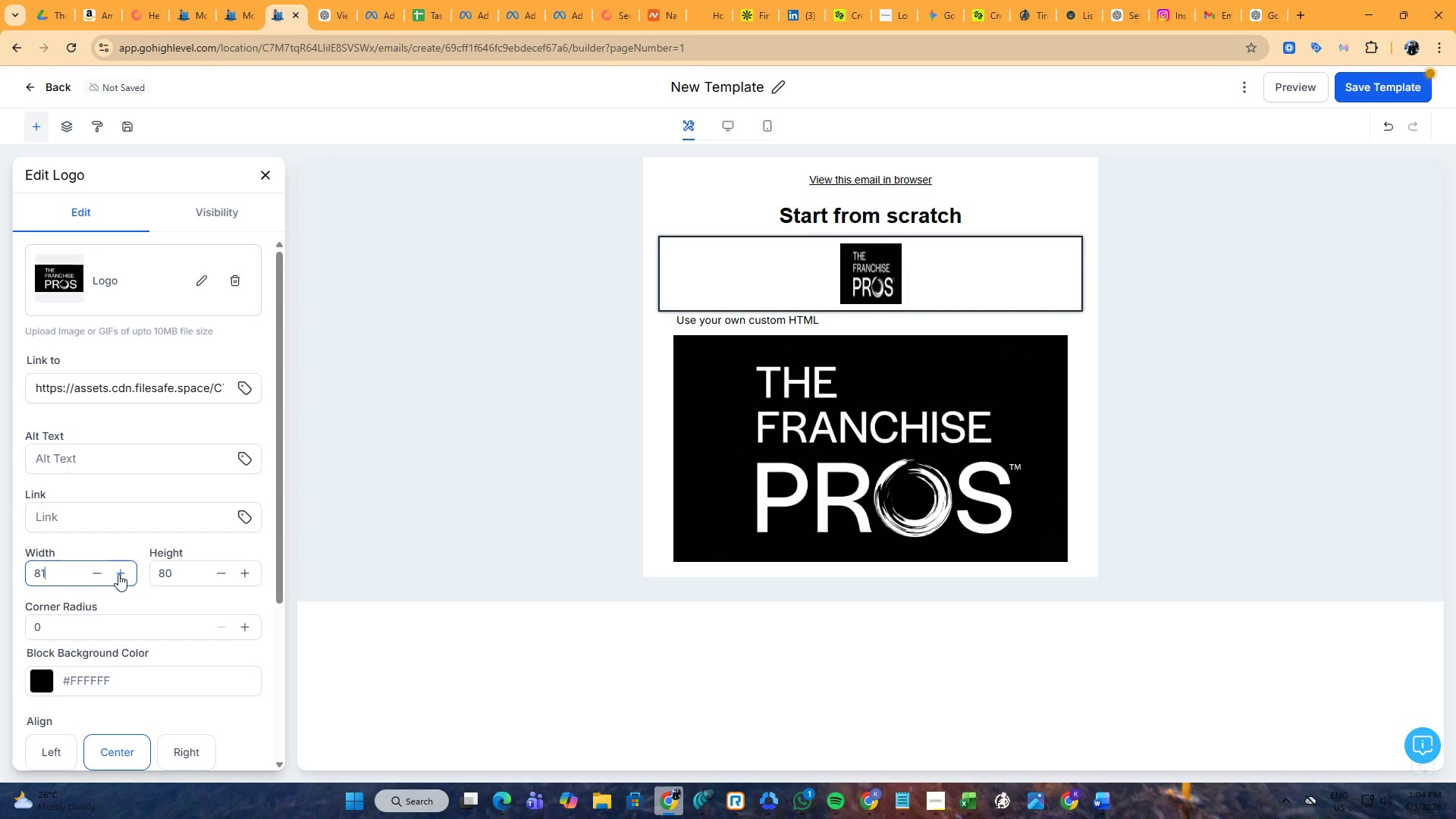 
left_click([118, 574])
 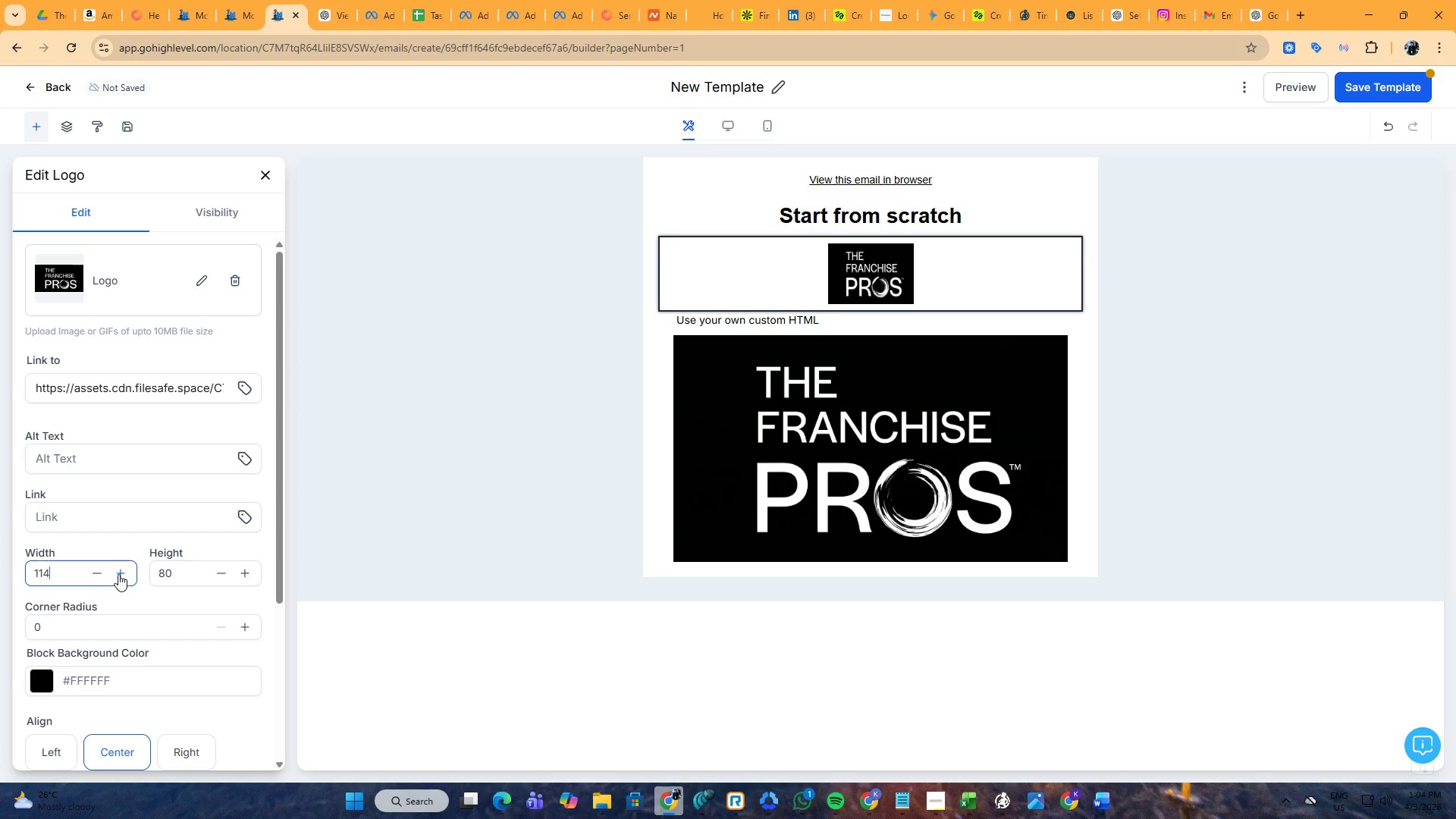 
wait(5.66)
 